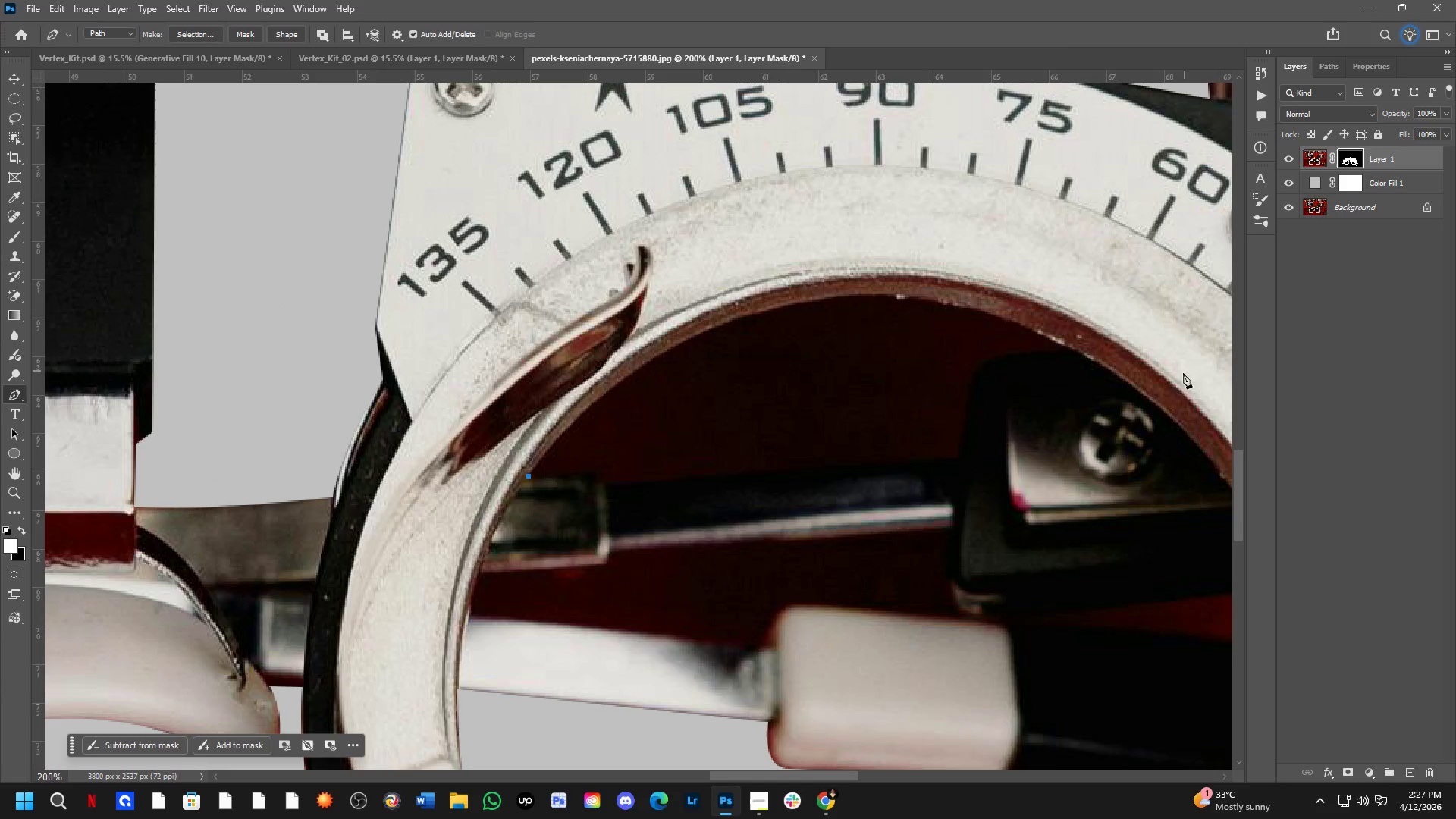 
hold_key(key=Space, duration=0.47)
 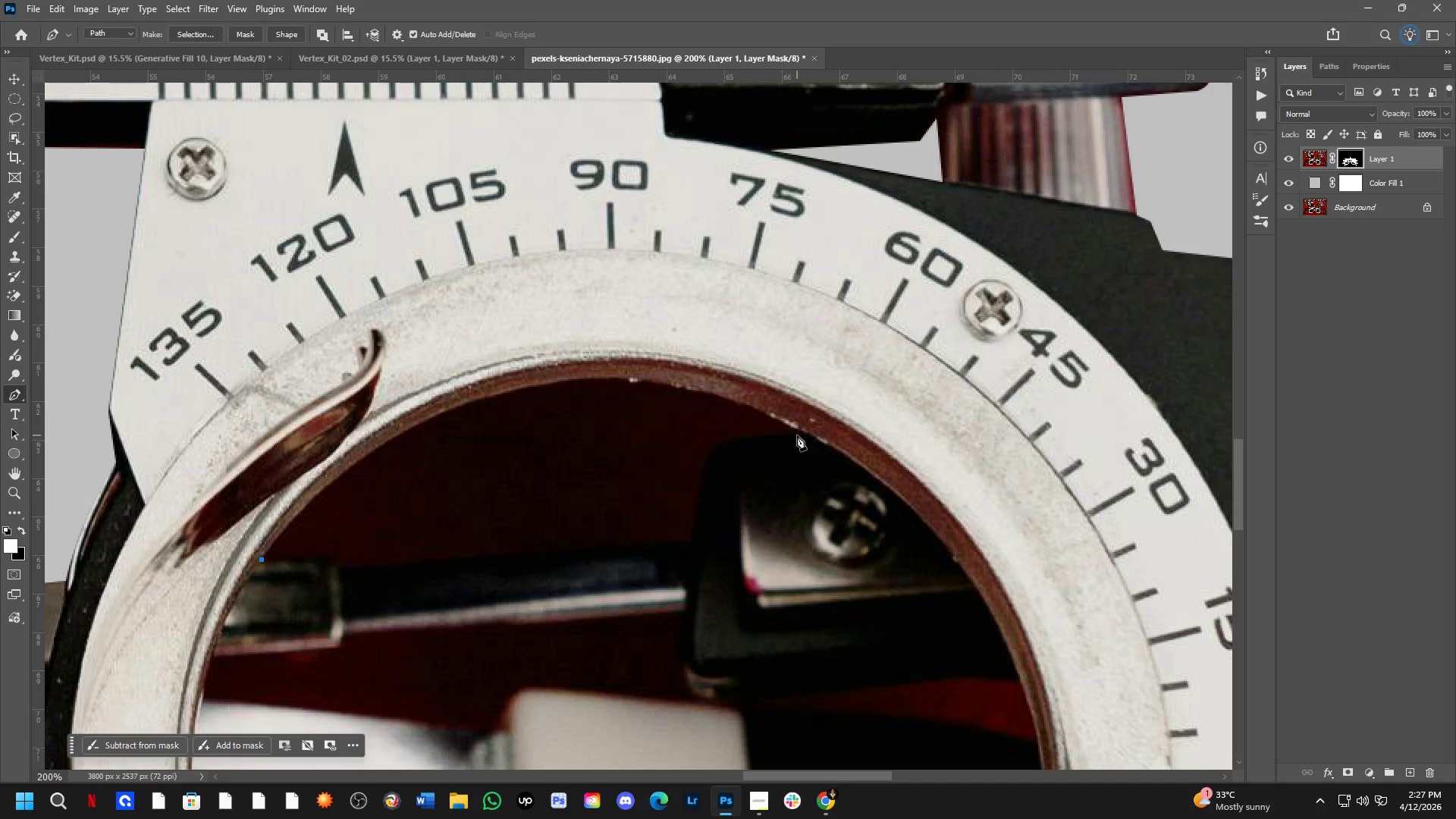 
left_click_drag(start_coordinate=[963, 419], to_coordinate=[696, 503])
 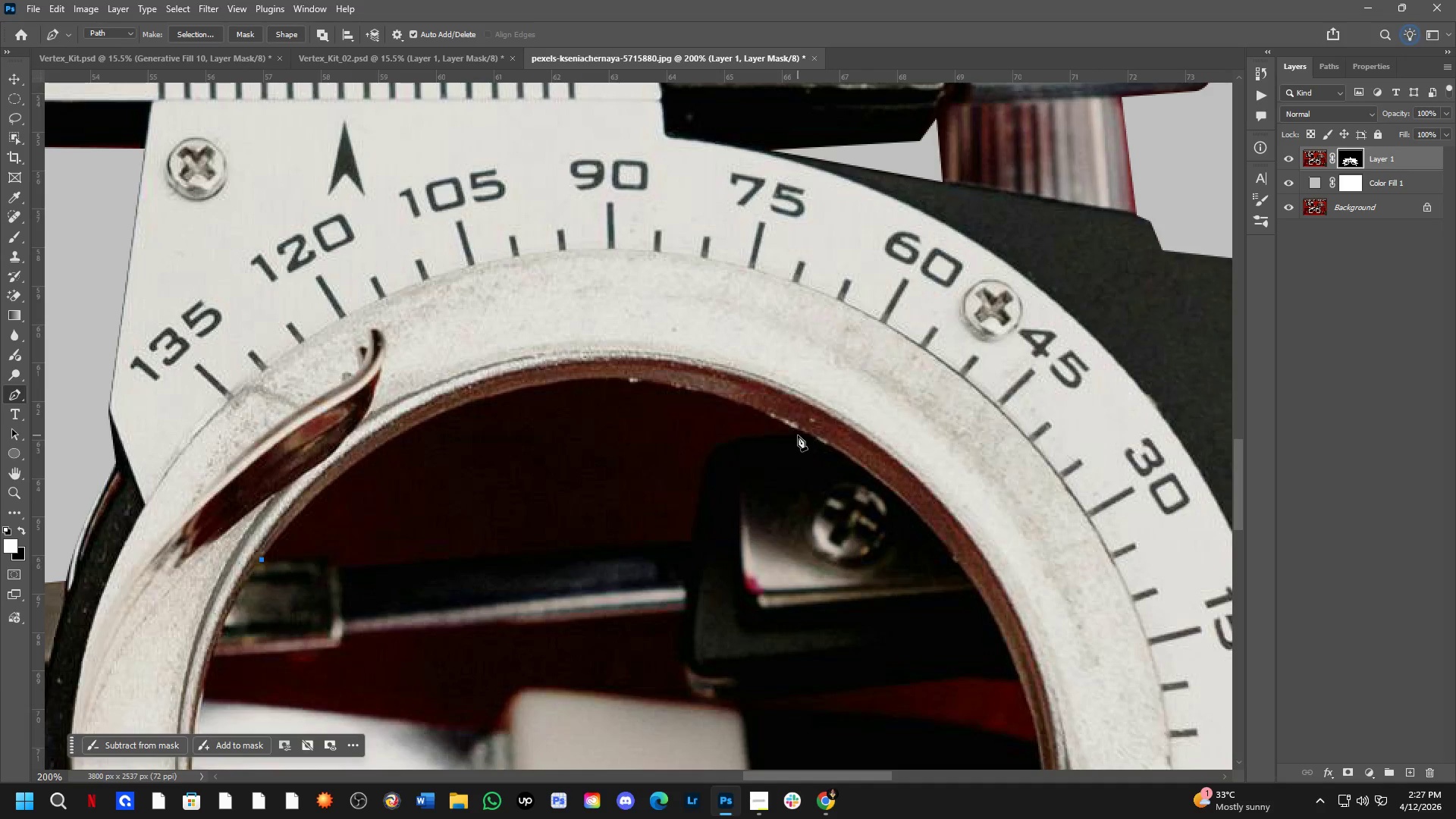 
left_click_drag(start_coordinate=[799, 432], to_coordinate=[1078, 551])
 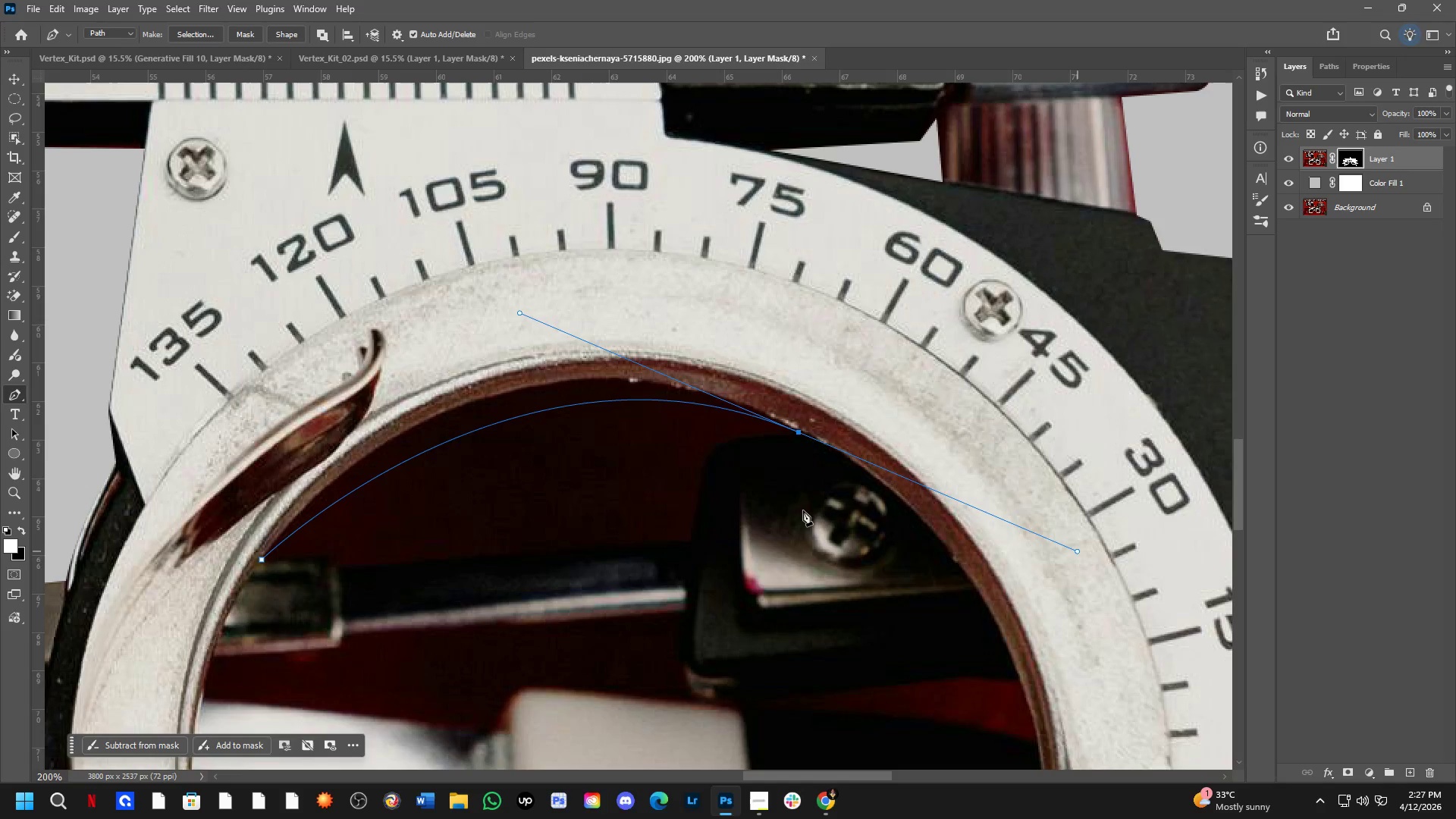 
key(Control+ControlLeft)
 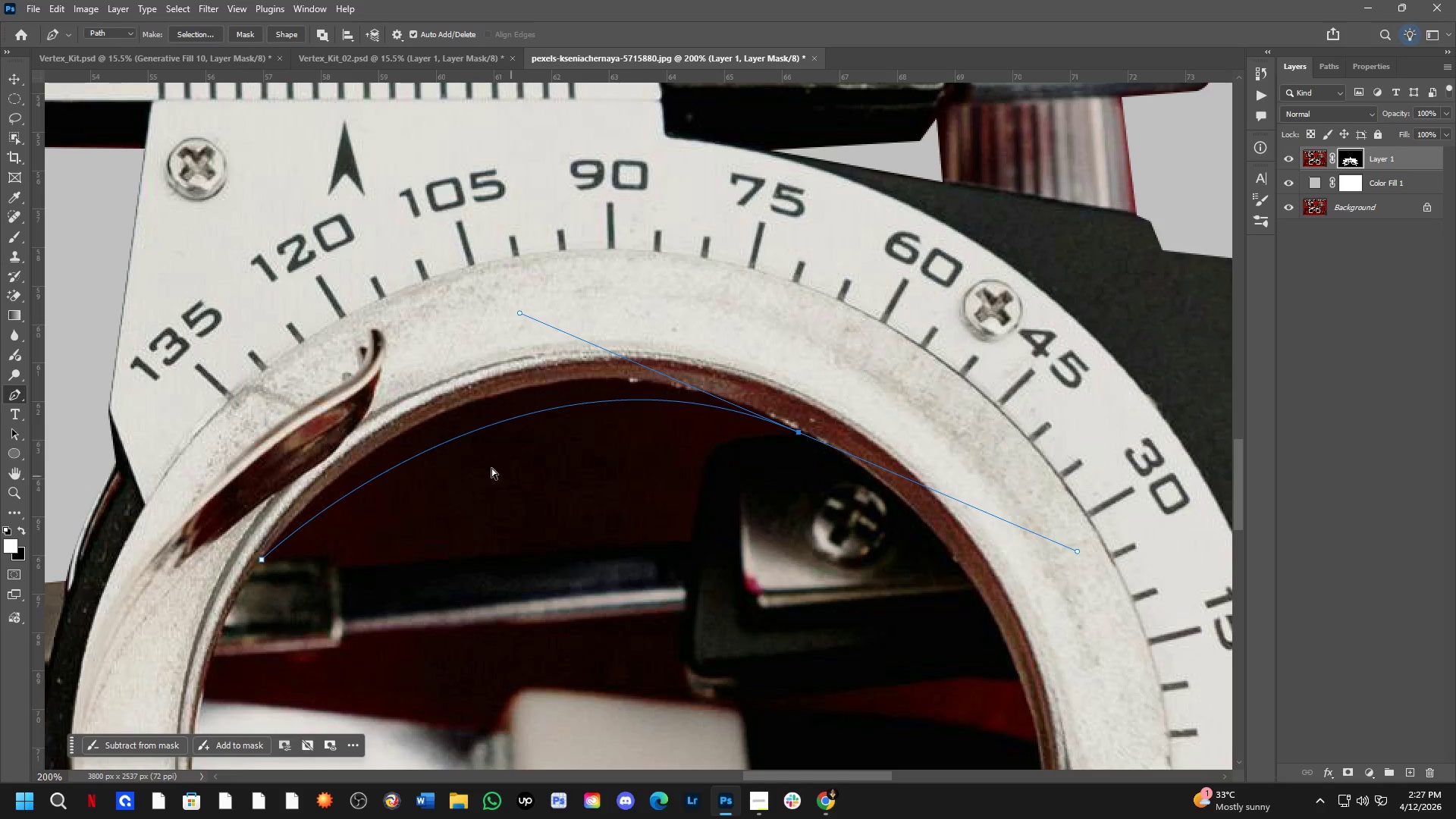 
key(Control+Z)
 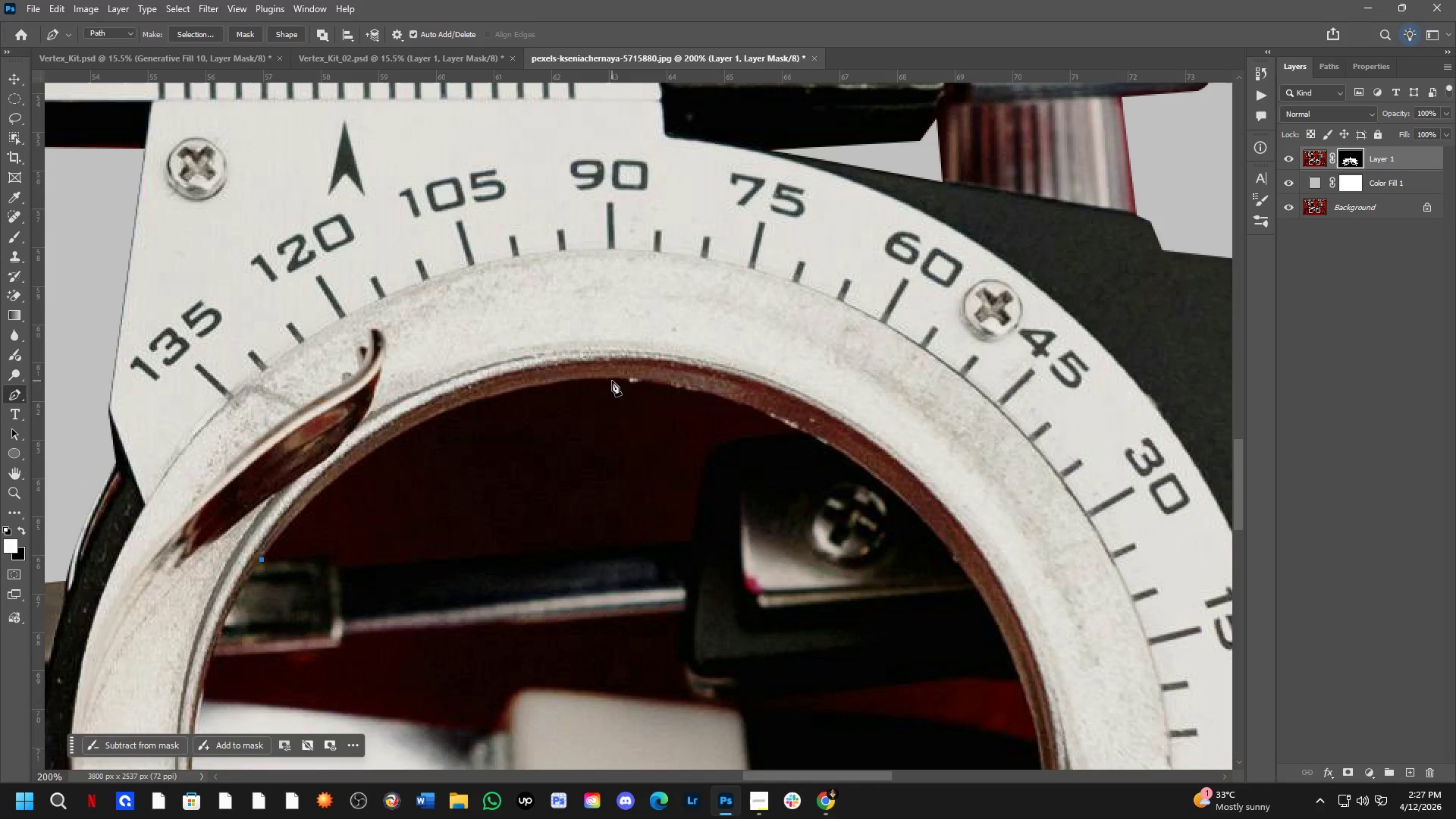 
left_click_drag(start_coordinate=[617, 381], to_coordinate=[839, 403])
 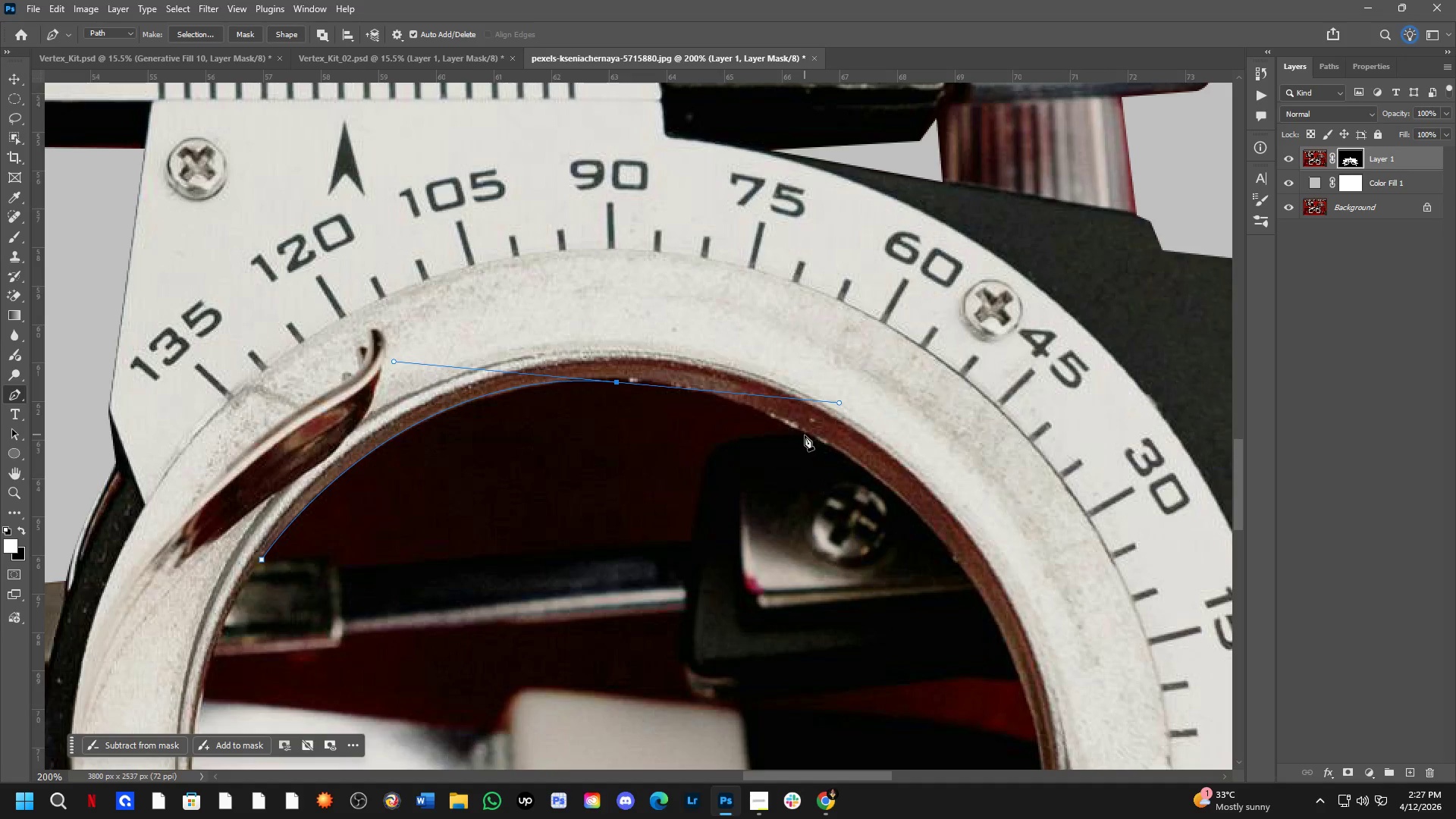 
left_click([803, 437])
 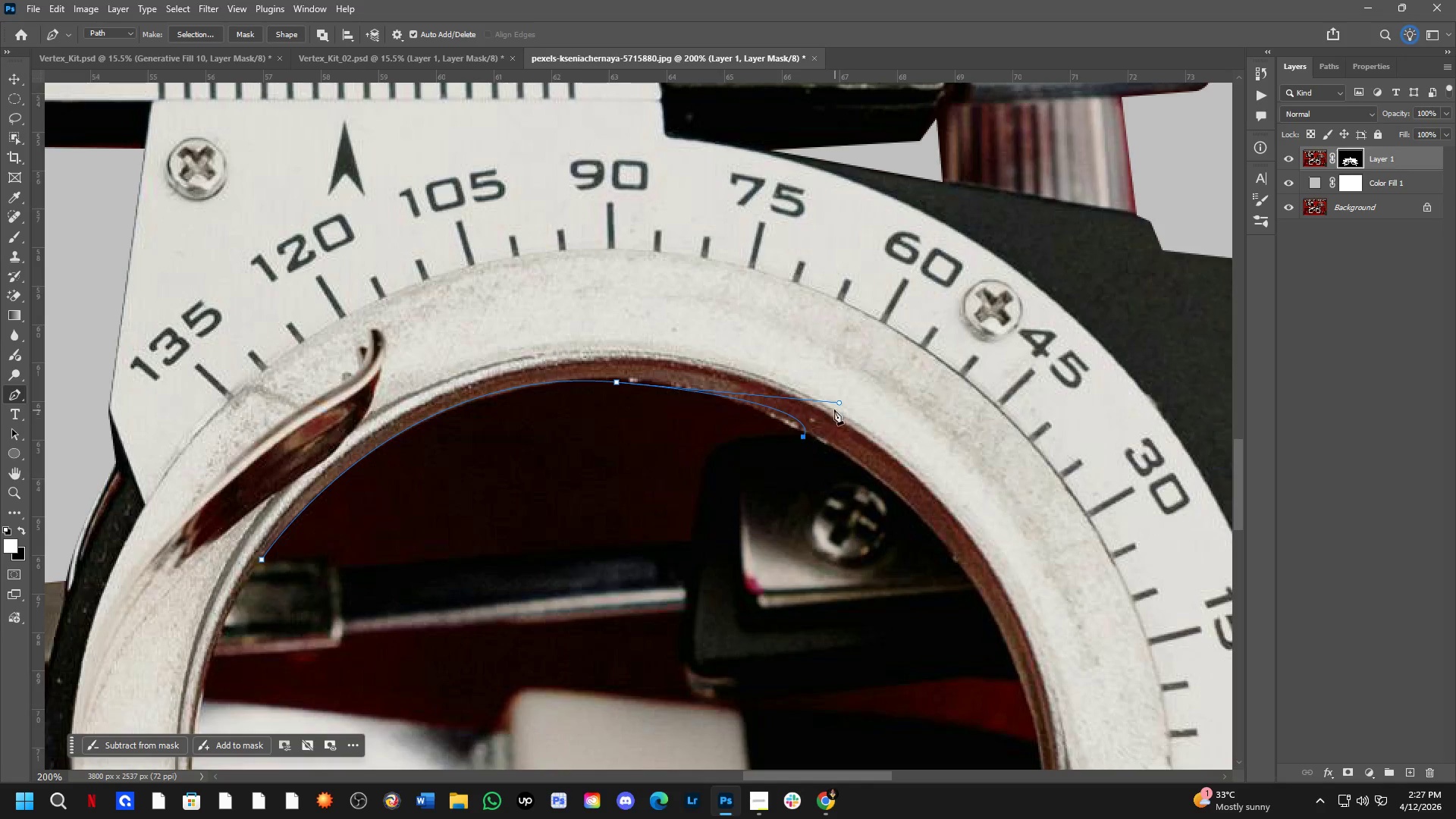 
hold_key(key=ControlLeft, duration=2.02)
left_click_drag(start_coordinate=[838, 400], to_coordinate=[783, 399])
 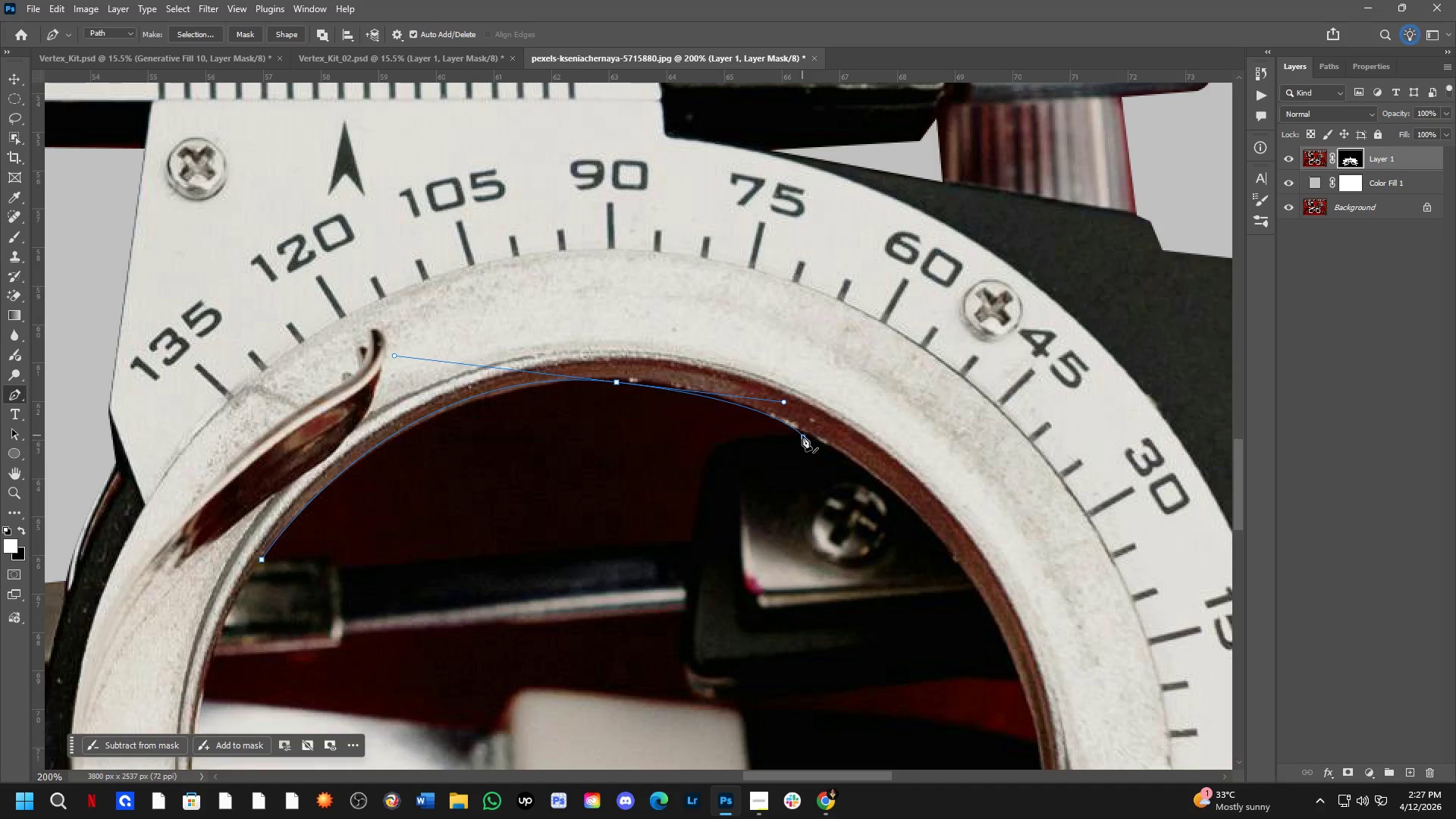 
key(Alt+AltLeft)
 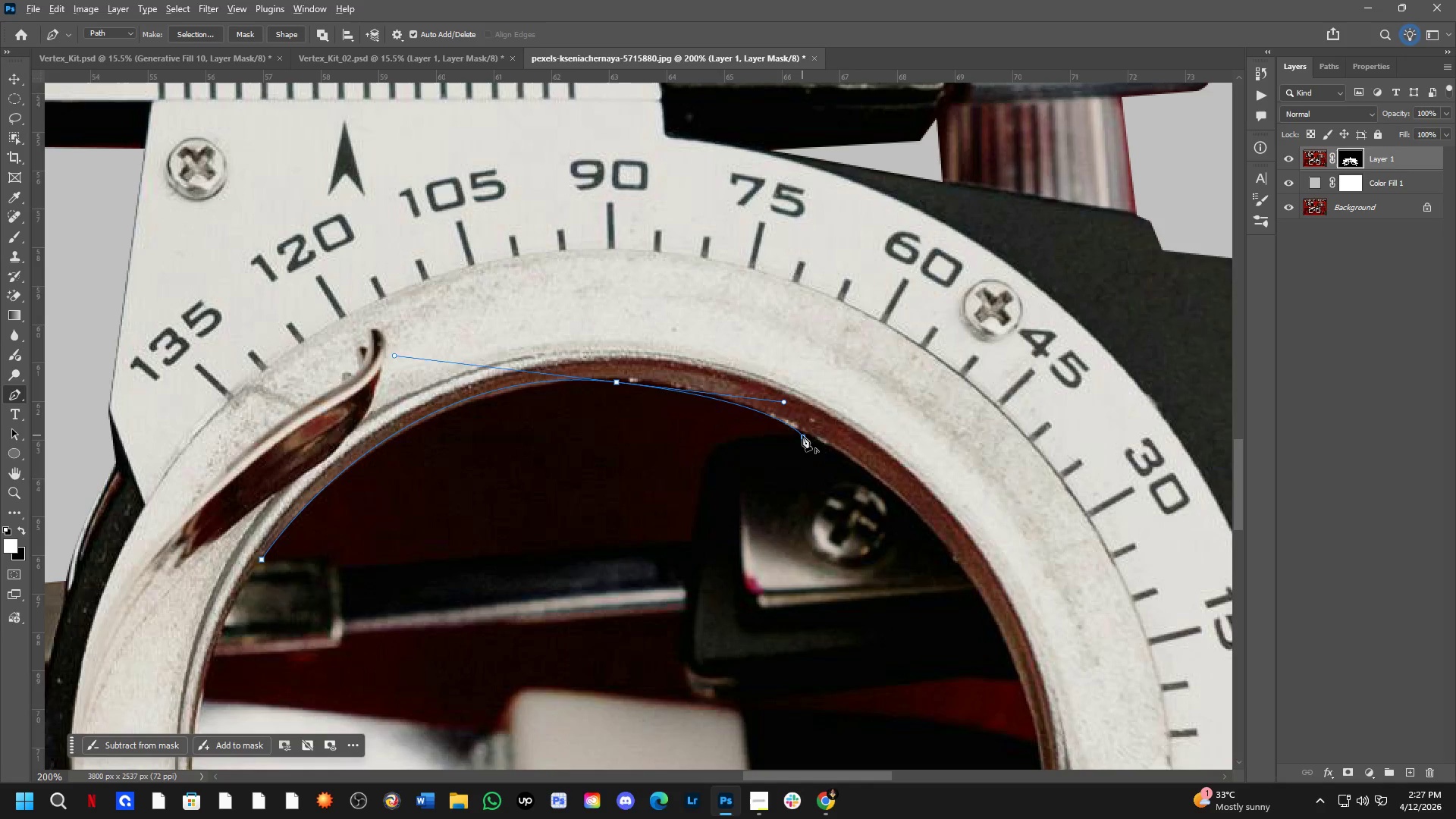 
left_click([802, 435])
 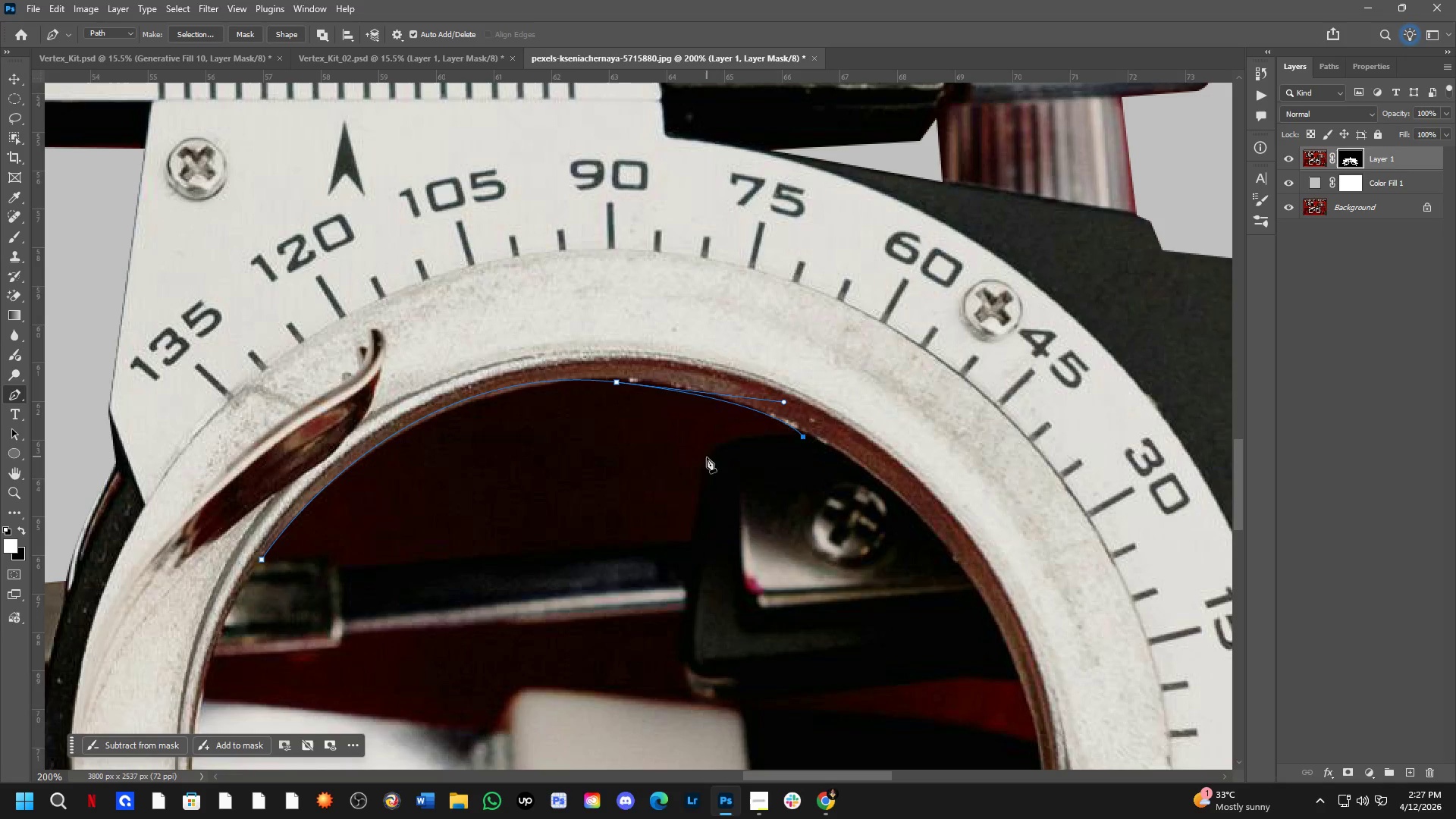 
left_click_drag(start_coordinate=[695, 493], to_coordinate=[686, 561])
 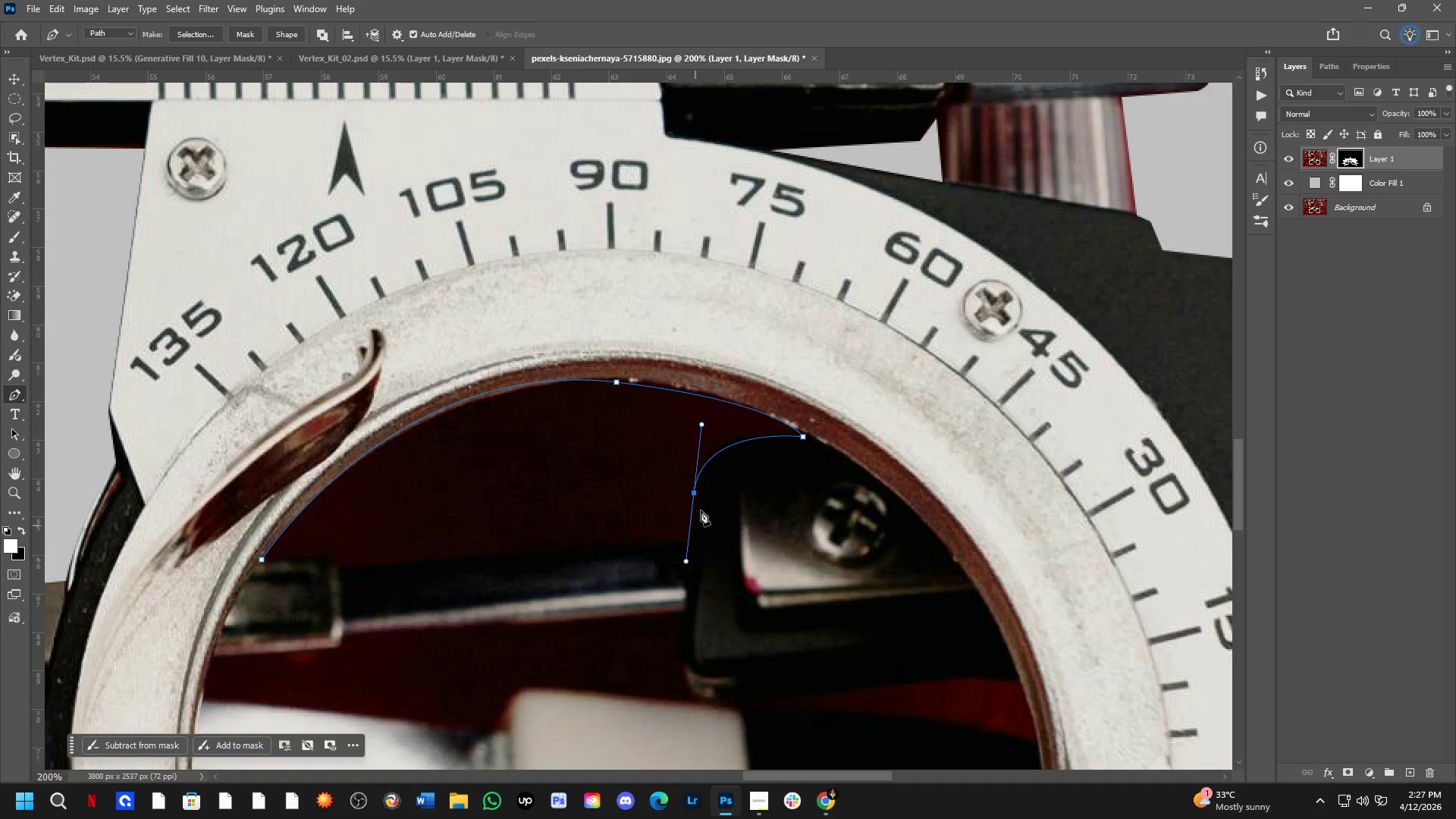 
key(Control+ControlLeft)
 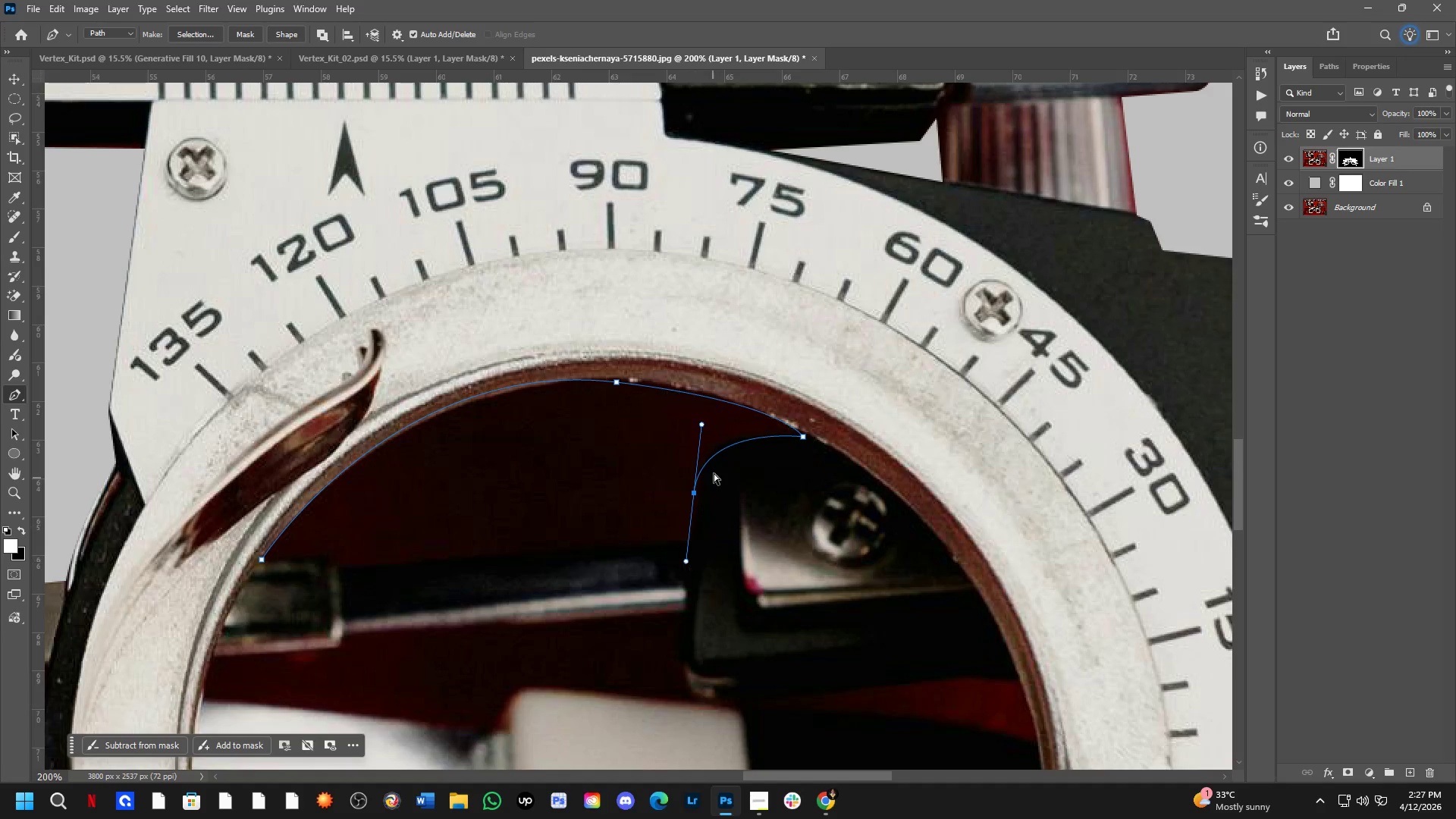 
hold_key(key=Z, duration=17.72)
 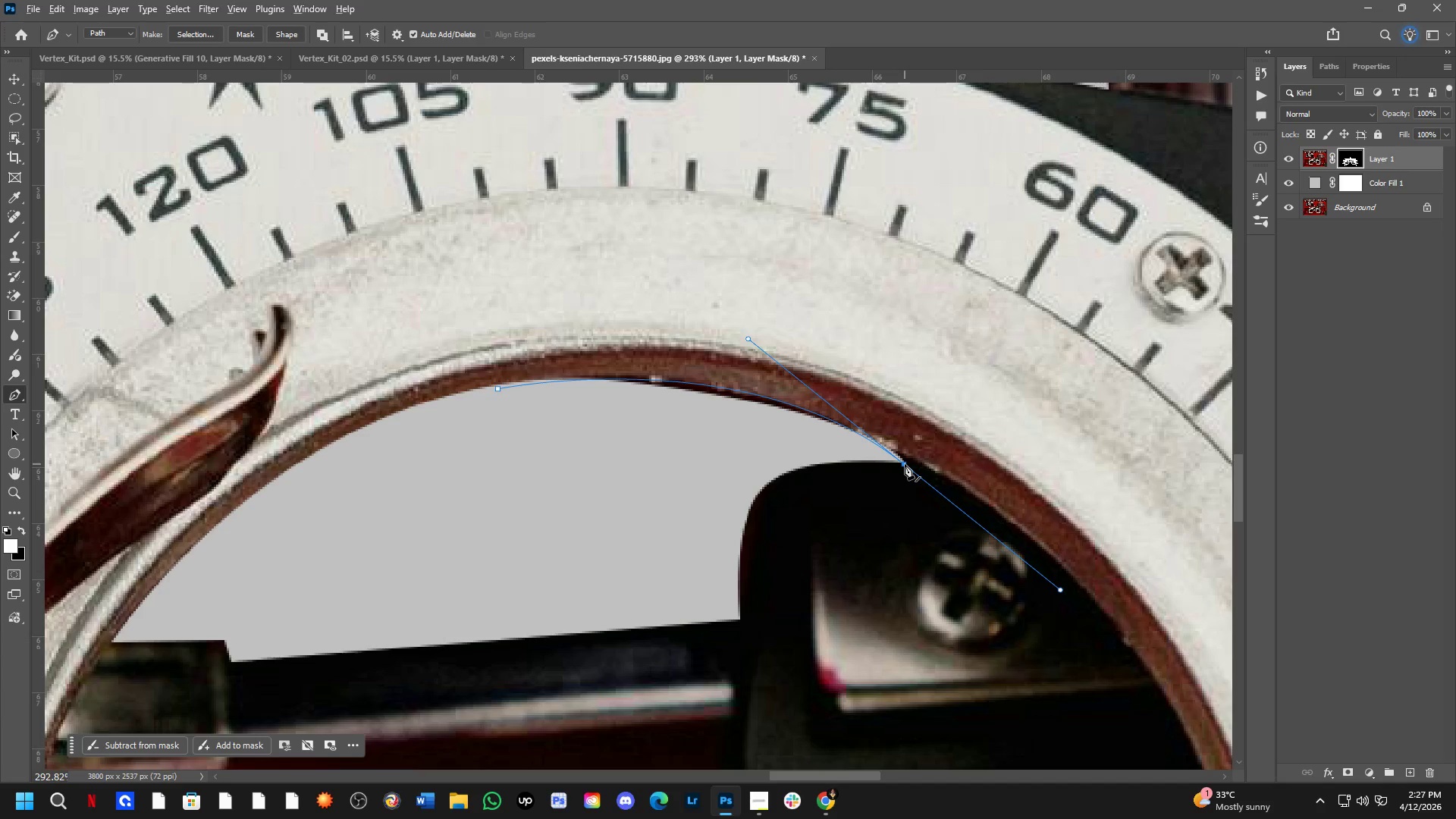 
left_click_drag(start_coordinate=[710, 452], to_coordinate=[683, 474])
 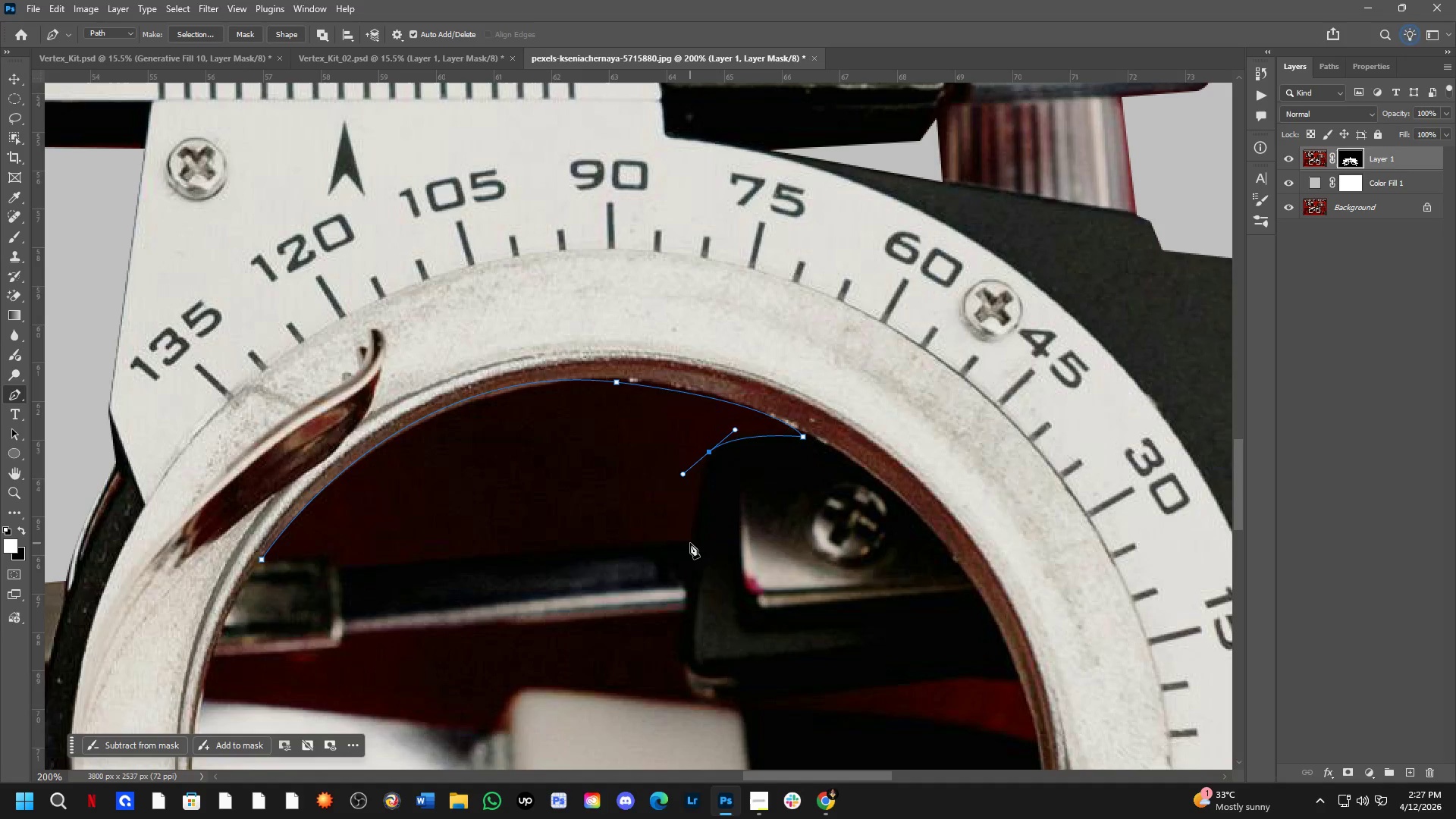 
left_click([691, 544])
 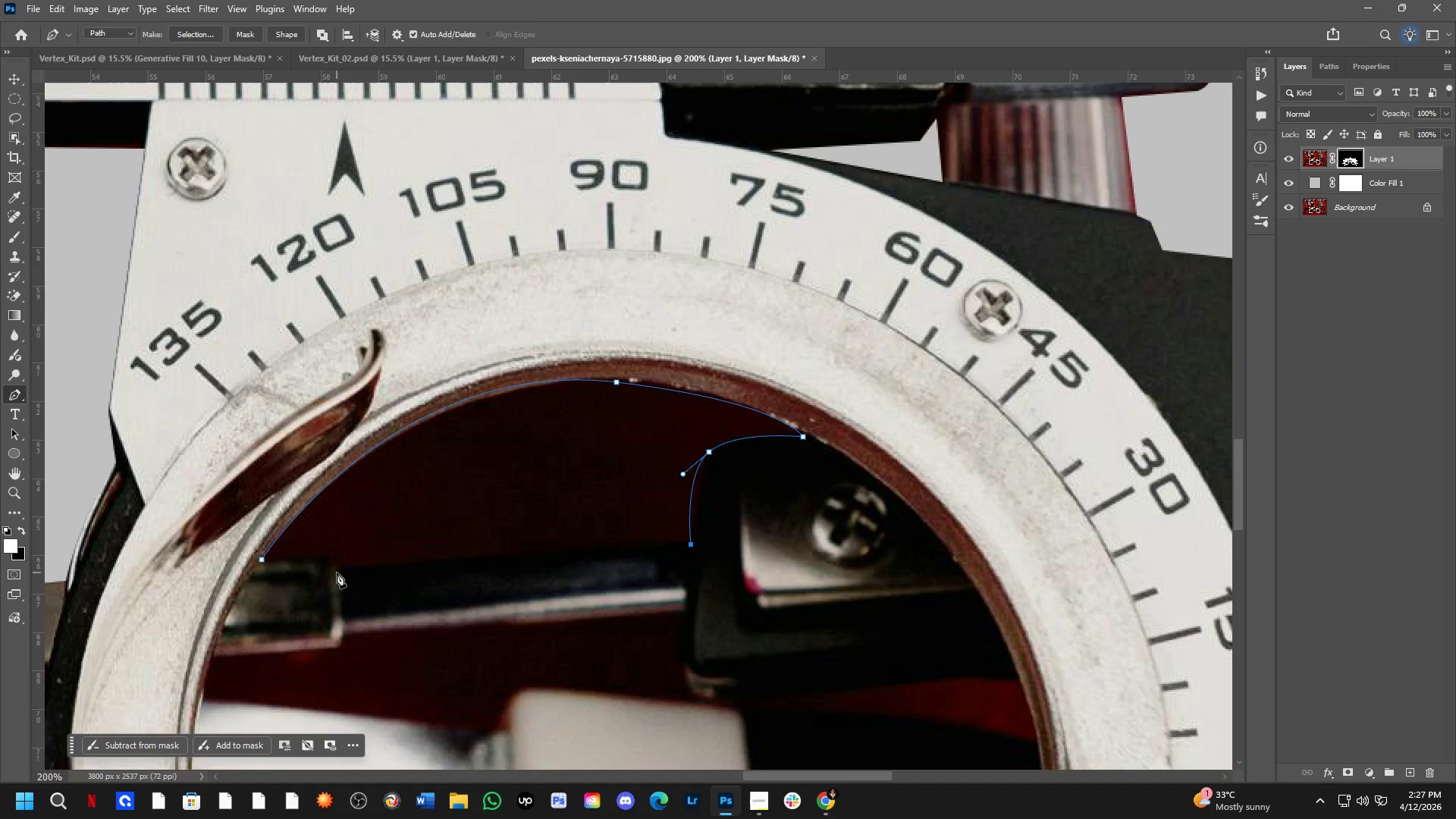 
left_click([344, 573])
 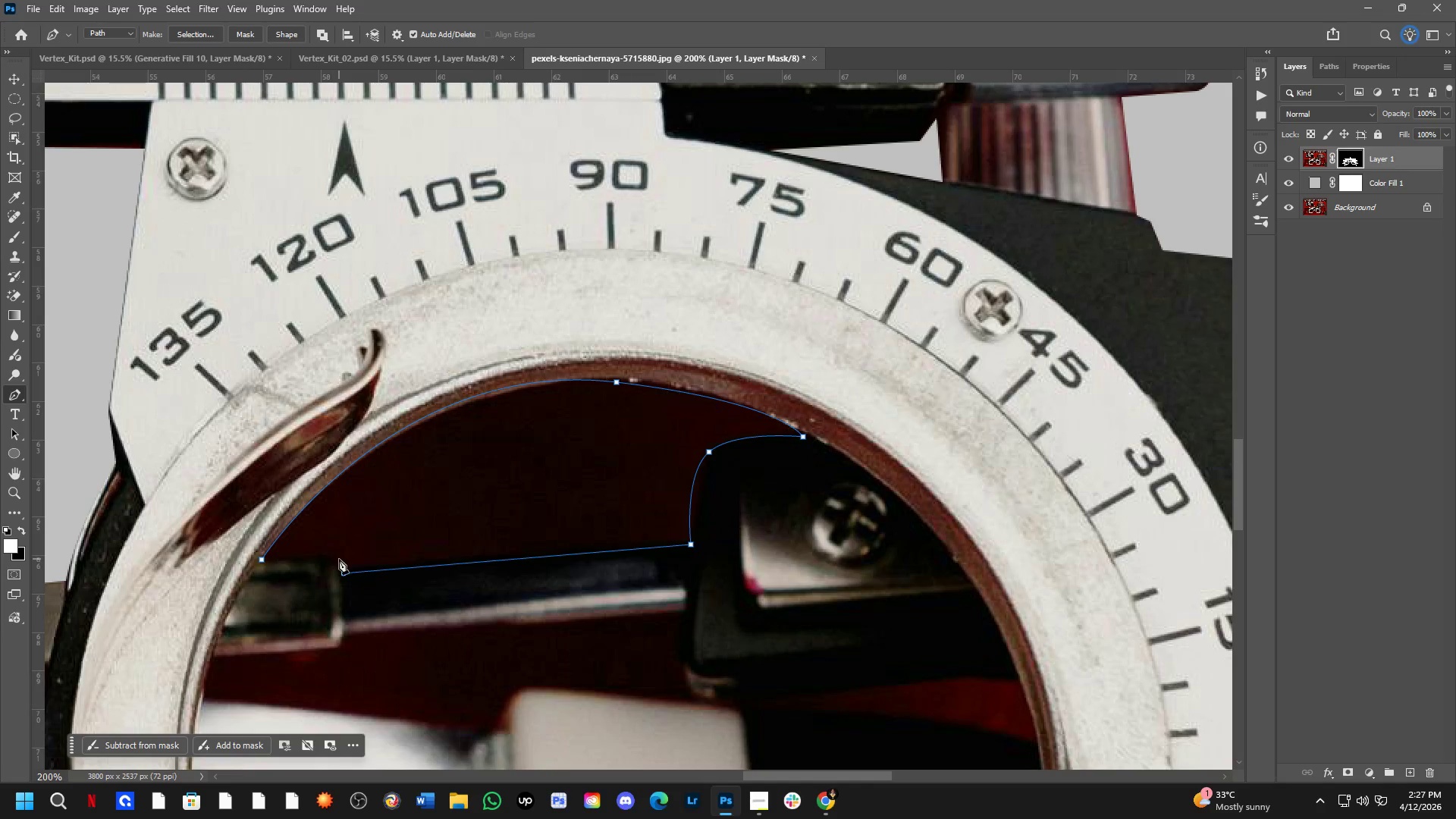 
left_click([340, 557])
 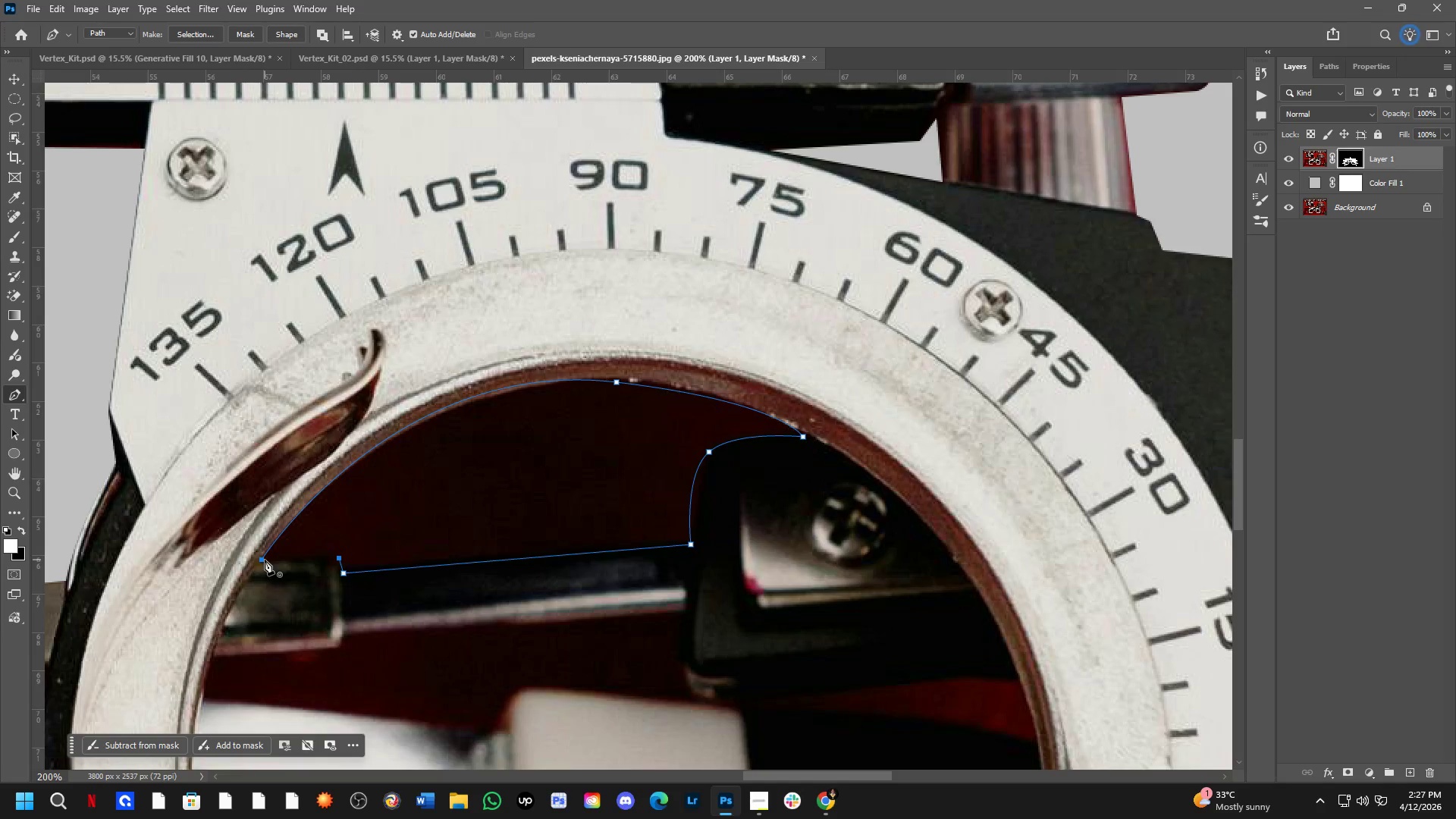 
key(Control+NumpadEnter)
 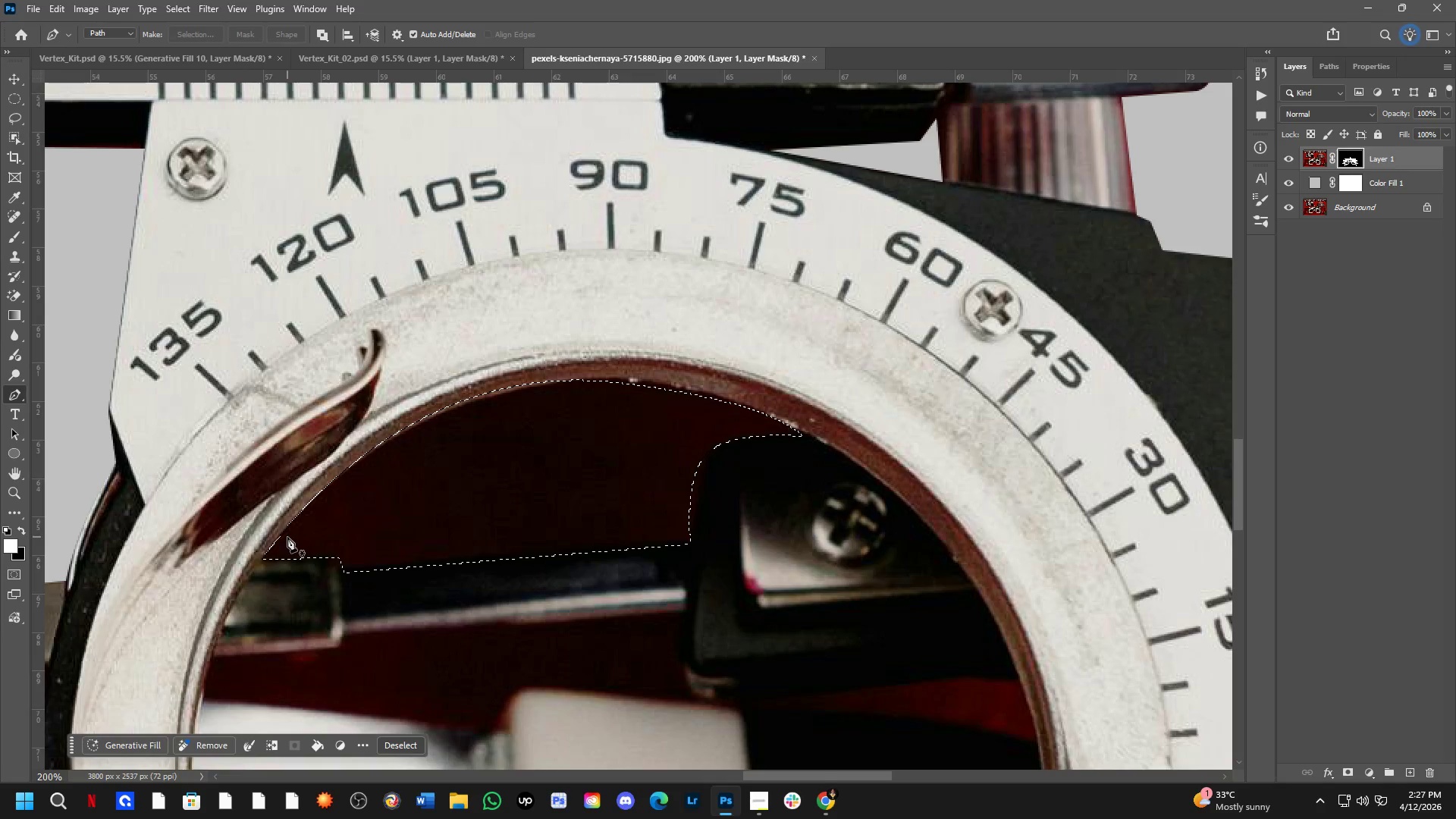 
key(Control+X)
 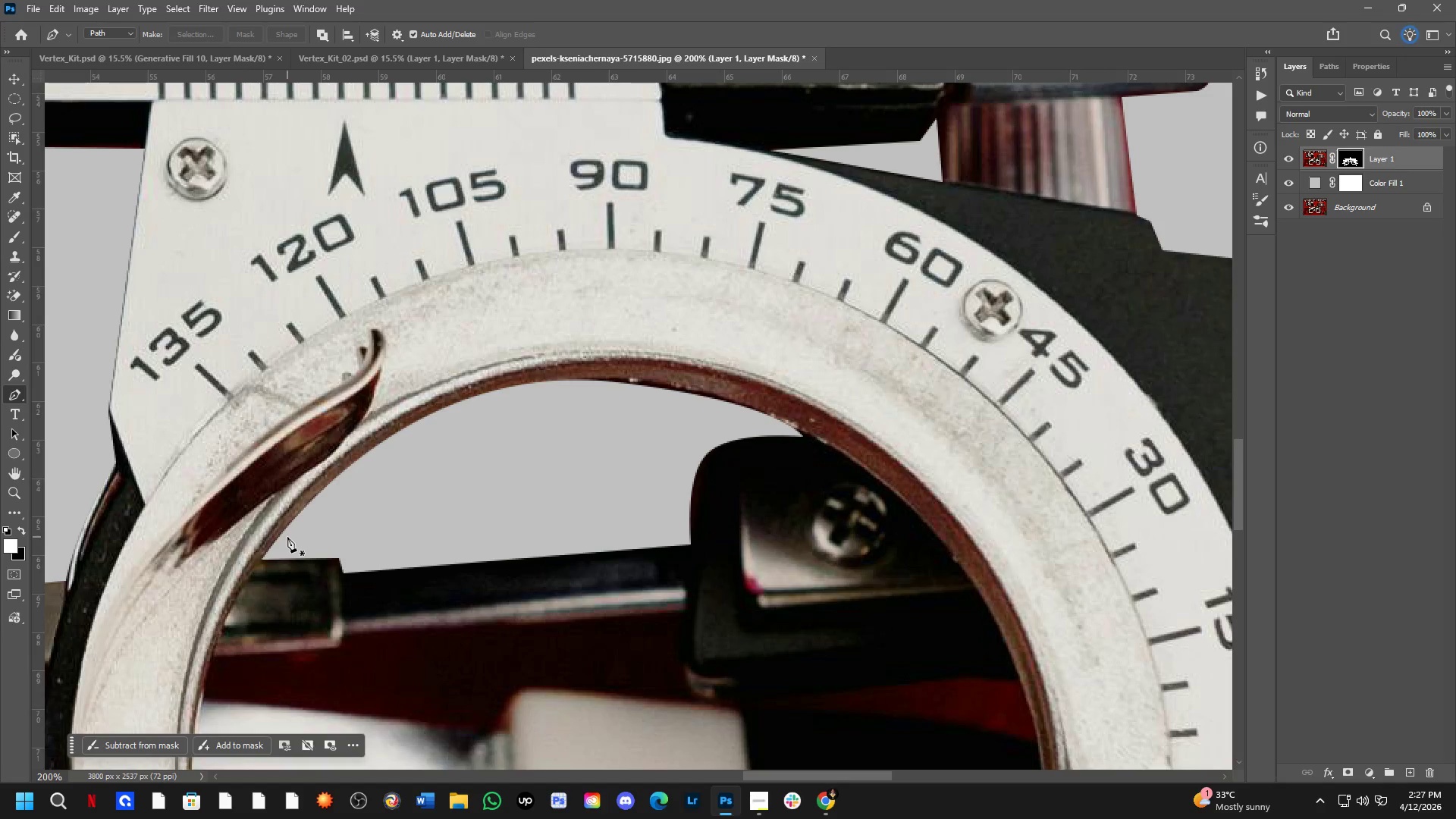 
scroll: coordinate [586, 382], scroll_direction: up, amount: 4.0
 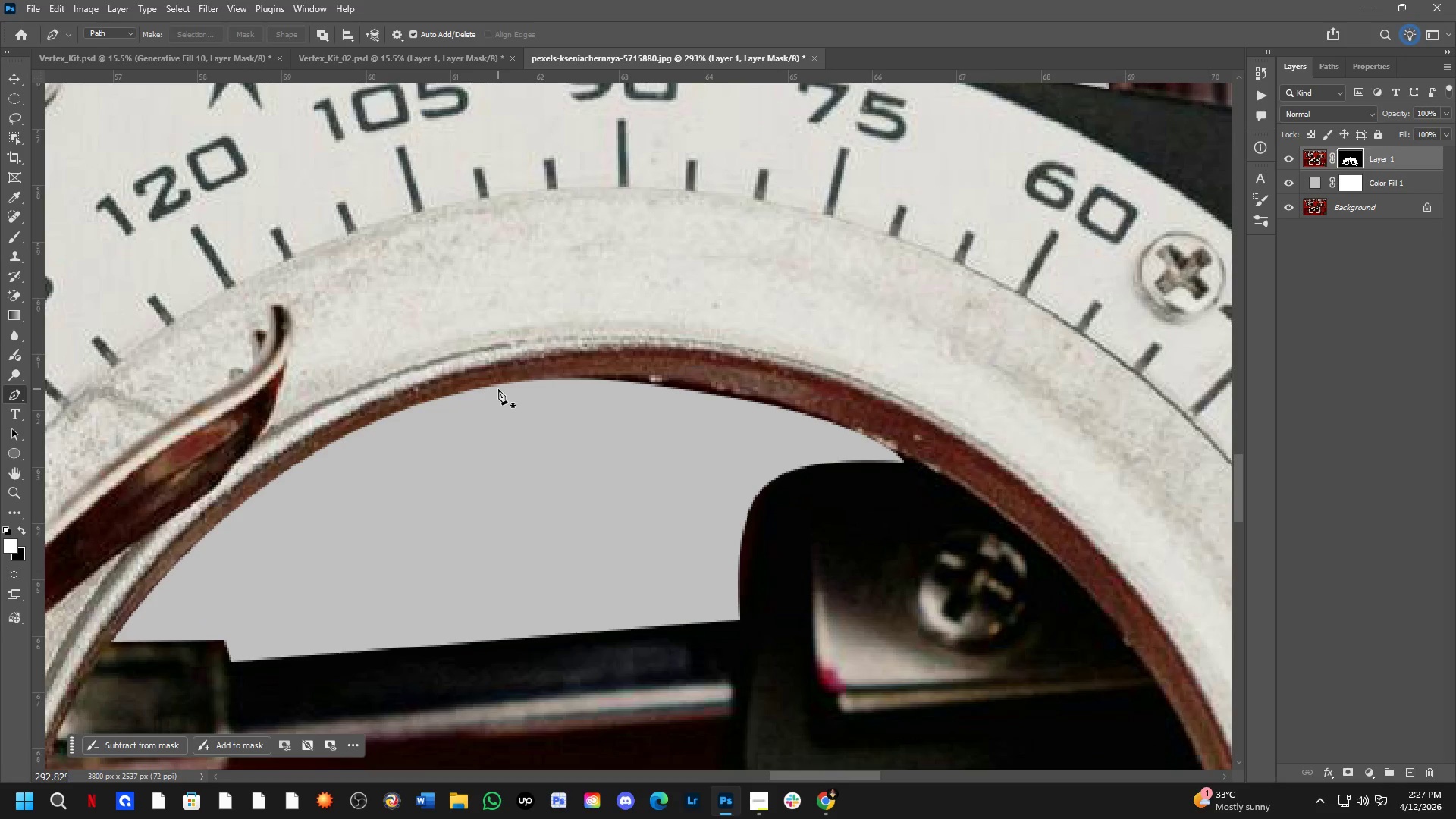 
left_click([497, 389])
 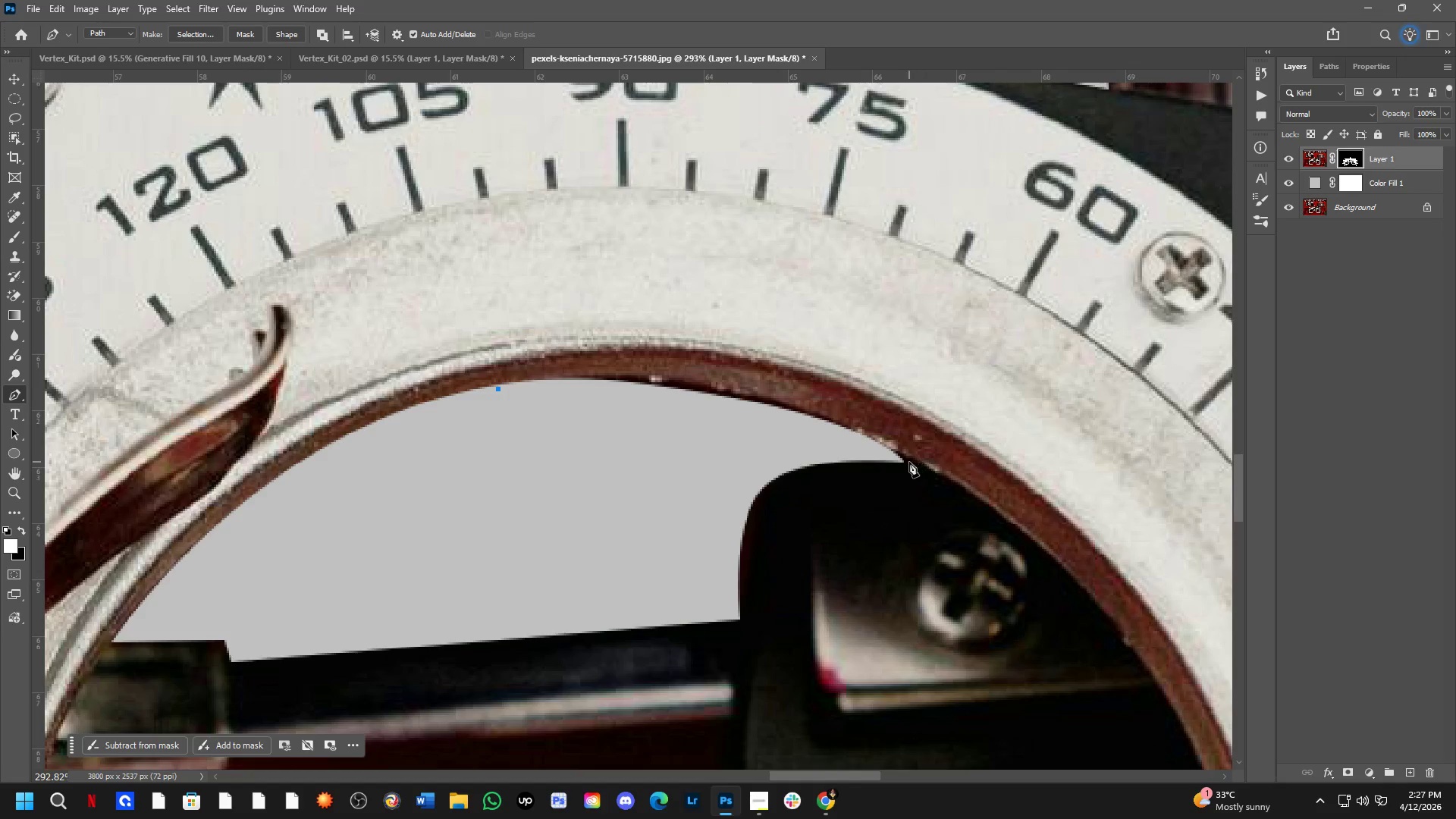 
left_click_drag(start_coordinate=[904, 464], to_coordinate=[1060, 590])
 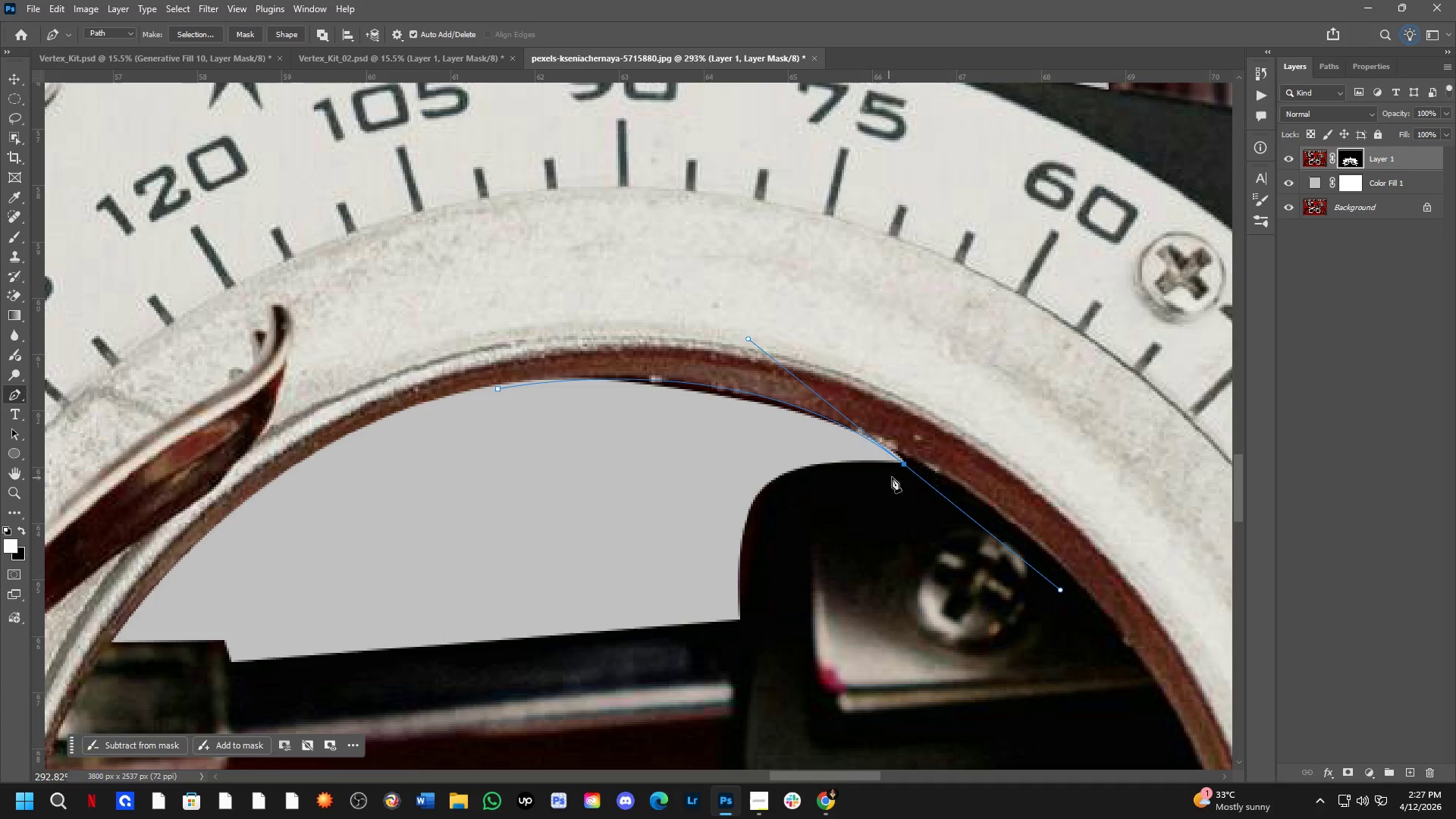 
hold_key(key=AltLeft, duration=0.58)
left_click([907, 467])
 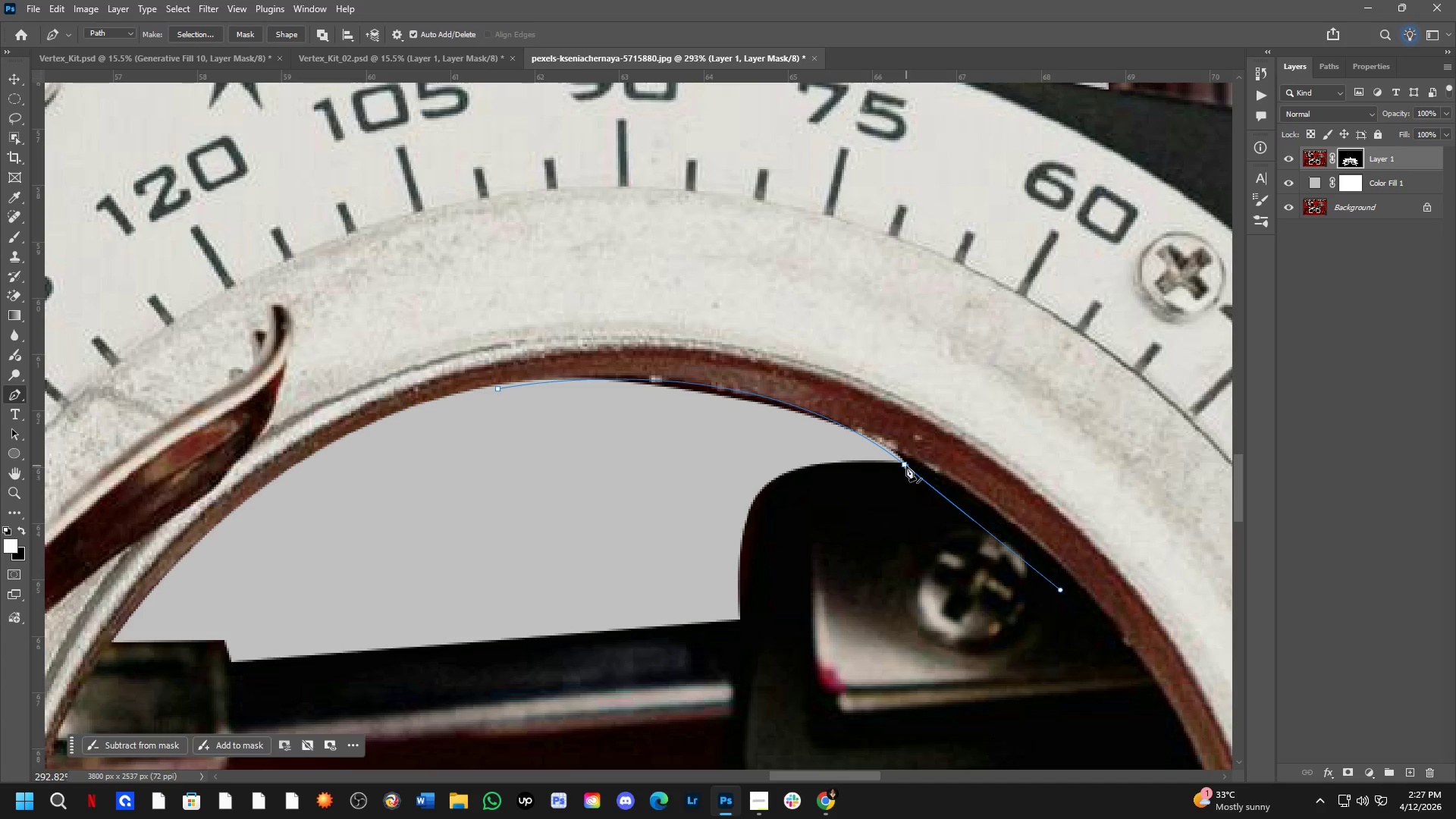 
hold_key(key=ControlLeft, duration=0.53)
 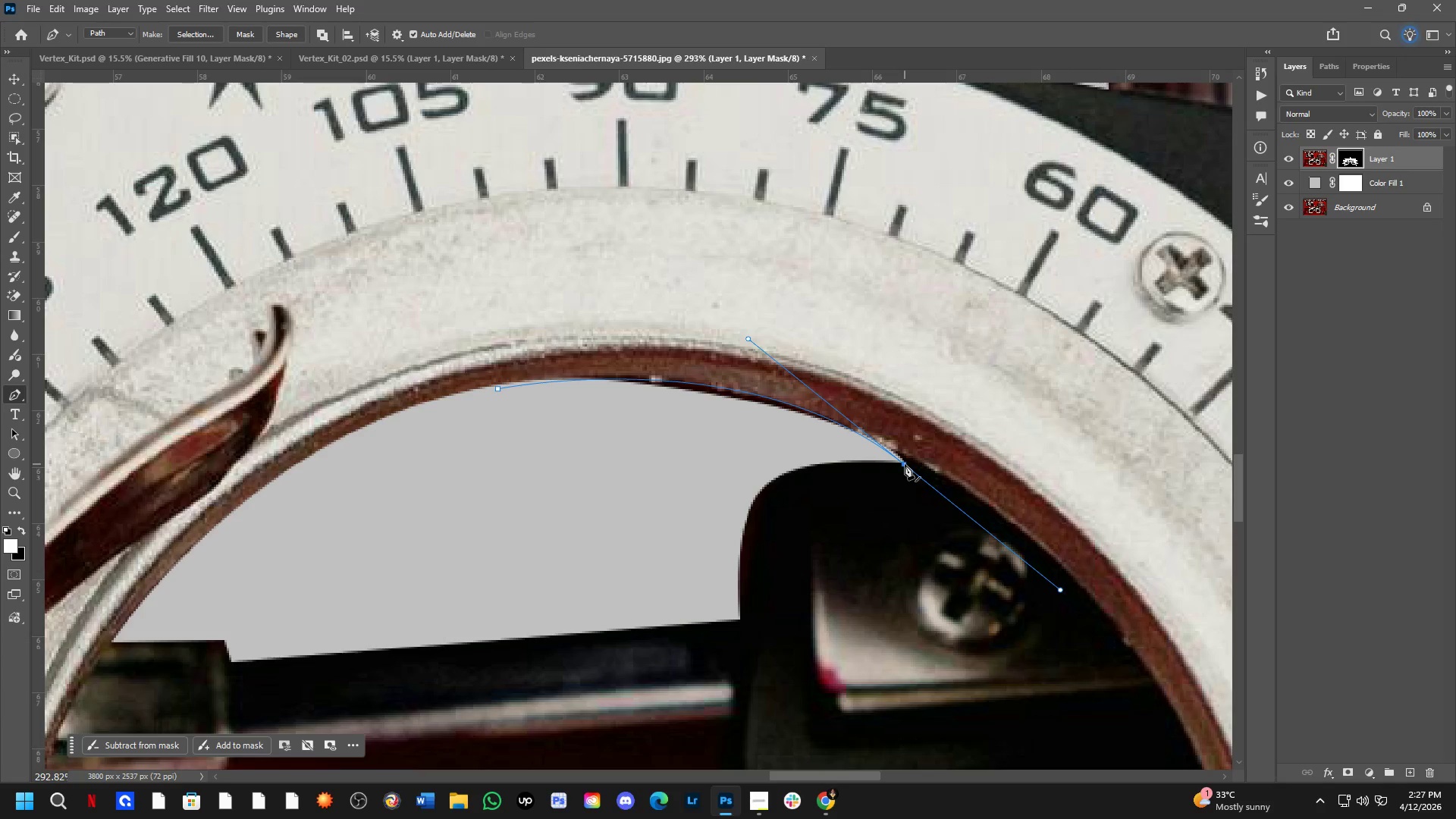 
key(Alt+AltLeft)
 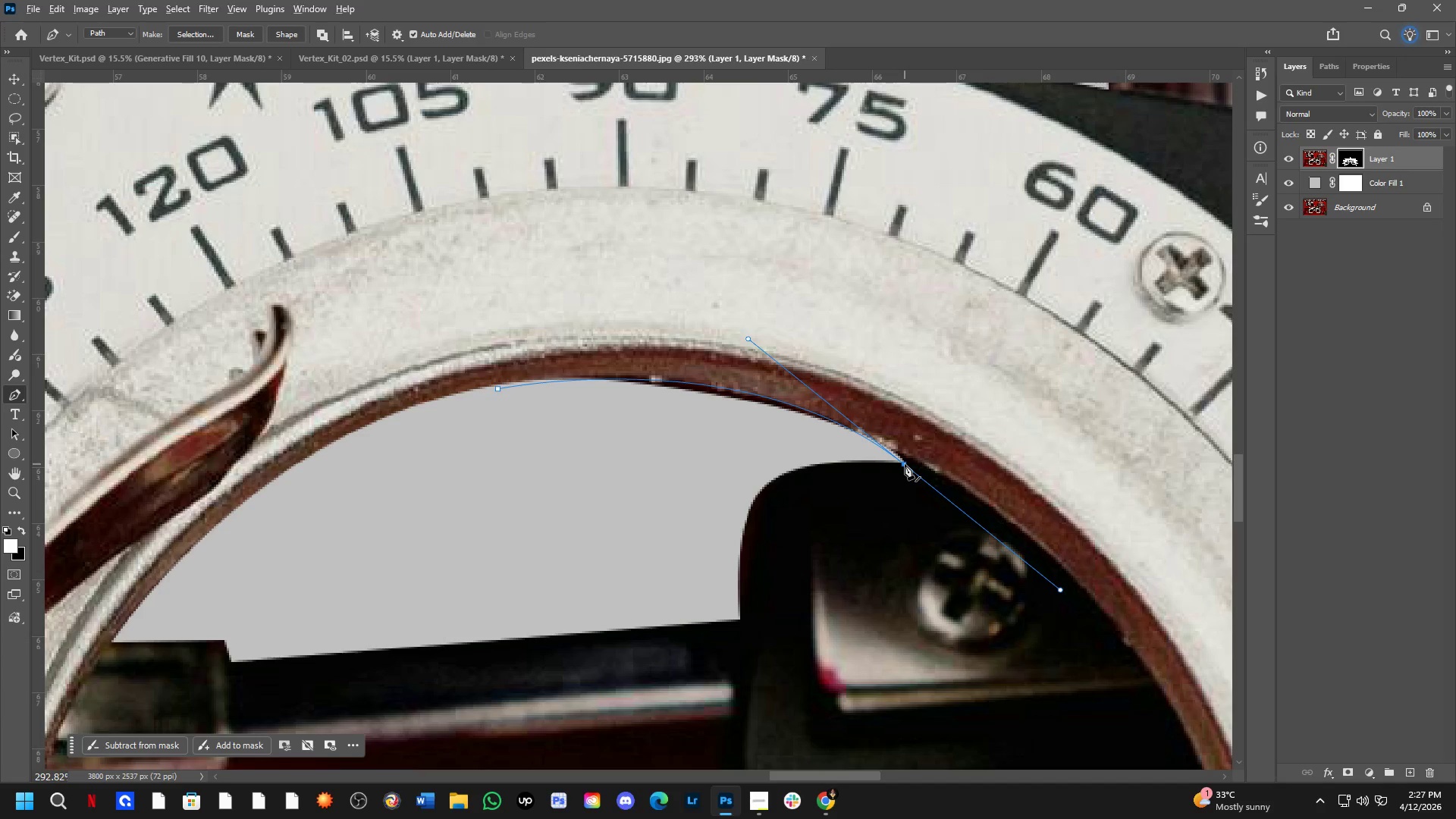 
left_click([905, 464])
 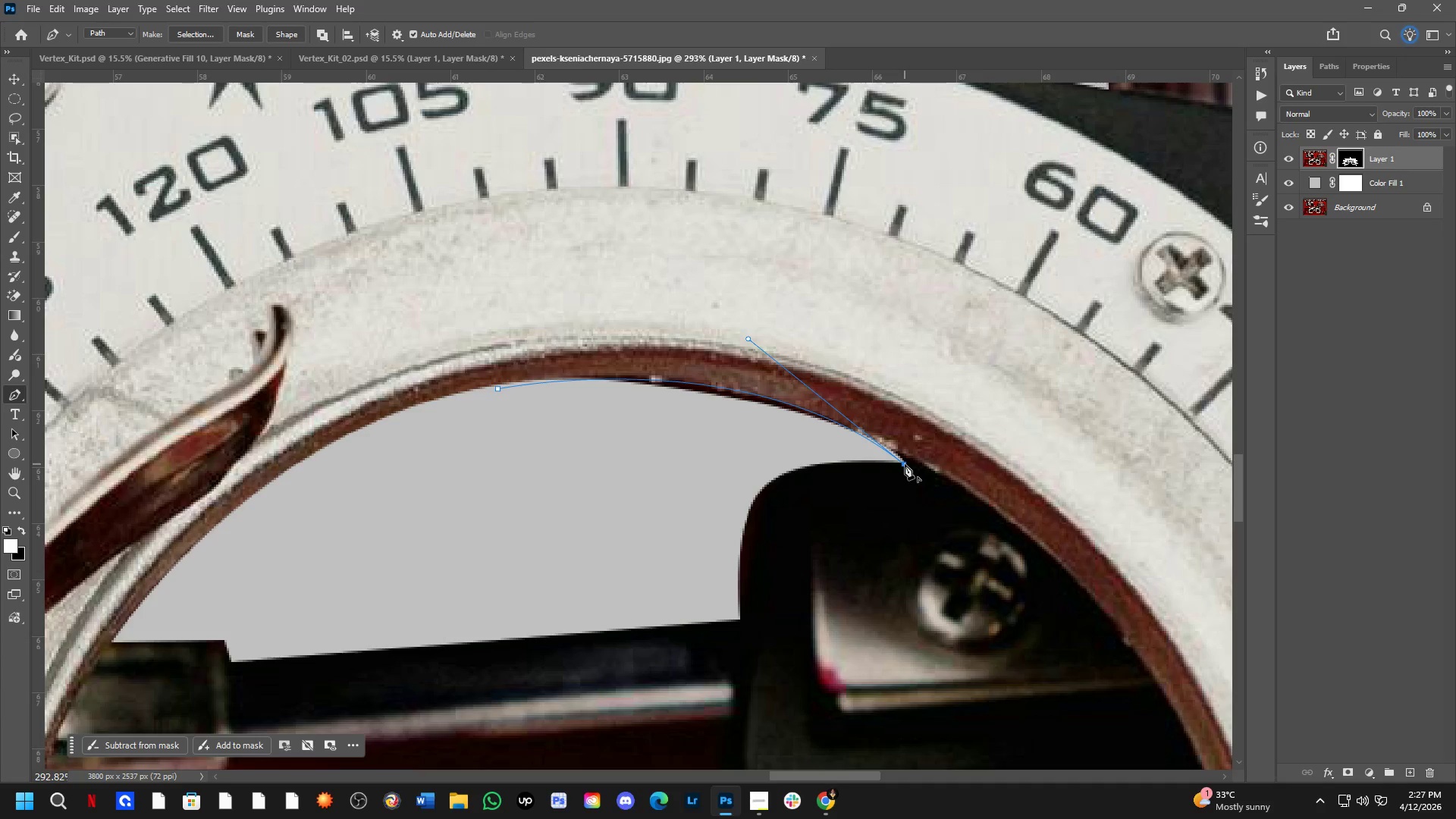 
hold_key(key=ControlLeft, duration=0.86)
left_click_drag(start_coordinate=[905, 464], to_coordinate=[914, 464])
 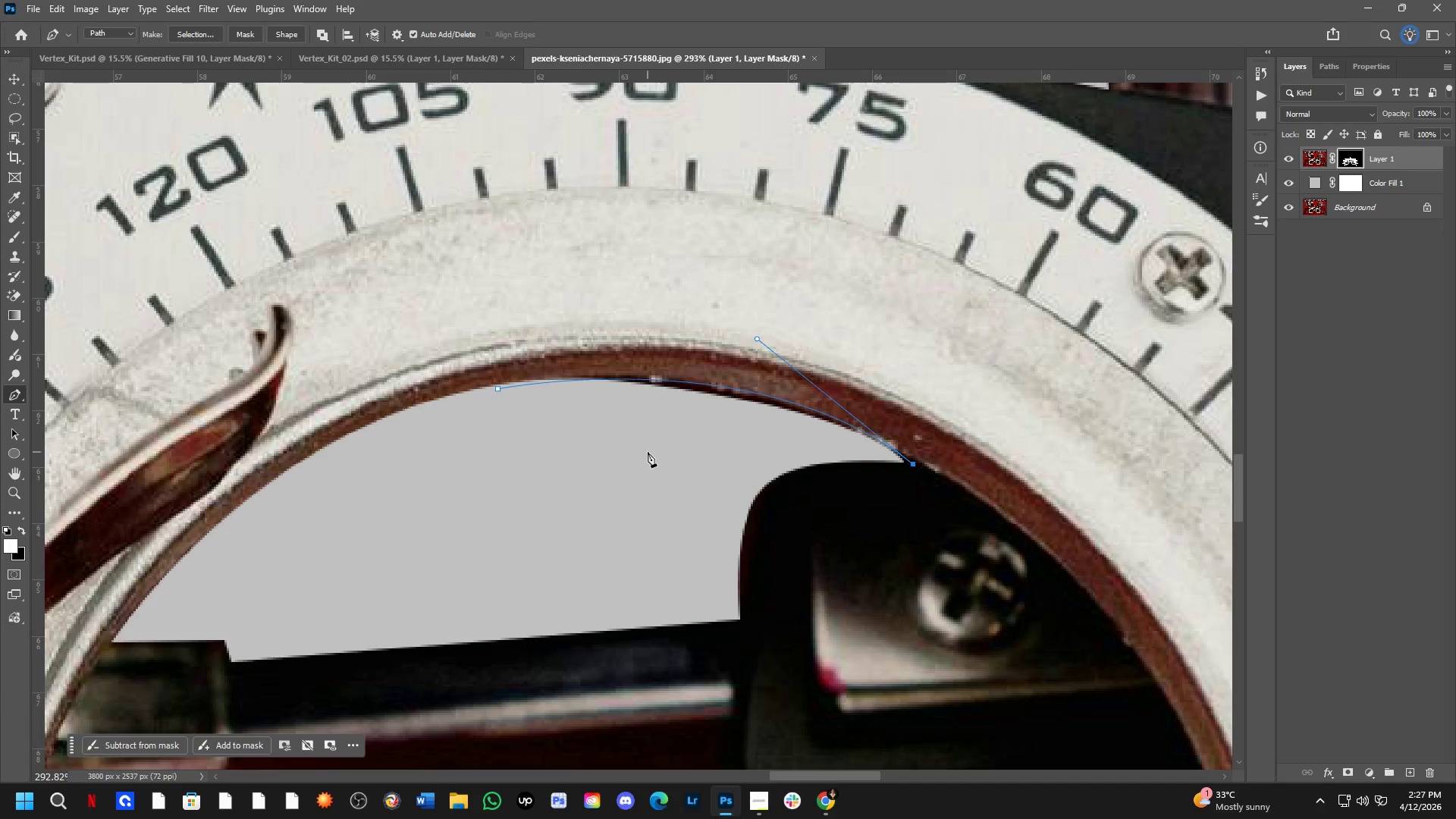 
left_click_drag(start_coordinate=[646, 451], to_coordinate=[607, 467])
 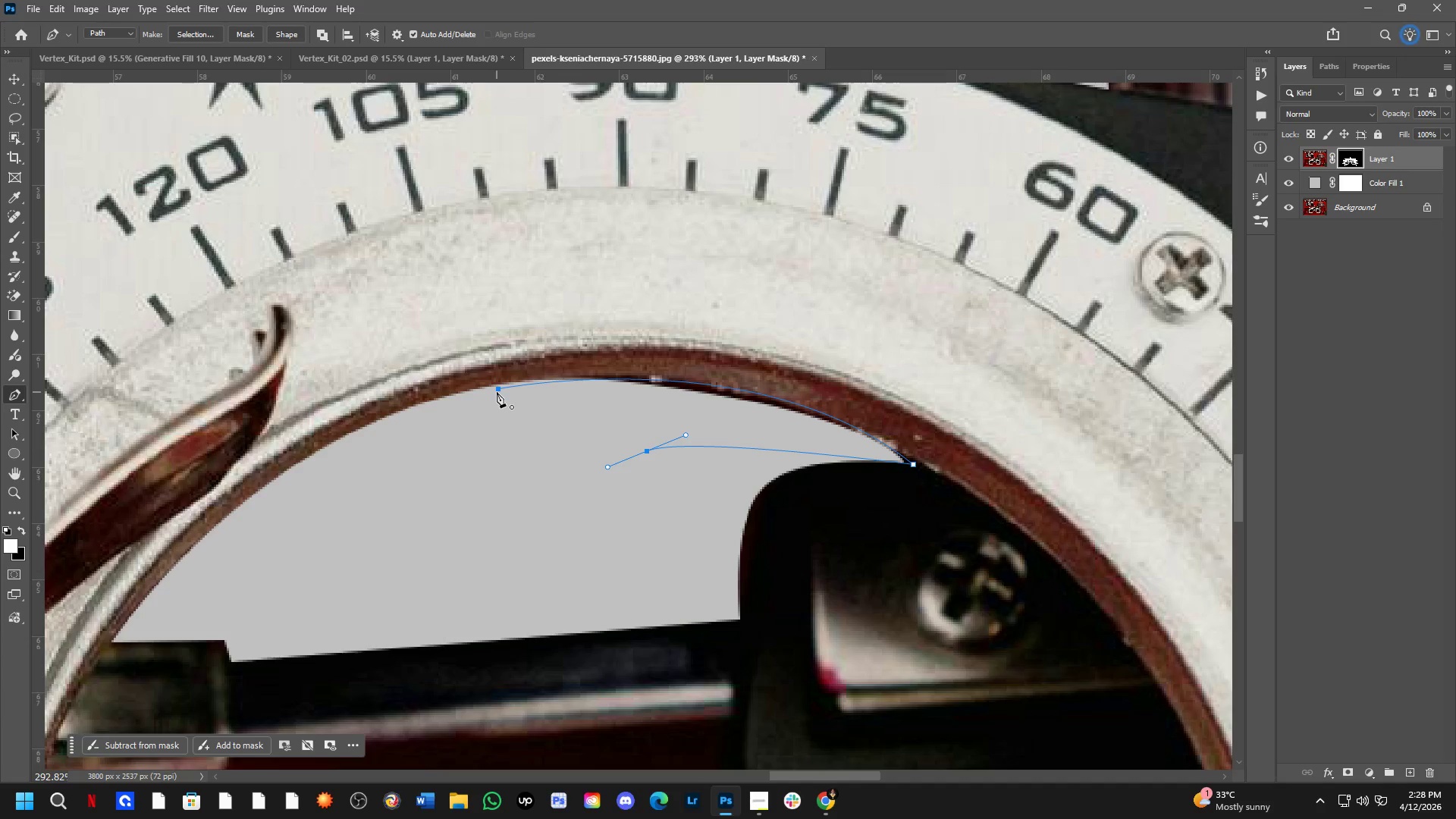 
left_click_drag(start_coordinate=[497, 389], to_coordinate=[522, 379])
 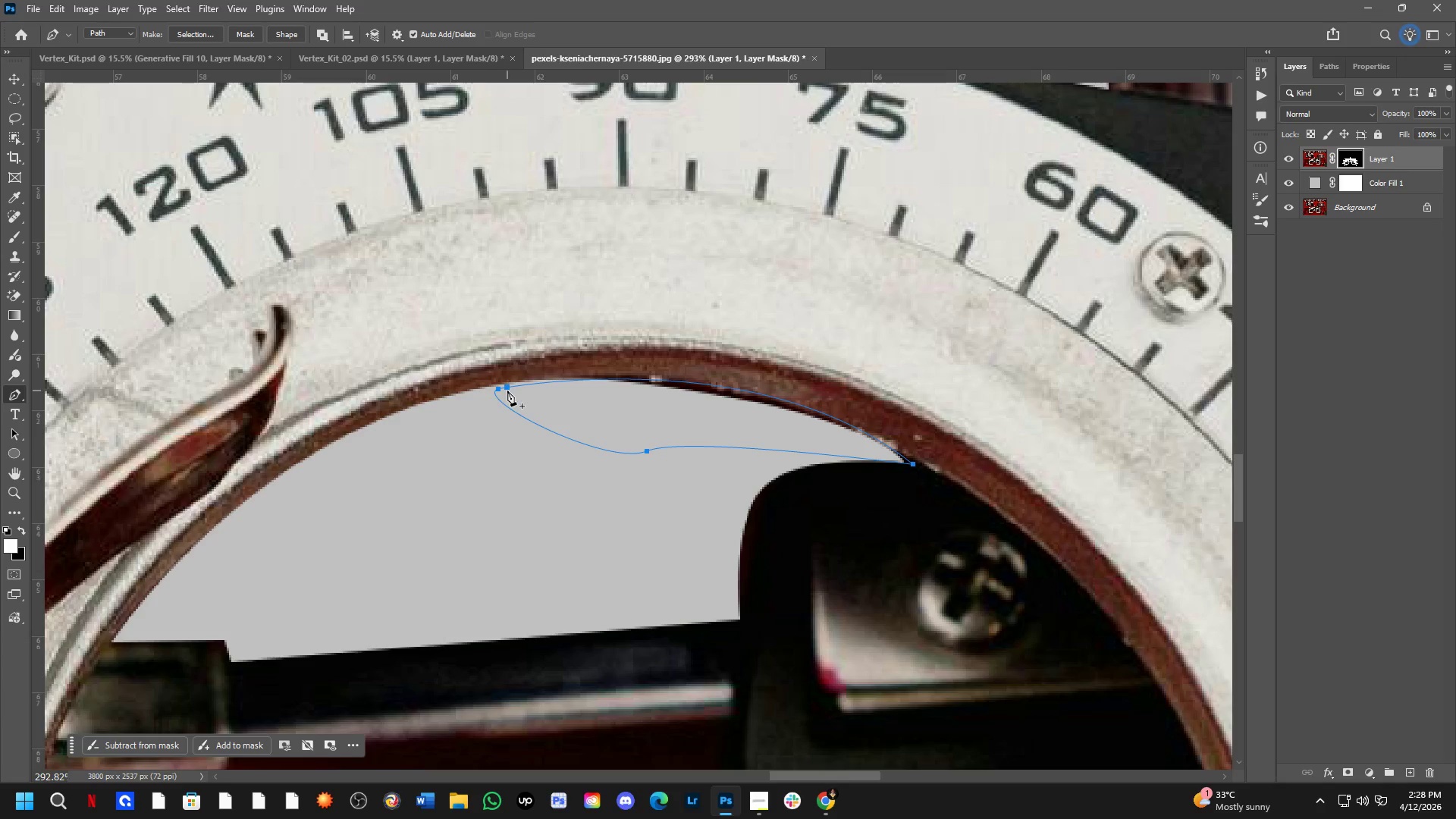 
key(Control+NumpadEnter)
 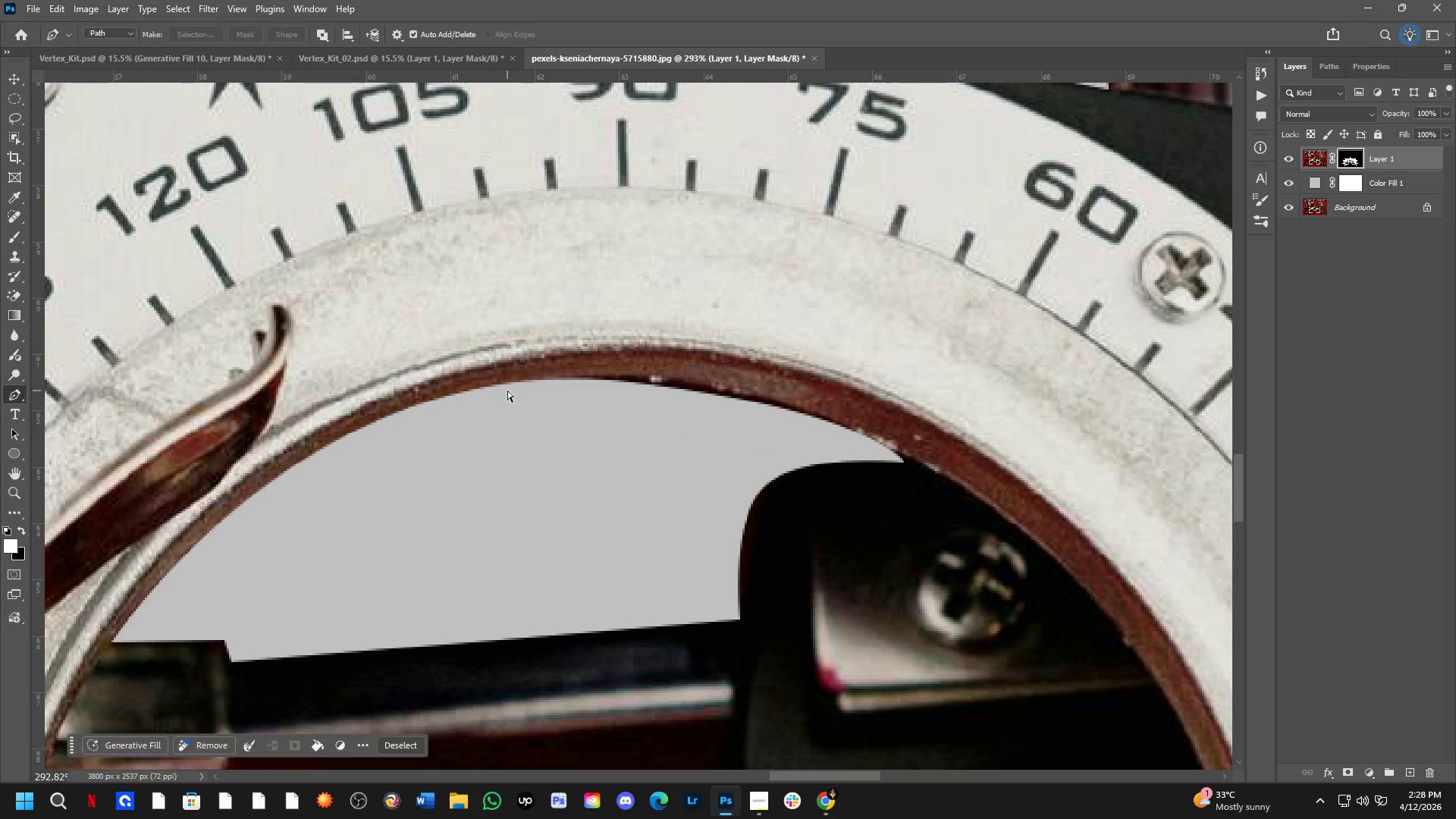 
key(Control+X)
 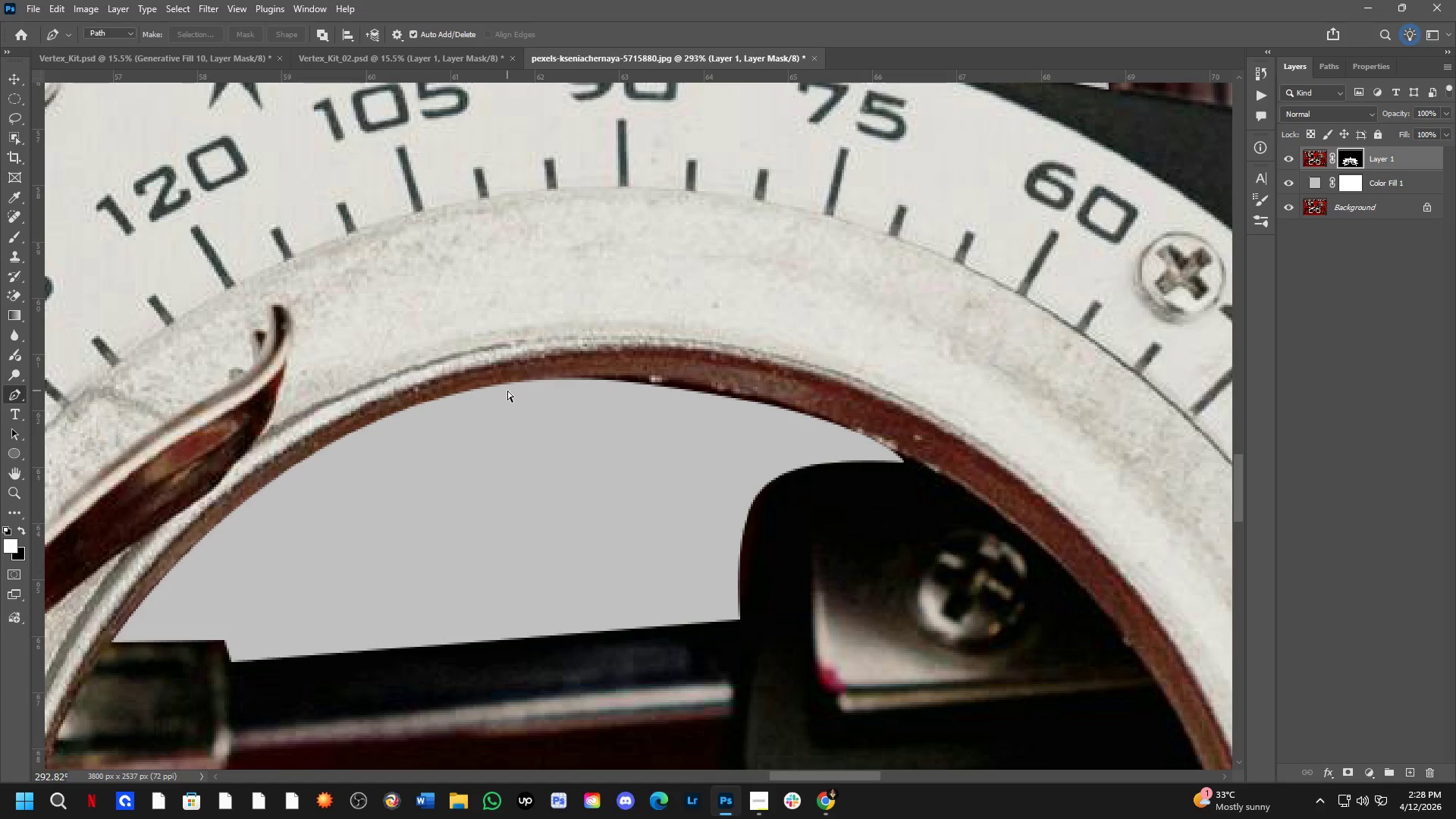 
key(Shift+ShiftLeft)
 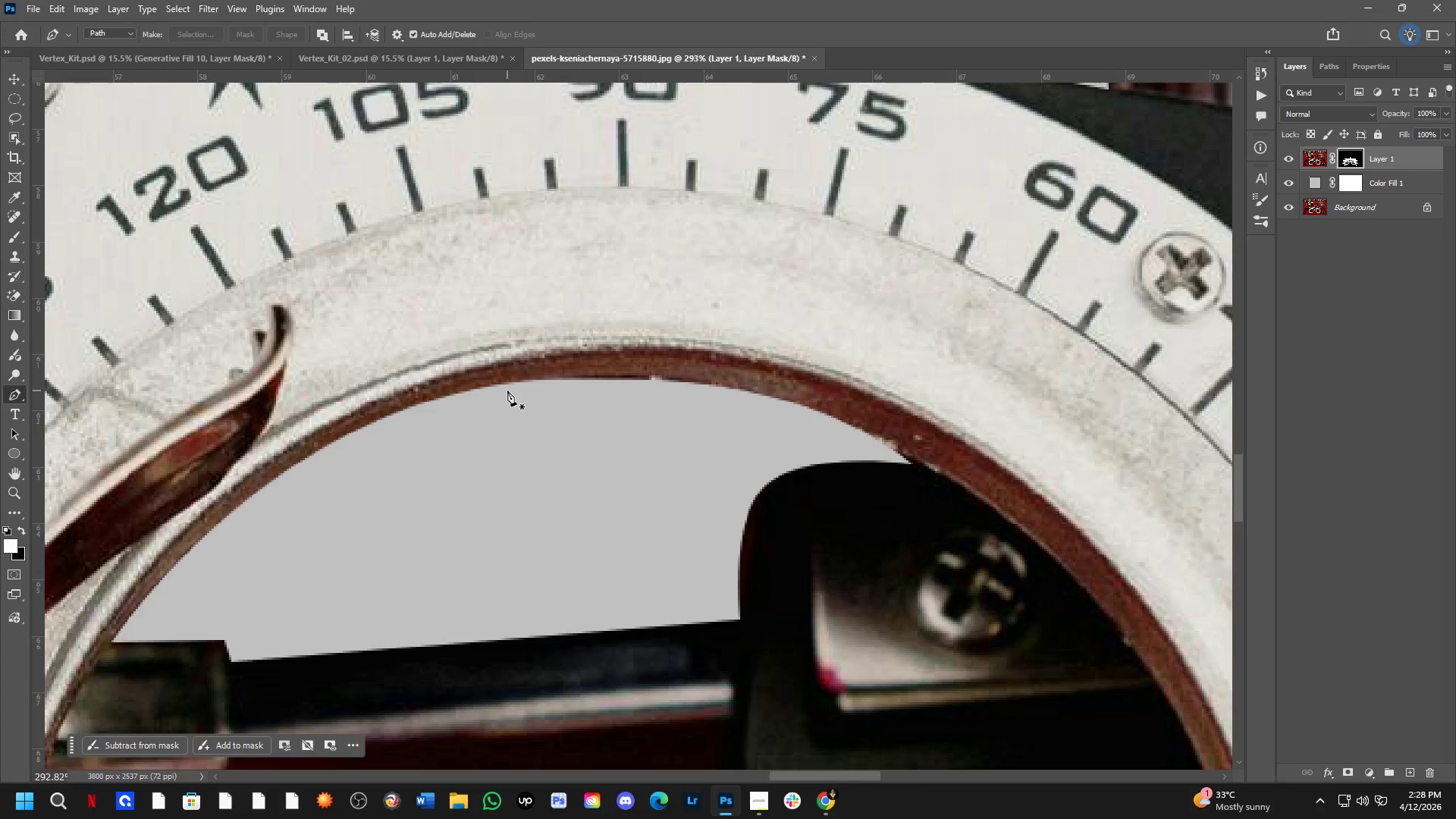 
hold_key(key=Space, duration=0.56)
 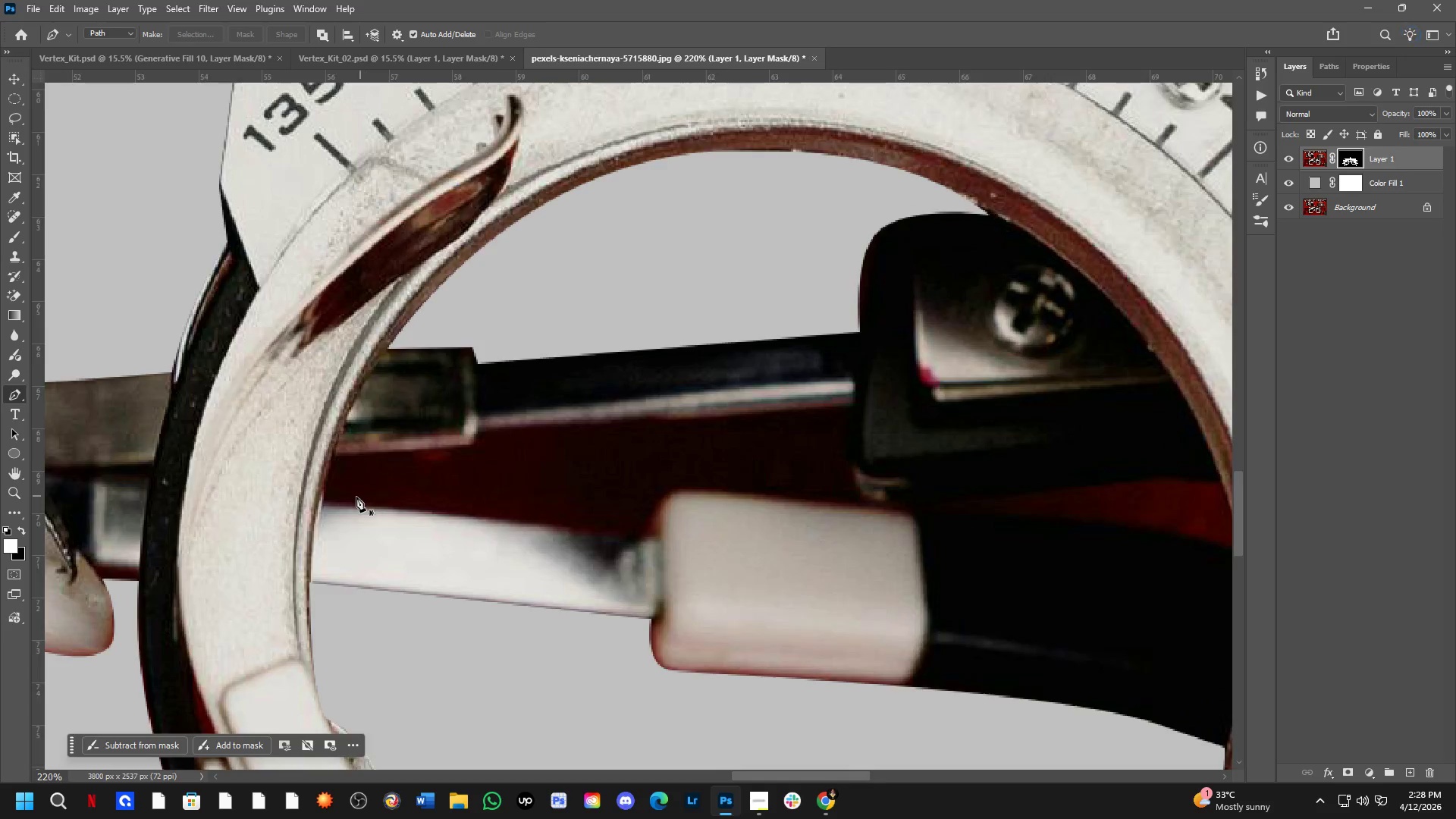 
left_click_drag(start_coordinate=[522, 458], to_coordinate=[530, 408])
 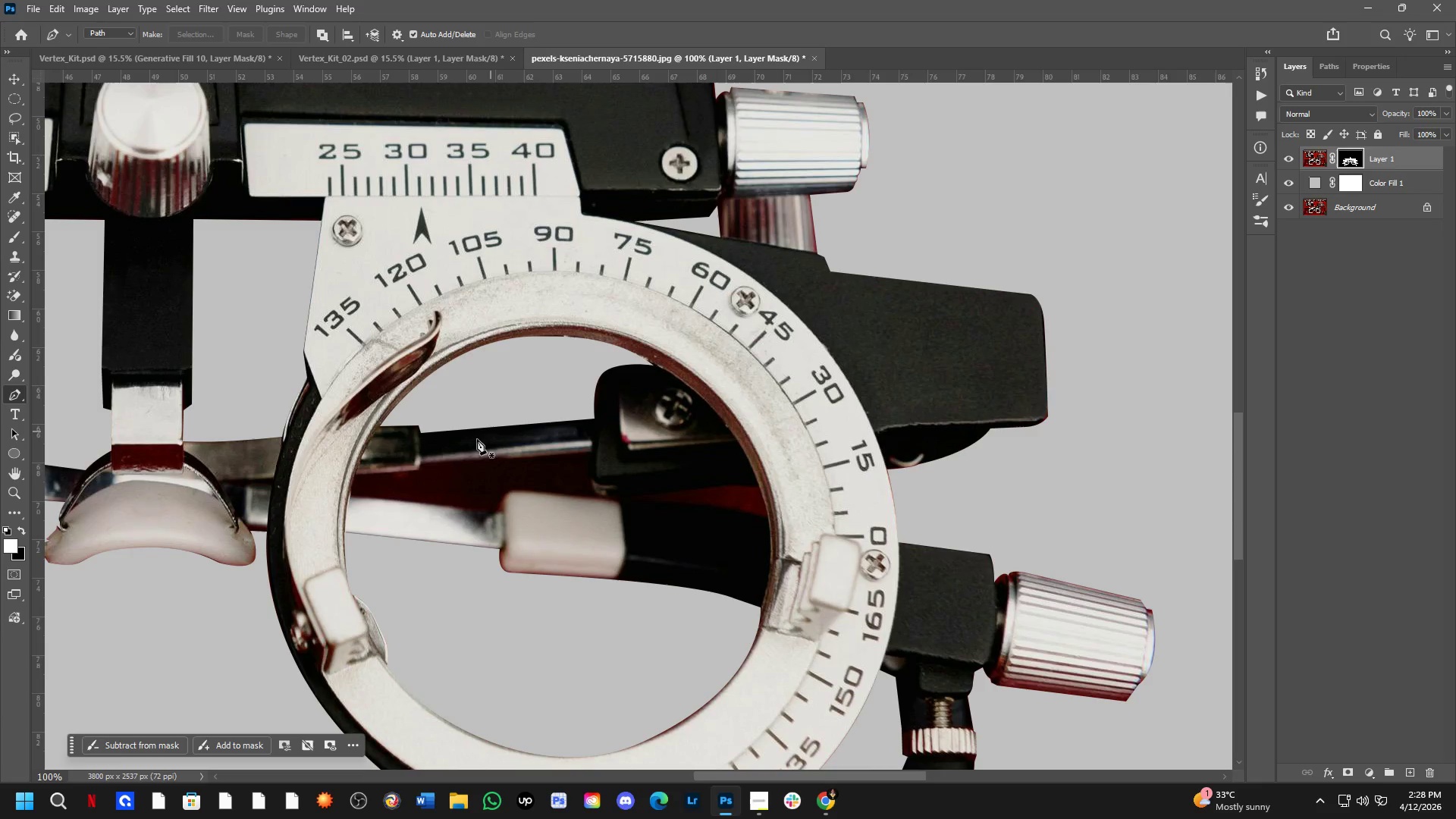 
scroll: coordinate [507, 391], scroll_direction: down, amount: 2.0
 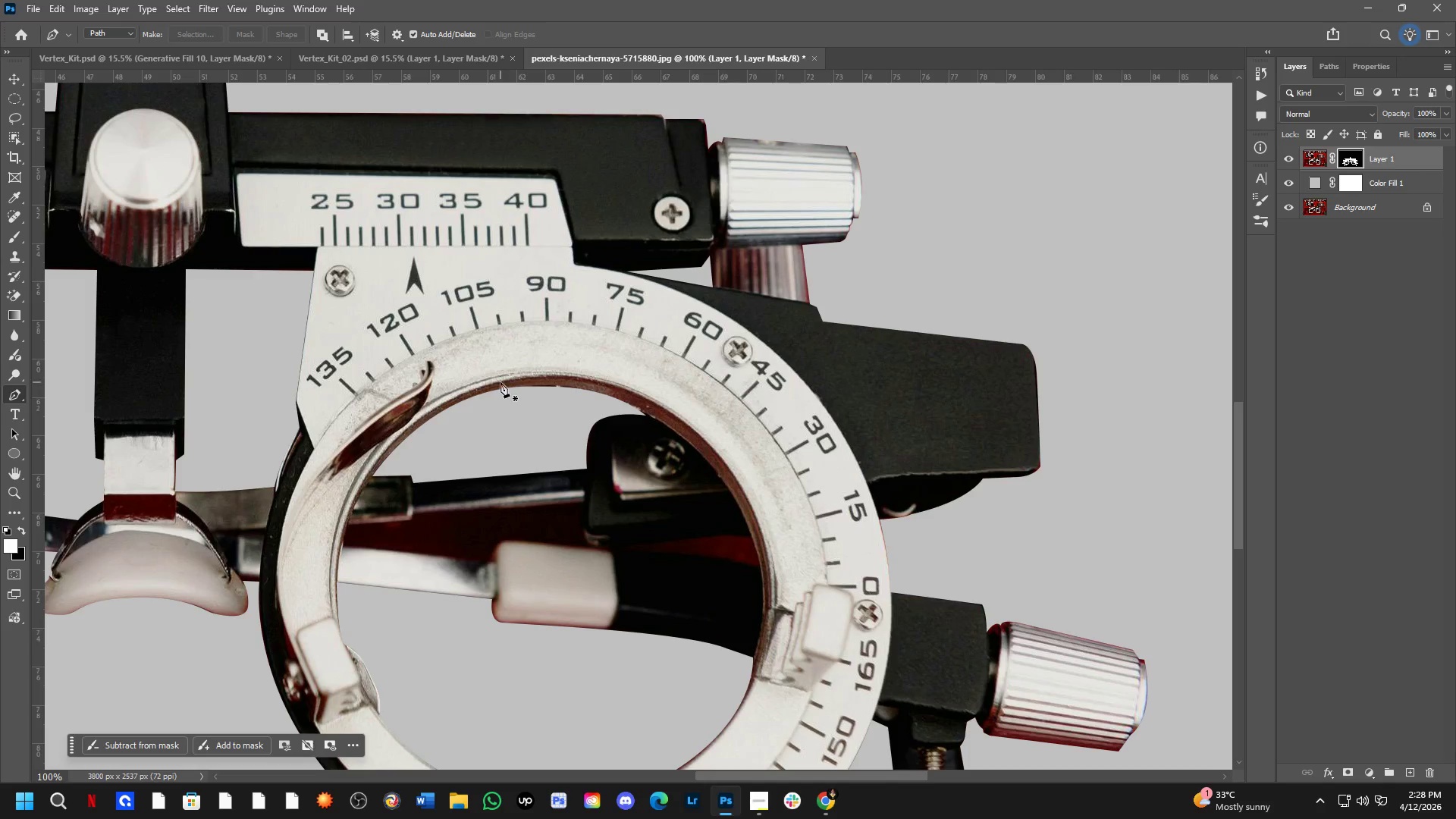 
key(Shift+ShiftLeft)
 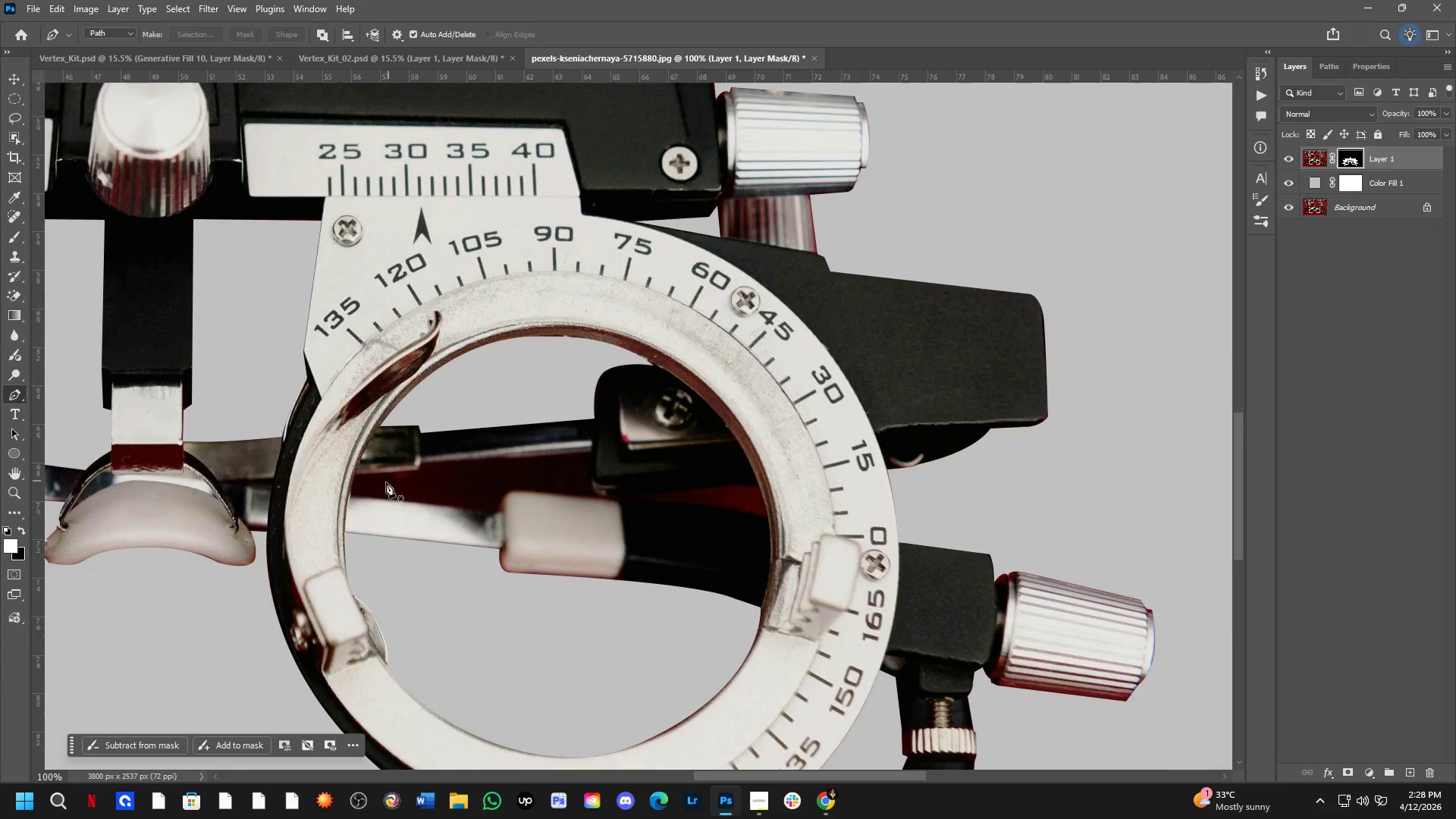 
key(Shift+ShiftLeft)
 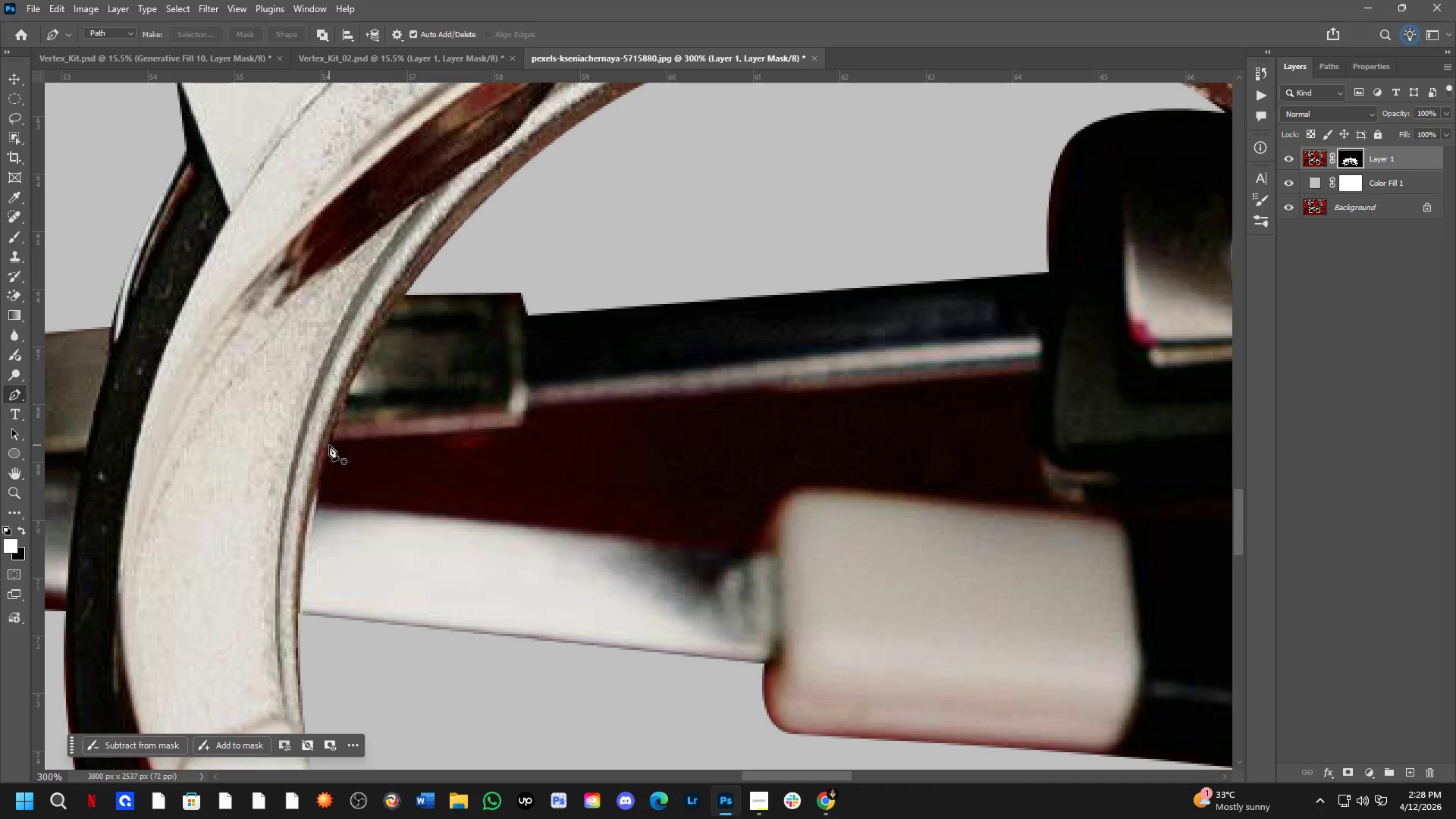 
scroll: coordinate [322, 494], scroll_direction: up, amount: 5.0
 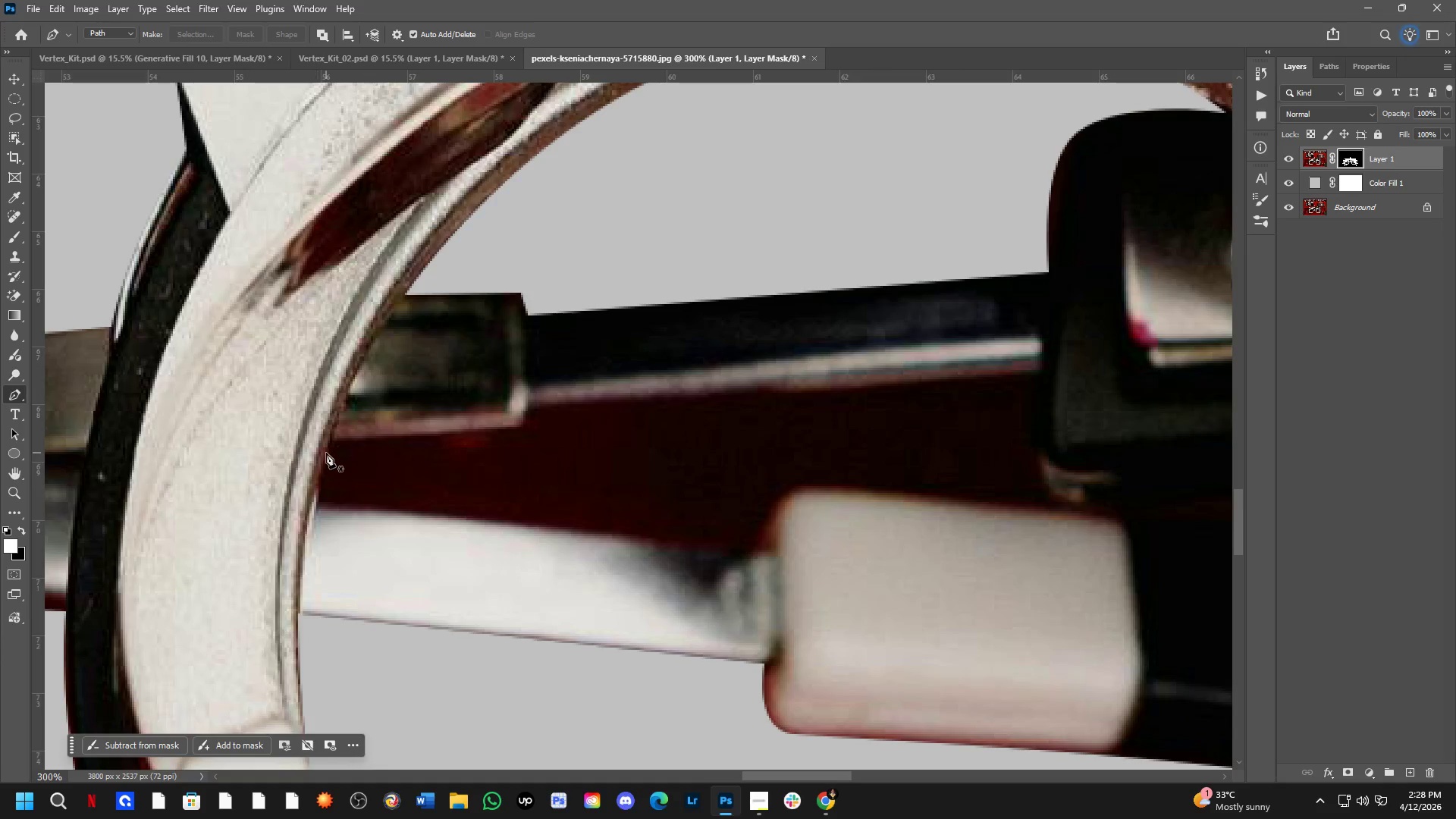 
left_click([329, 441])
 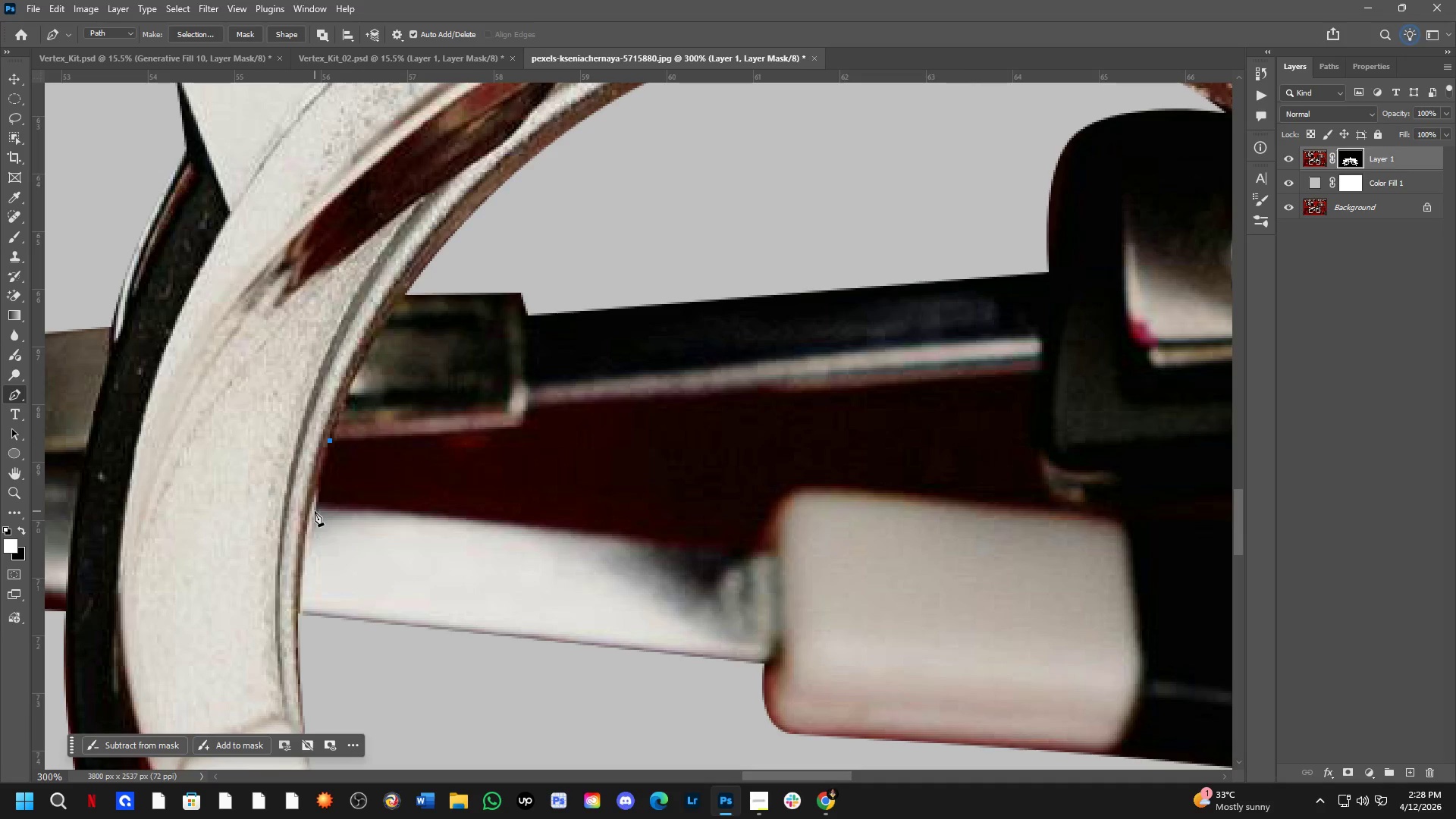 
left_click_drag(start_coordinate=[318, 507], to_coordinate=[317, 538])
 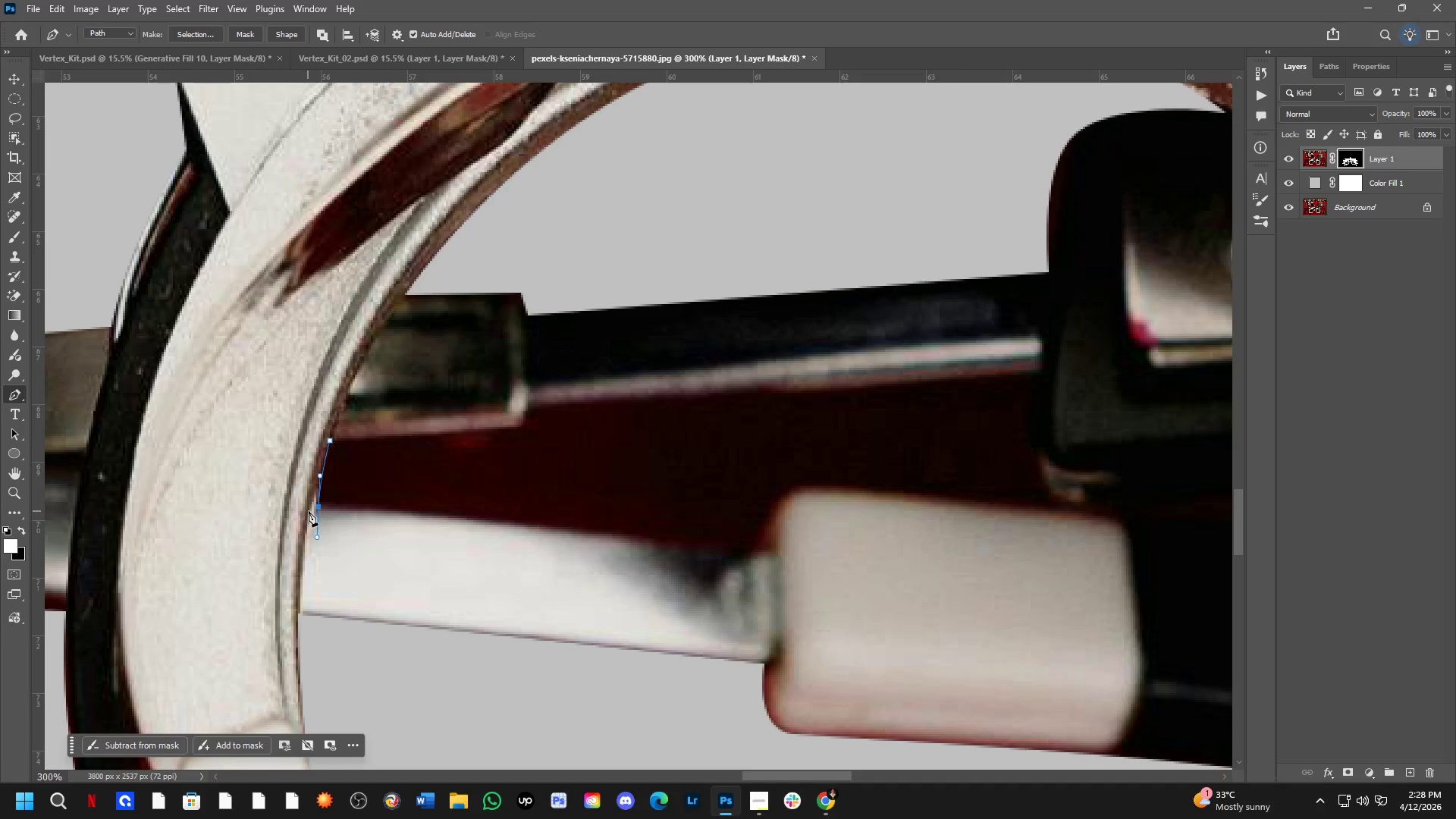 
hold_key(key=AltLeft, duration=0.64)
left_click([320, 506])
 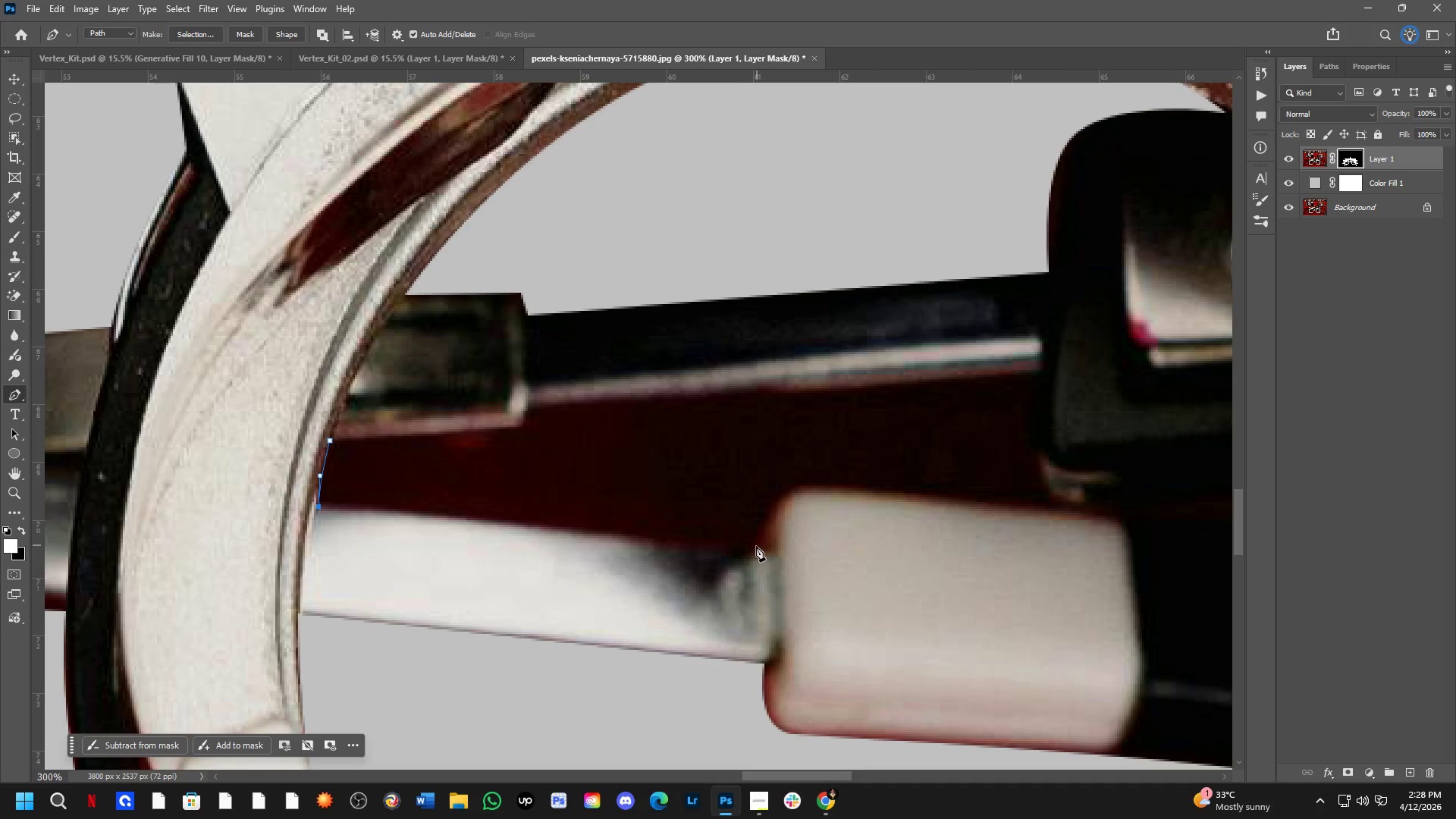 
left_click([755, 553])
 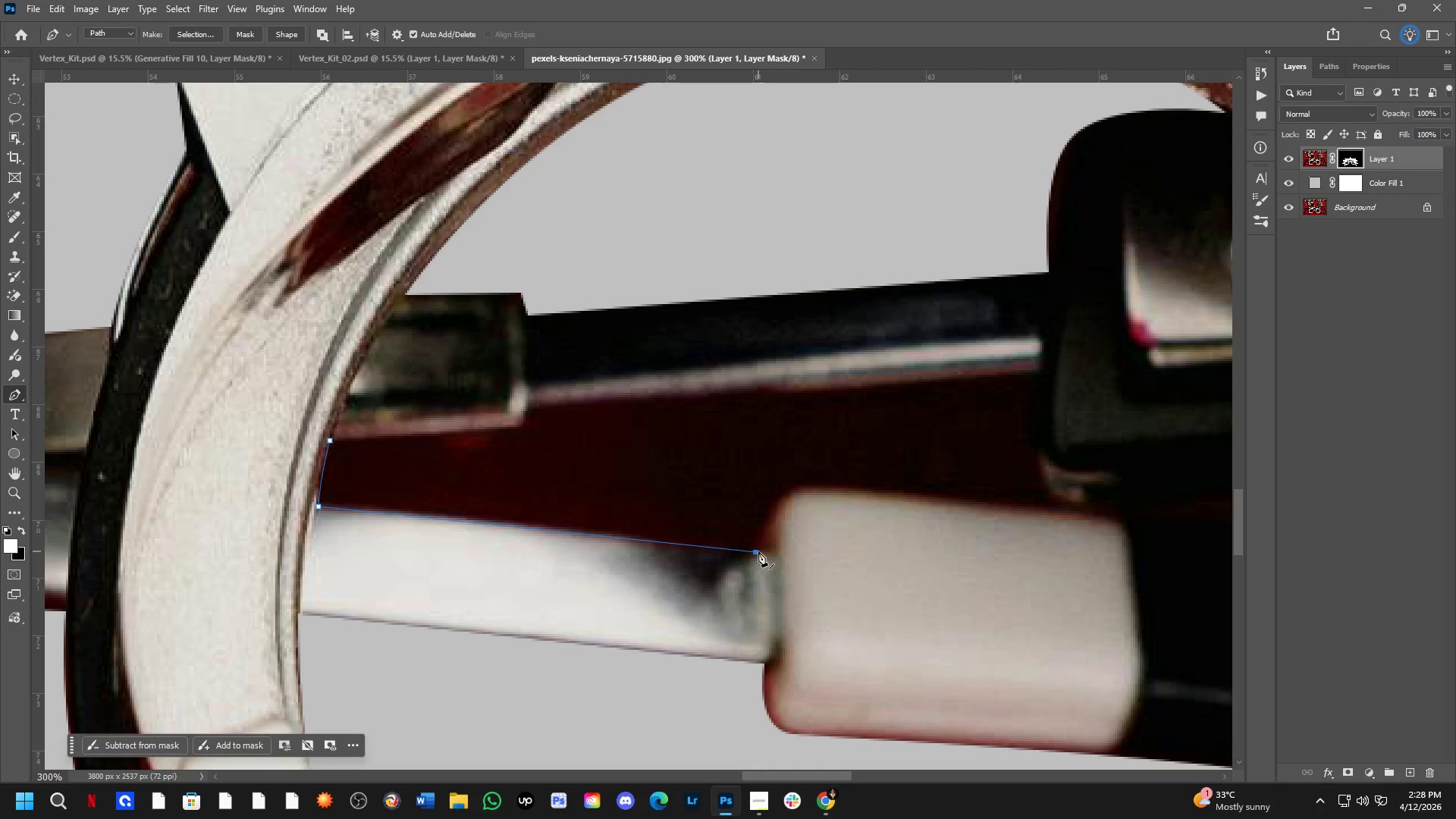 
hold_key(key=Space, duration=0.52)
 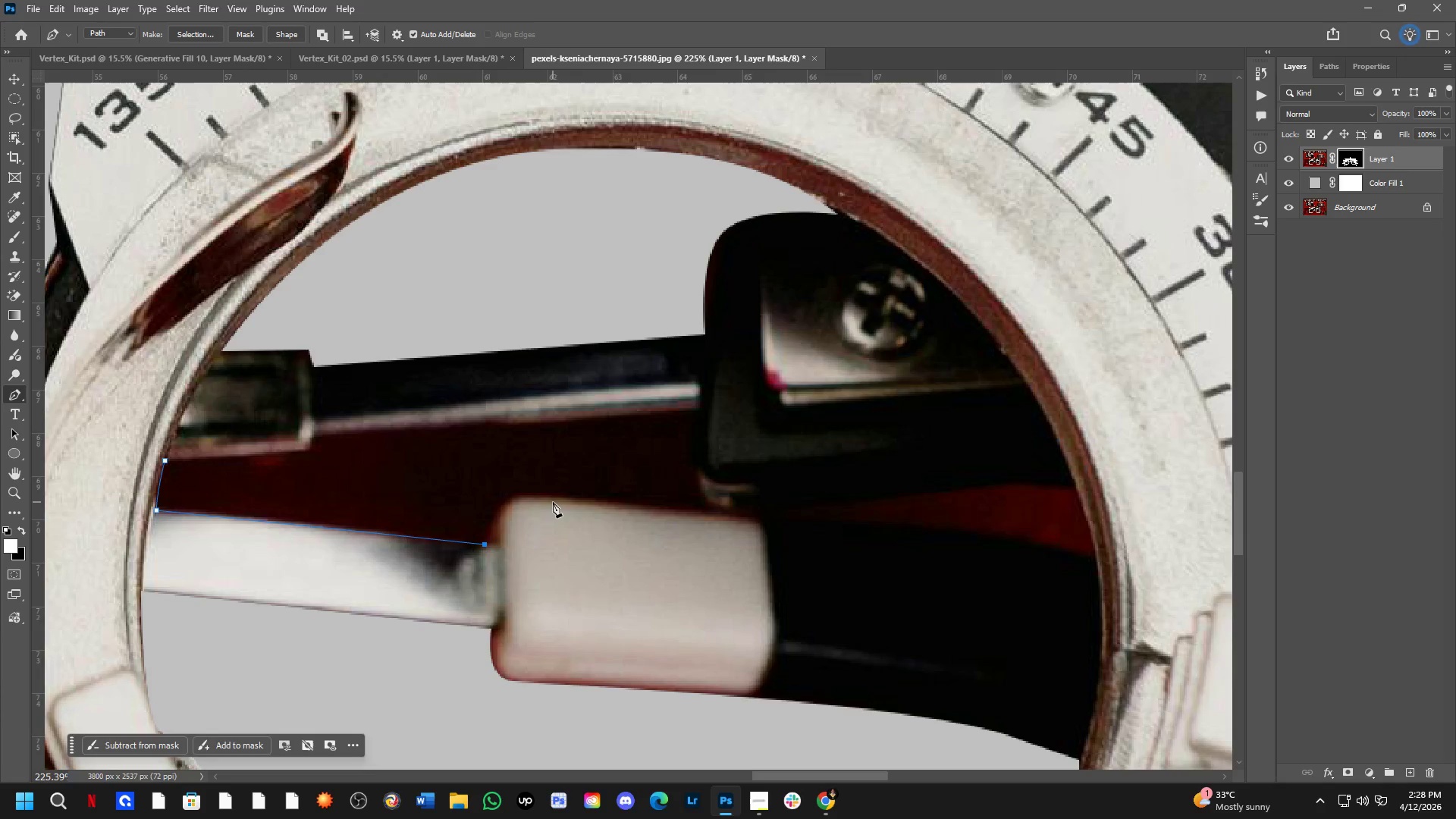 
left_click_drag(start_coordinate=[819, 566], to_coordinate=[548, 558])
 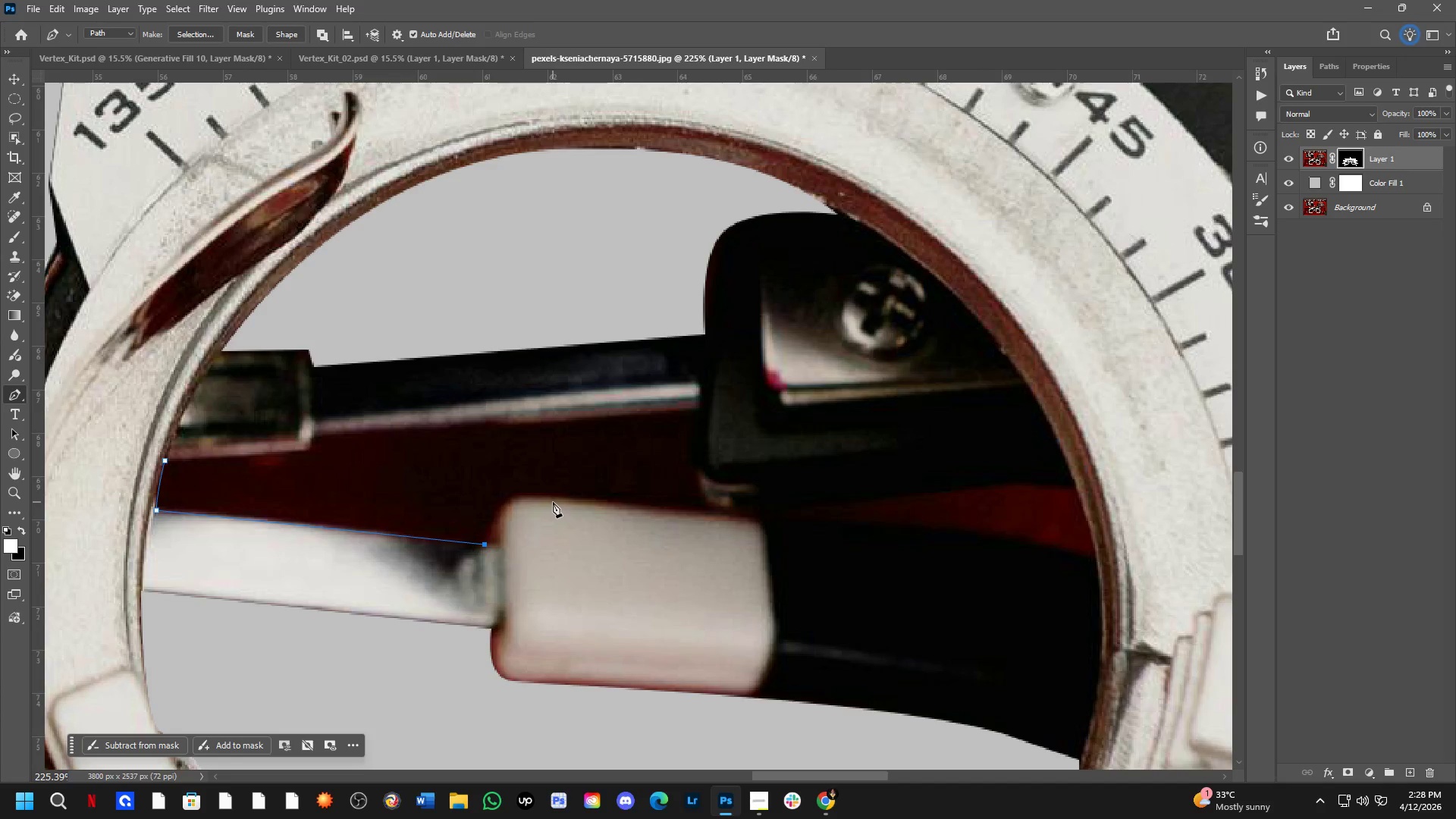 
scroll: coordinate [758, 551], scroll_direction: down, amount: 3.0
 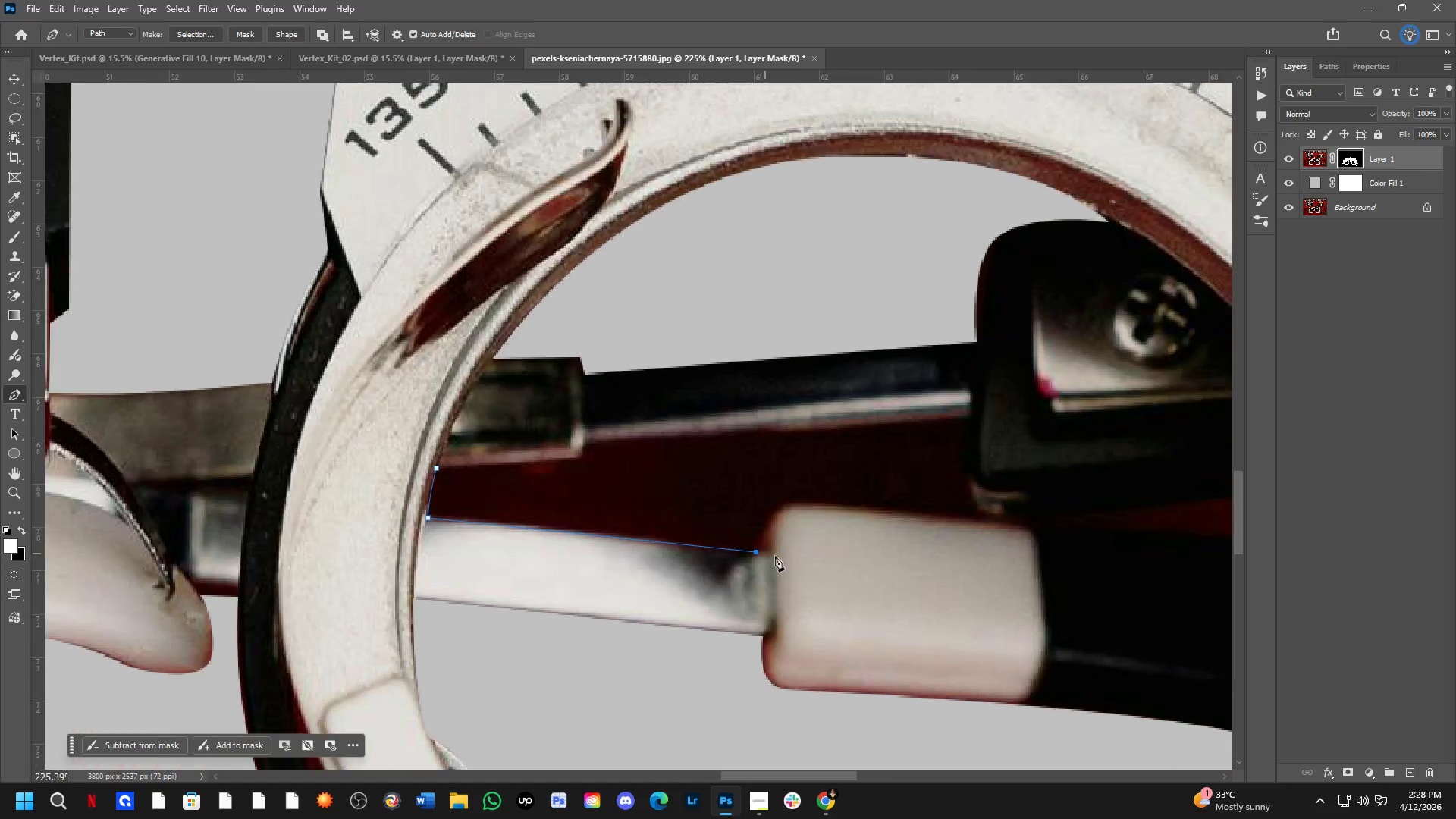 
left_click_drag(start_coordinate=[560, 500], to_coordinate=[634, 507])
 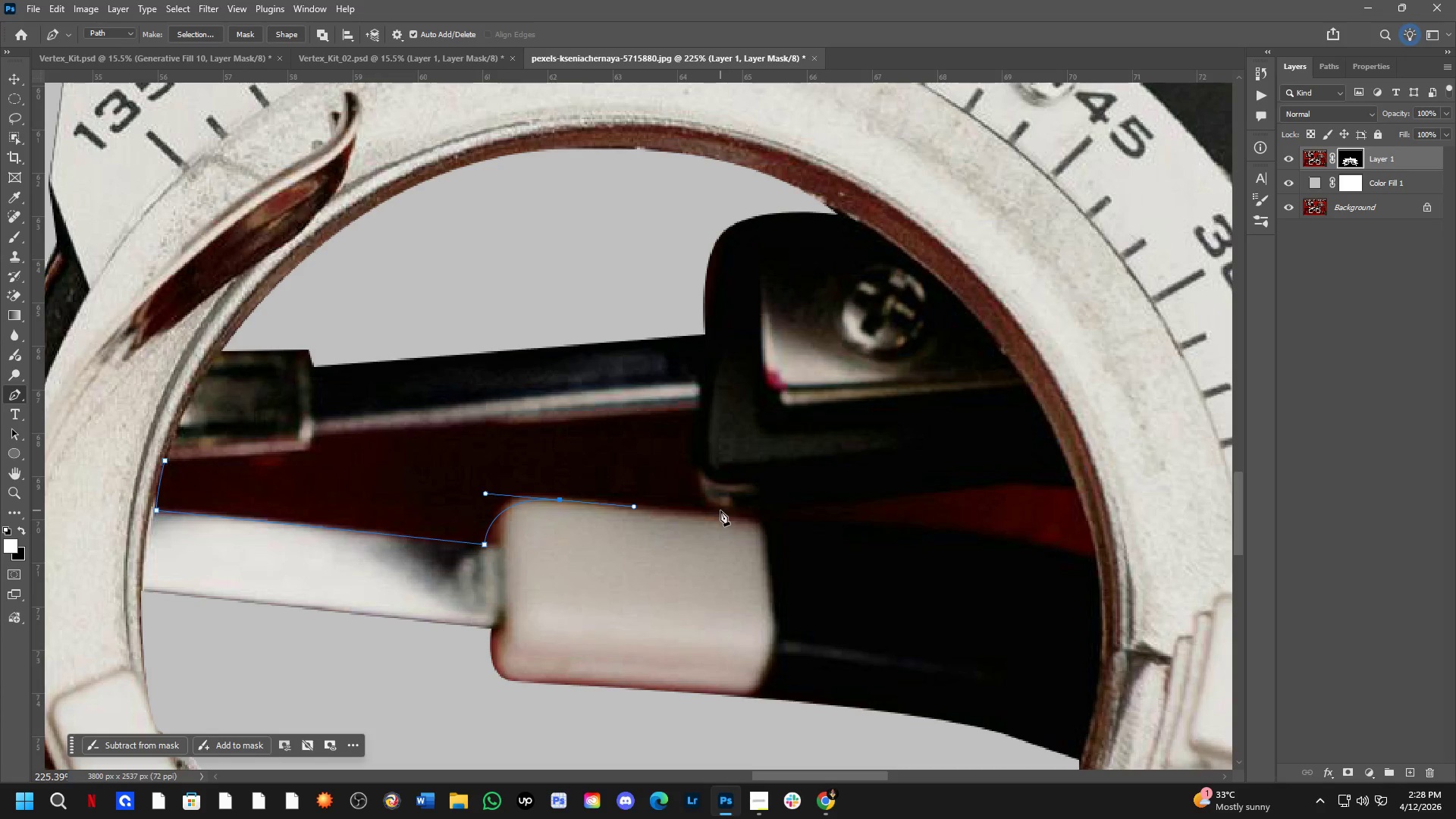 
left_click([714, 513])
 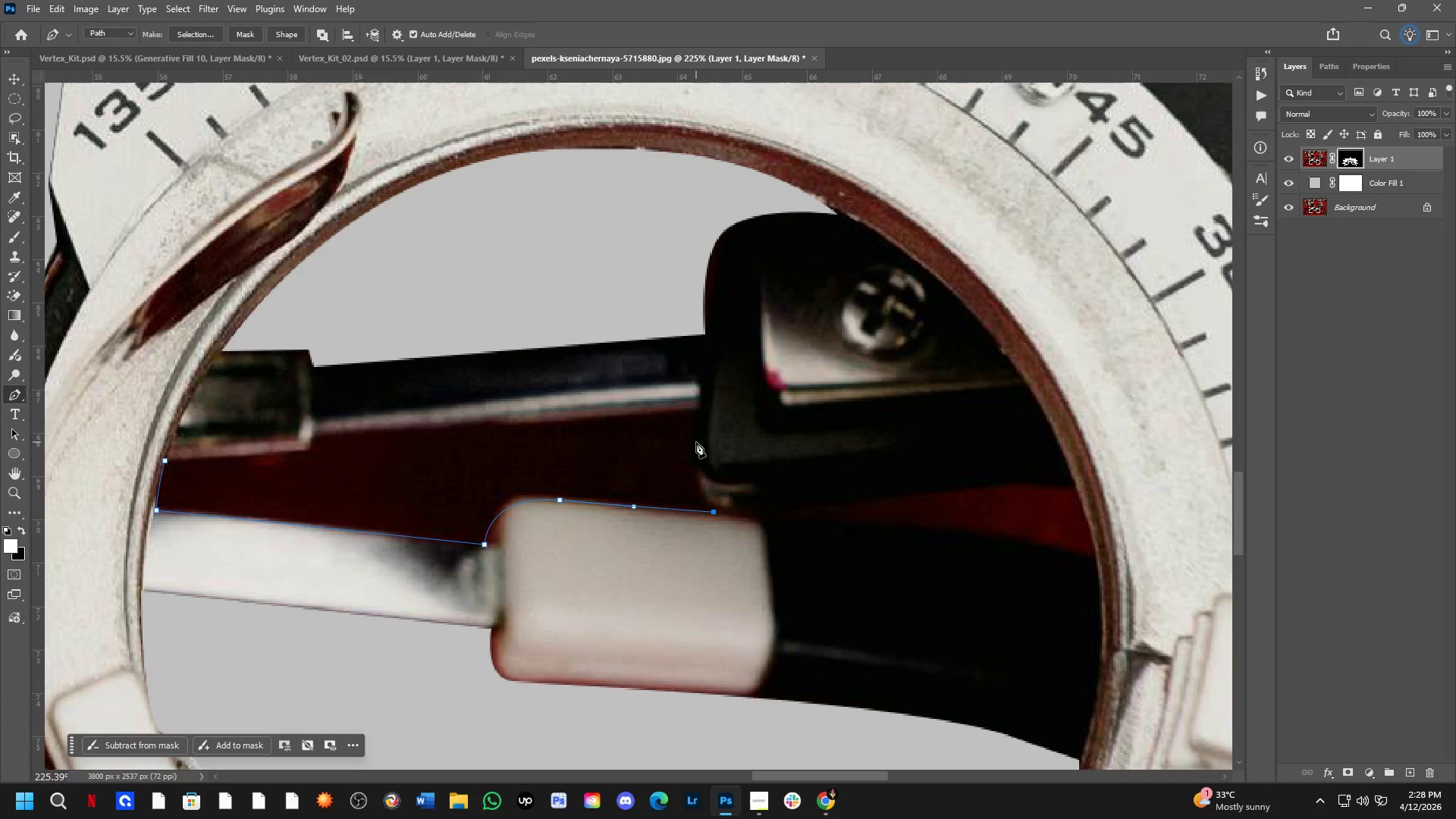 
left_click([696, 426])
 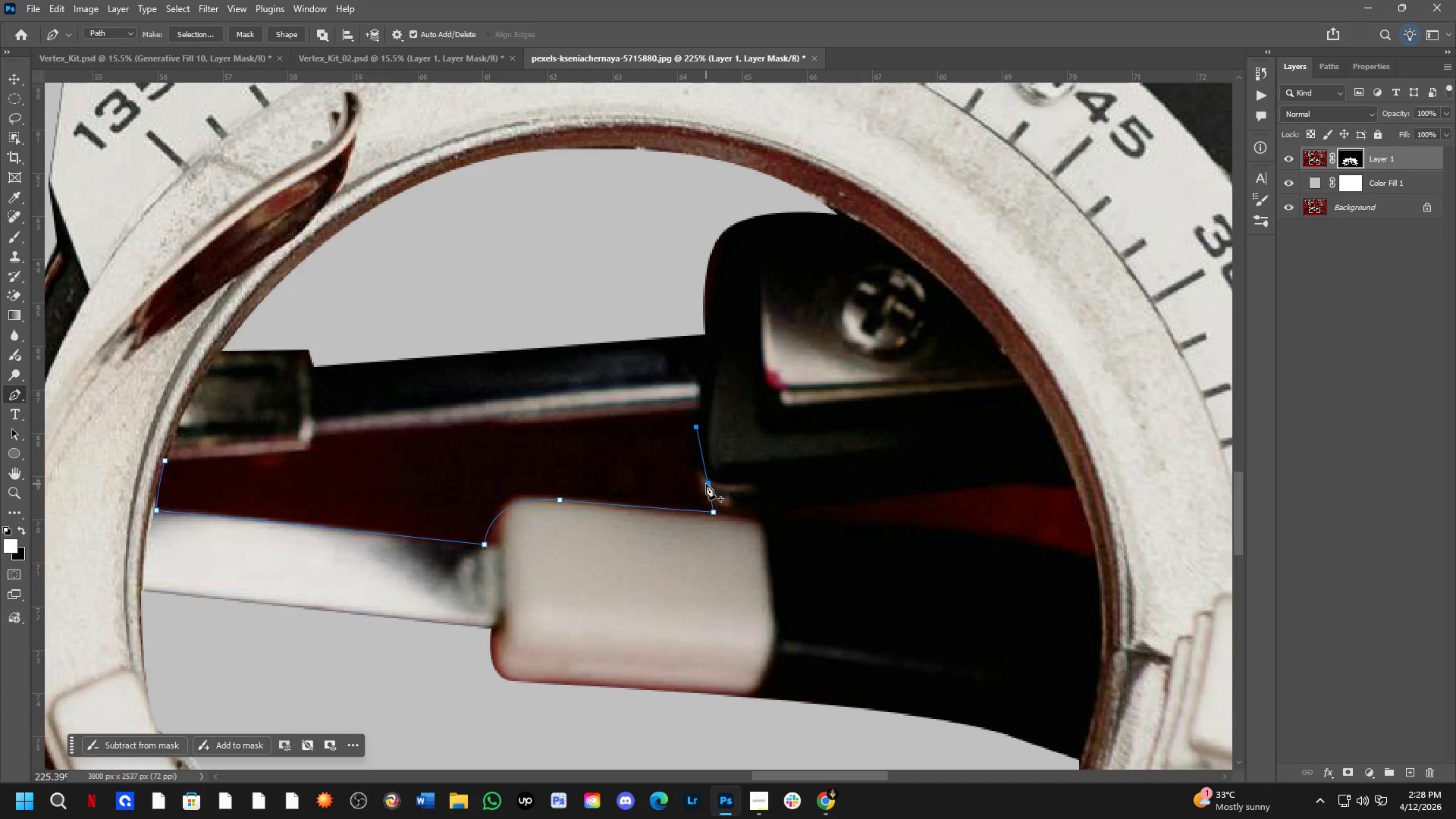 
hold_key(key=ControlLeft, duration=0.91)
left_click_drag(start_coordinate=[706, 483], to_coordinate=[695, 485])
 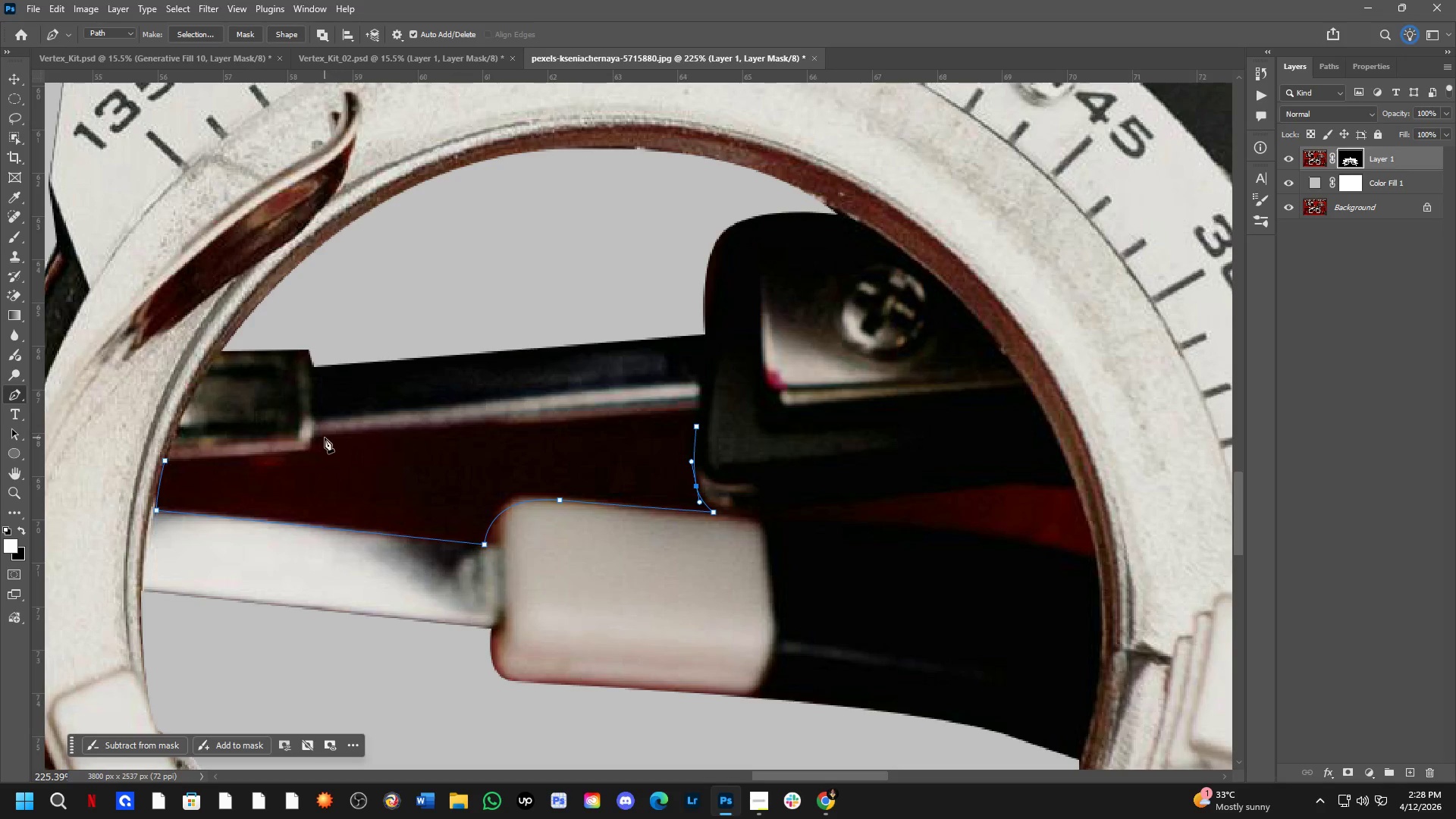 
left_click([319, 438])
 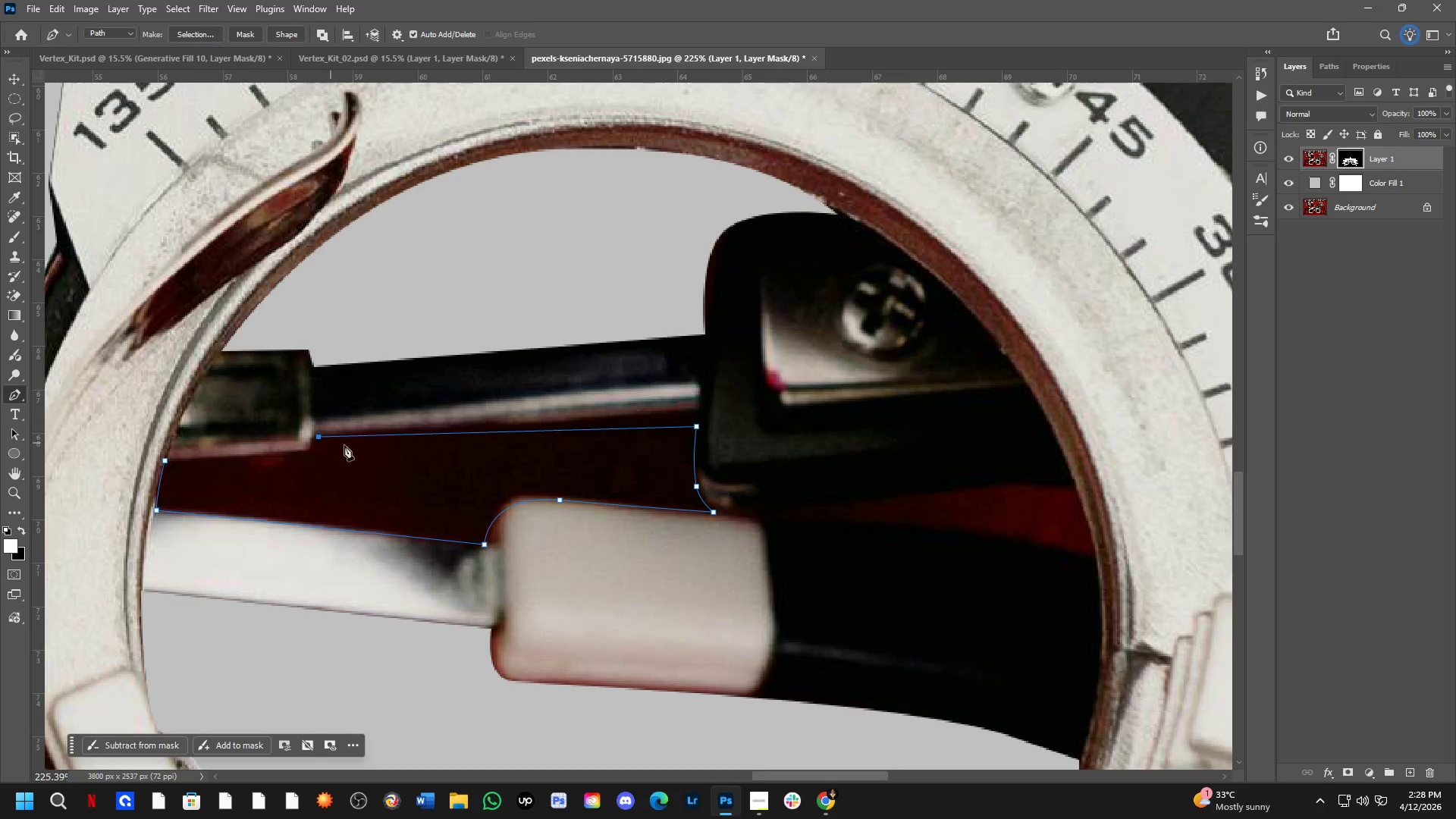 
key(Control+ControlLeft)
 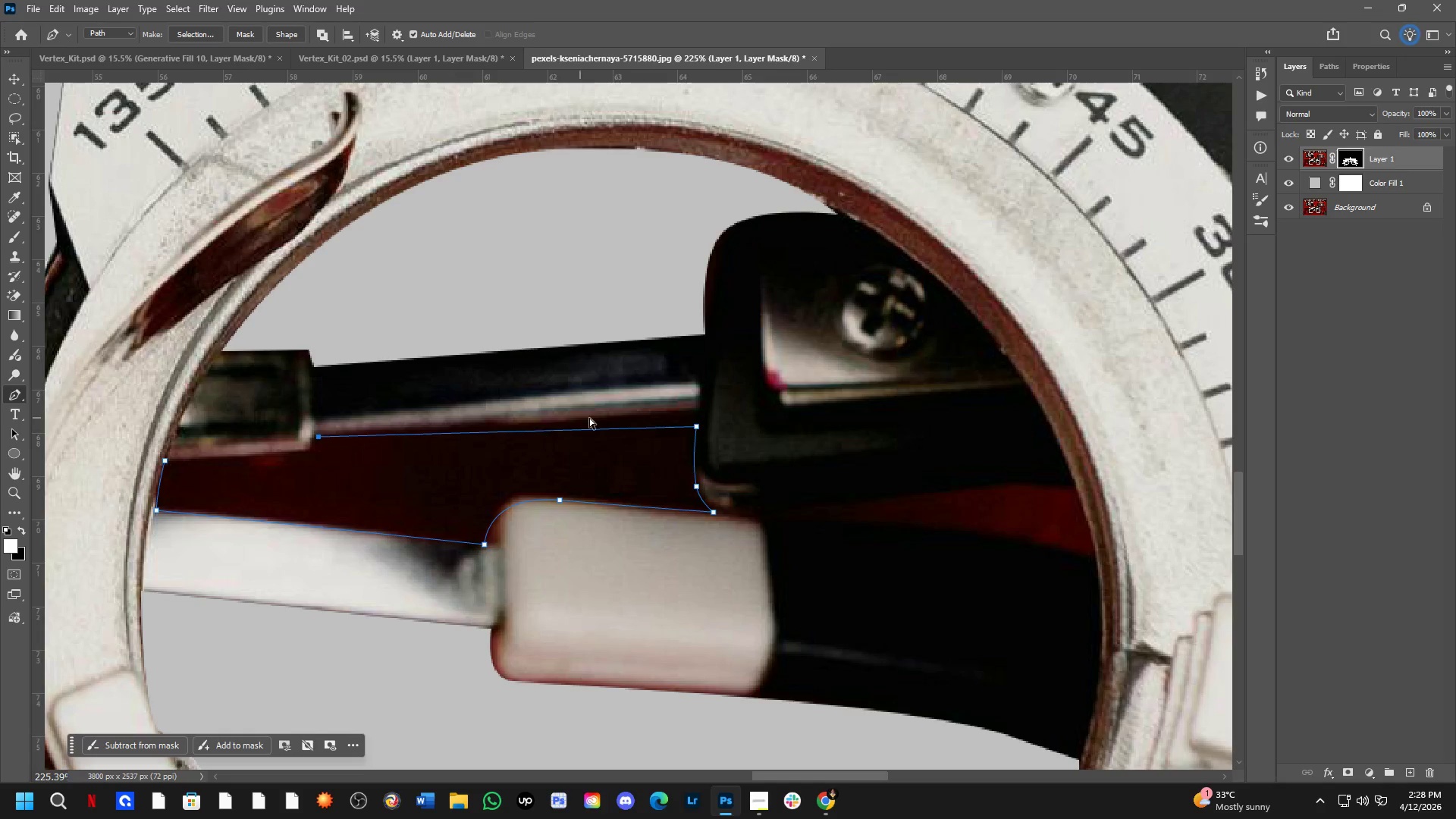 
key(Control+Z)
 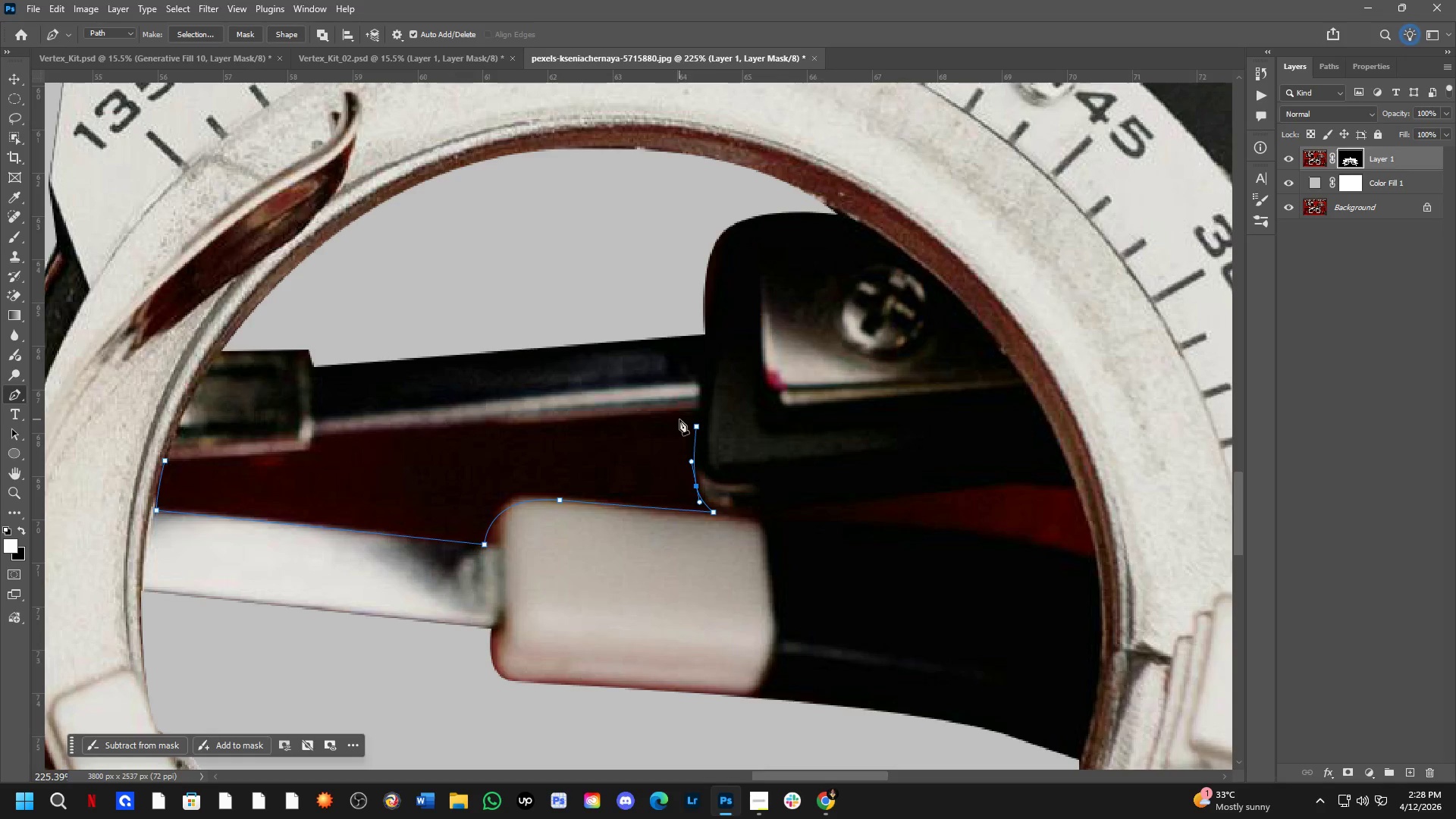 
hold_key(key=ControlLeft, duration=1.5)
left_click_drag(start_coordinate=[695, 425], to_coordinate=[695, 411])
 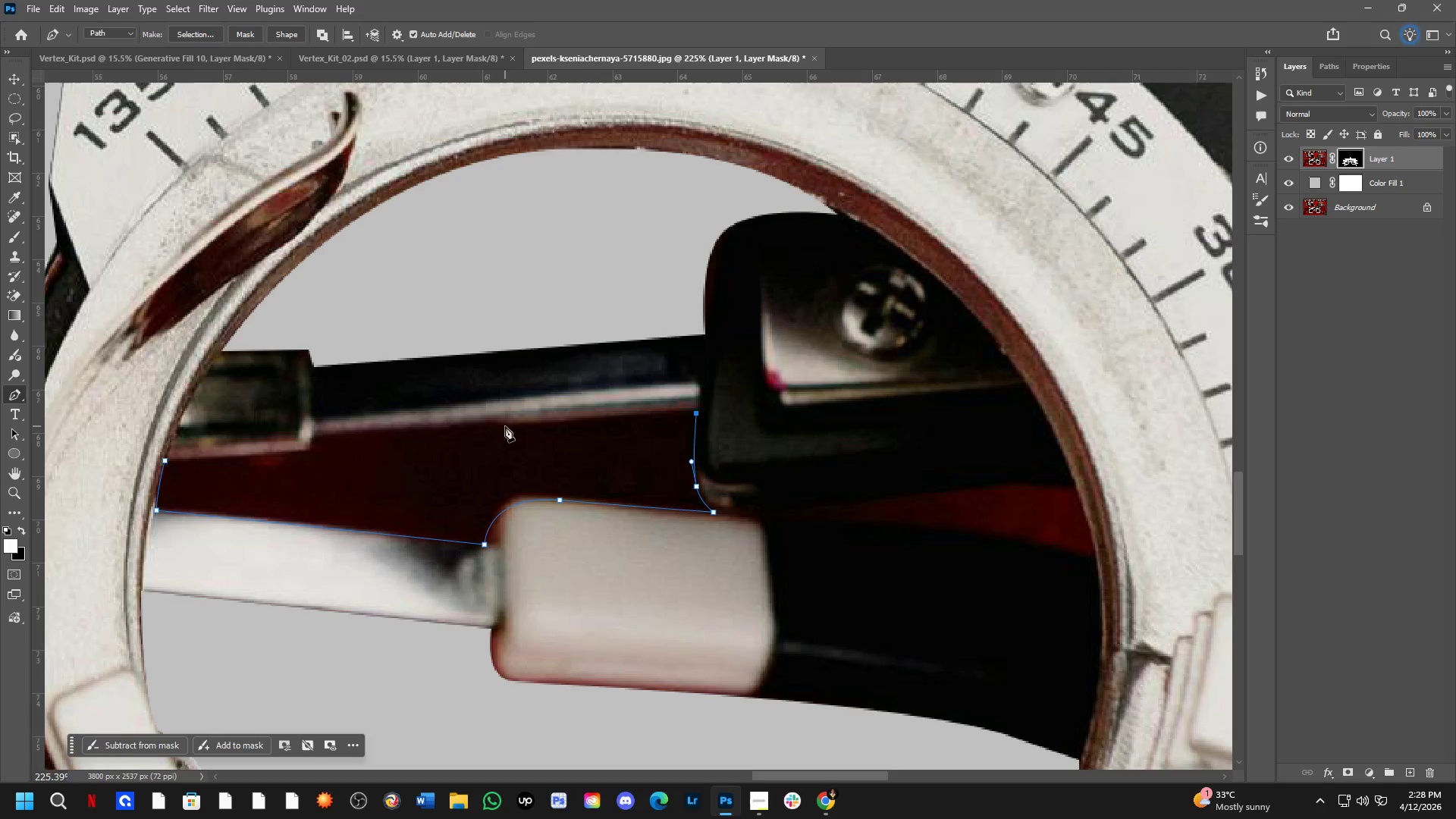 
left_click([505, 426])
 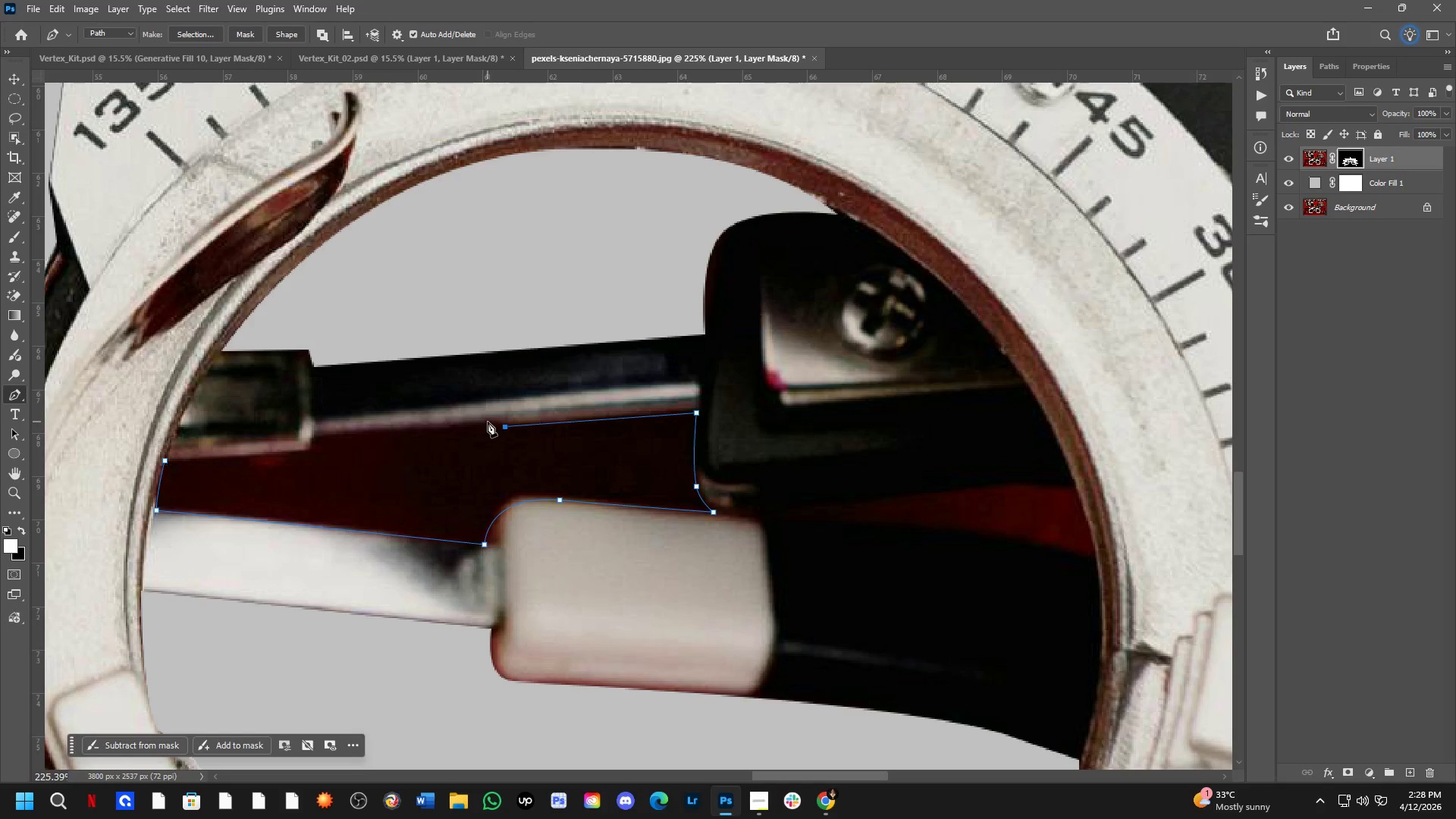 
left_click([488, 422])
 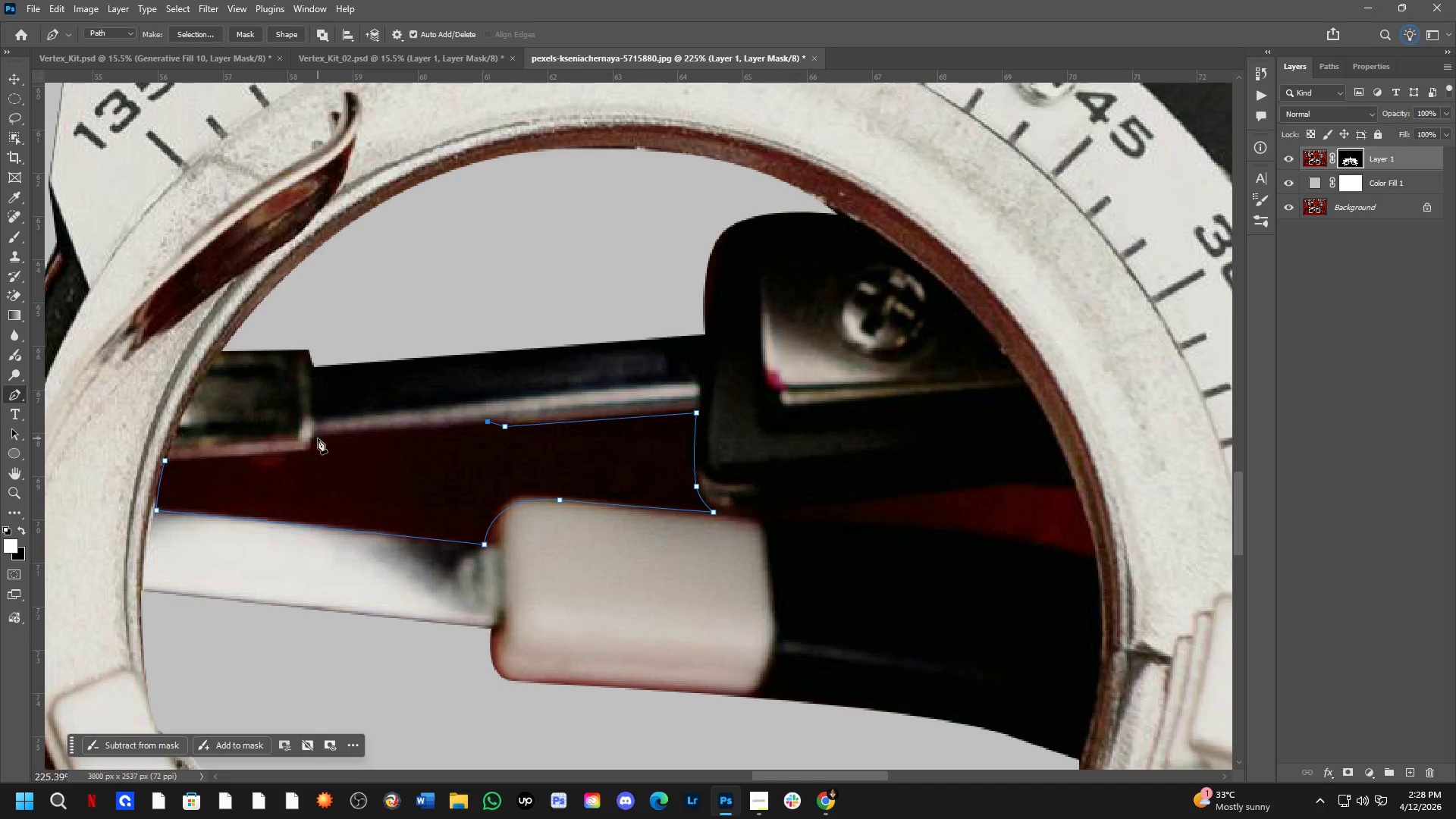 
left_click([315, 438])
 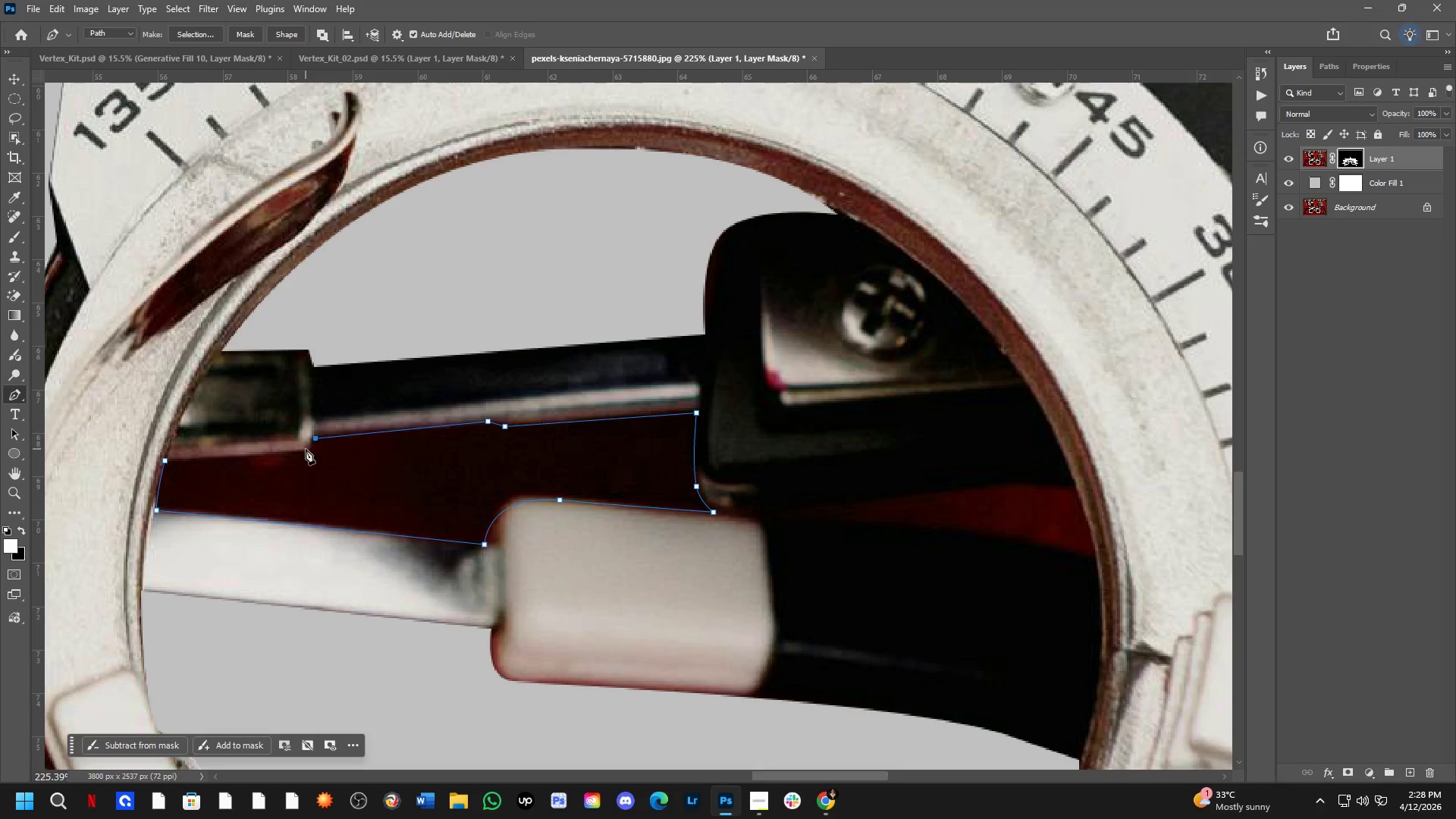 
left_click([306, 450])
 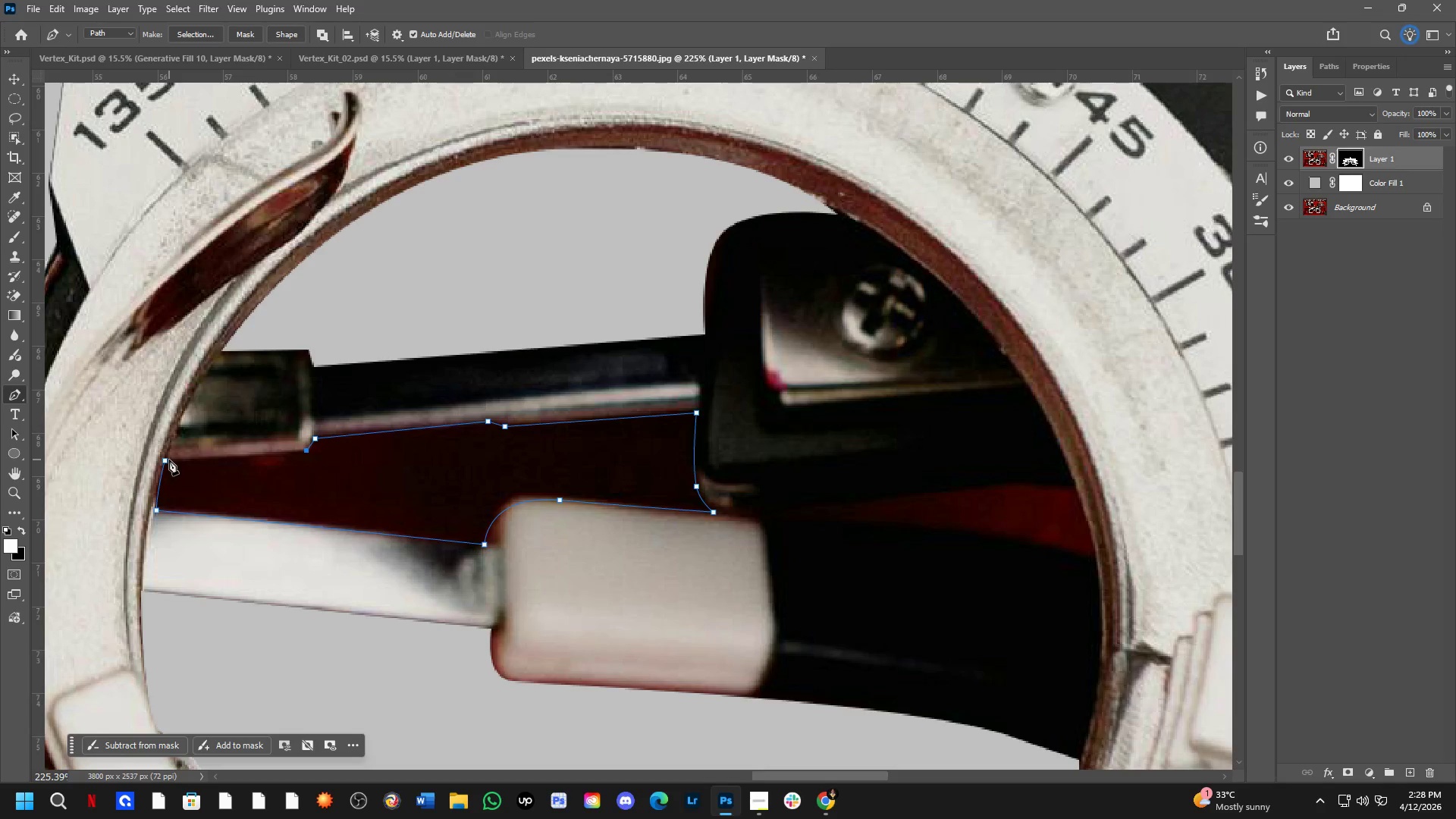 
left_click([166, 462])
 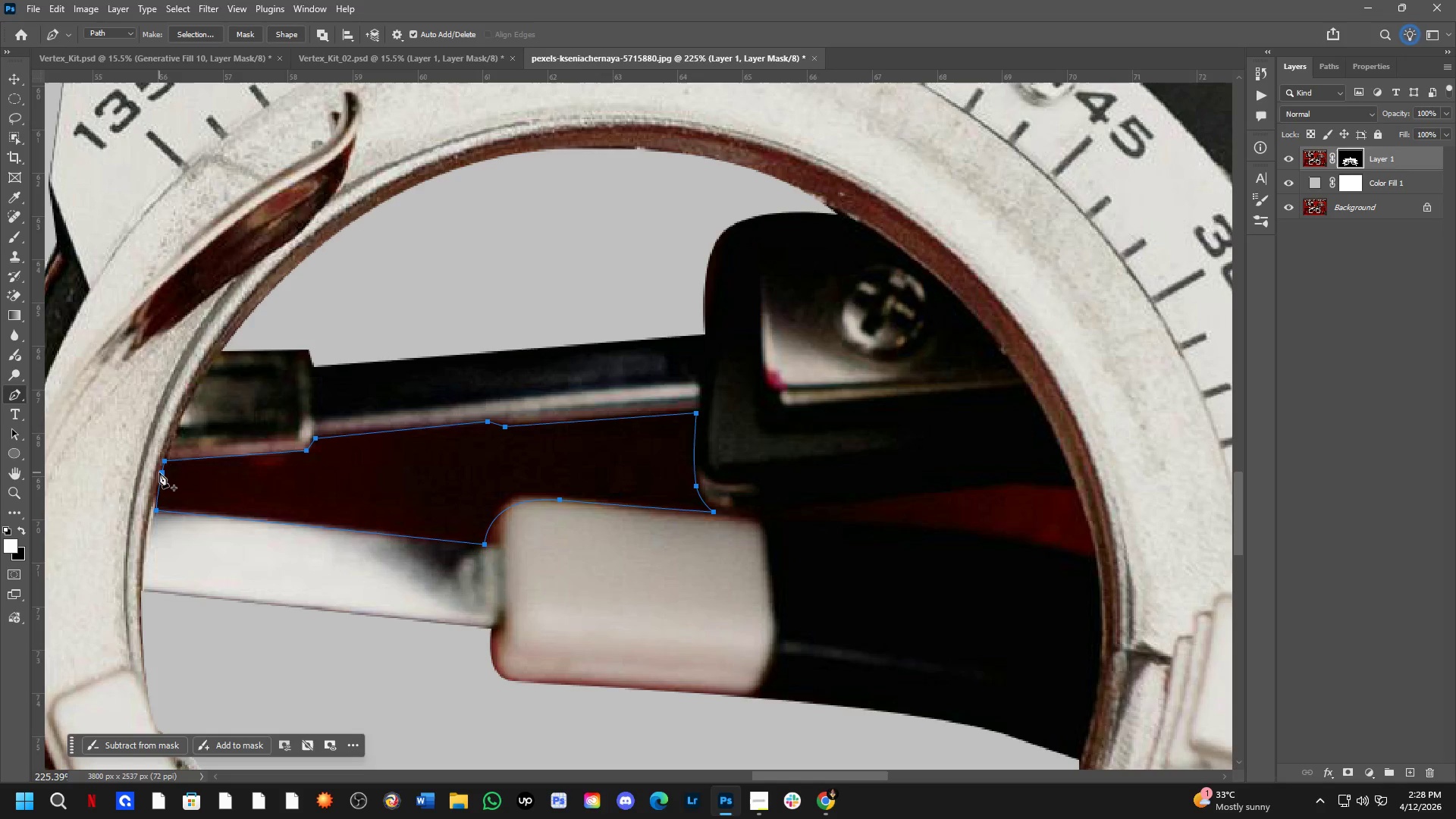 
key(Control+NumpadEnter)
 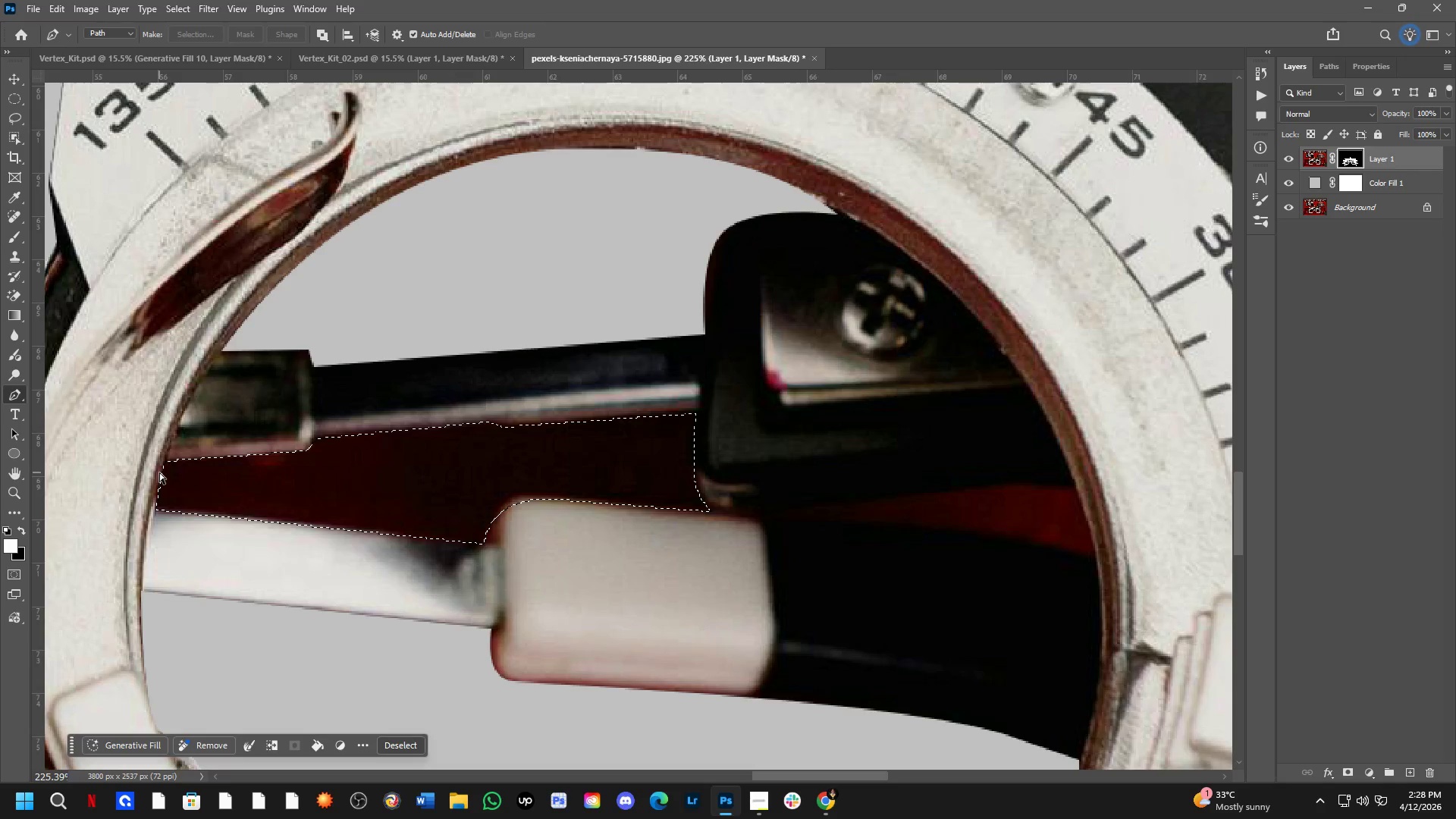 
key(Control+X)
 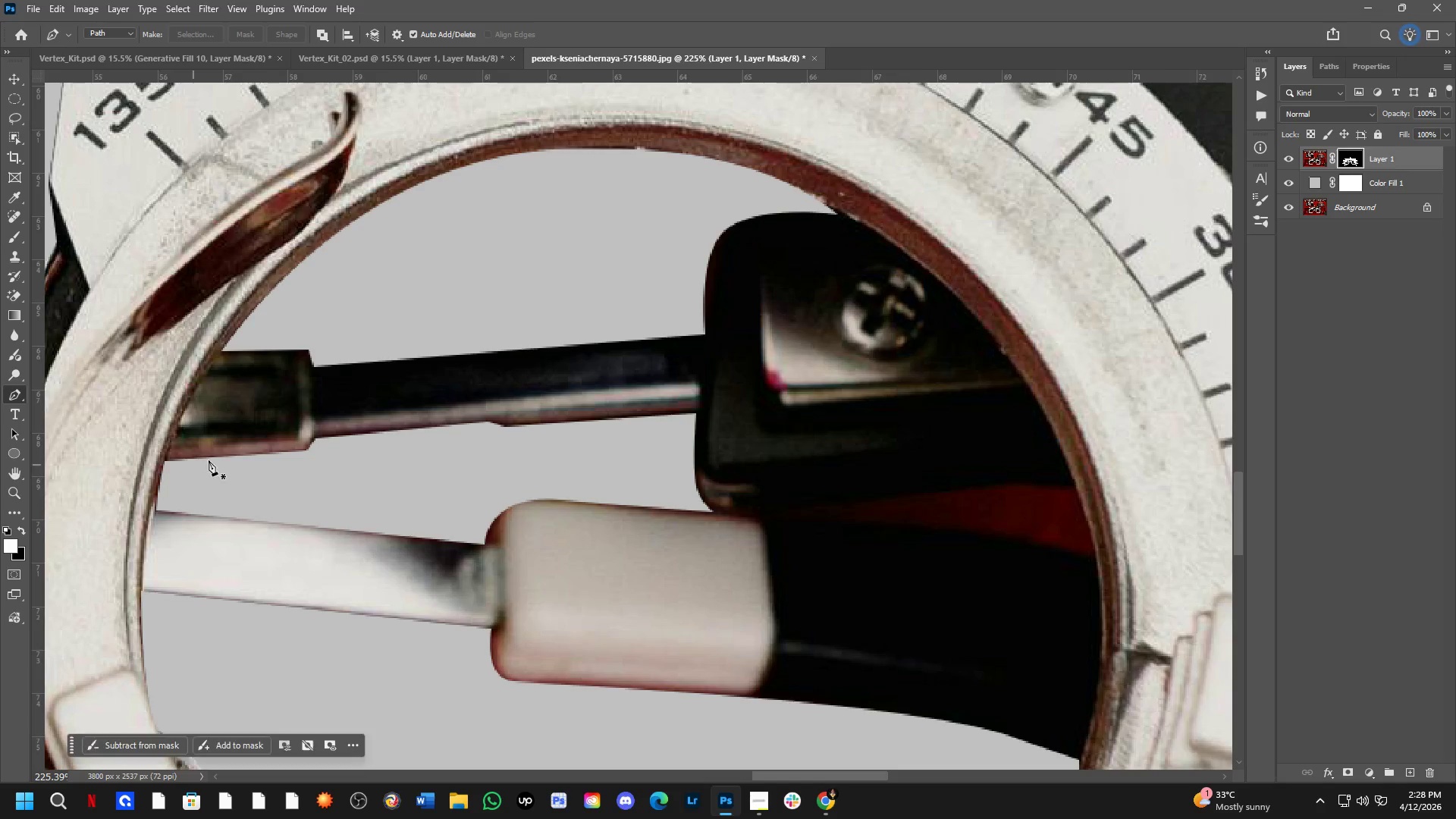 
hold_key(key=Space, duration=0.58)
 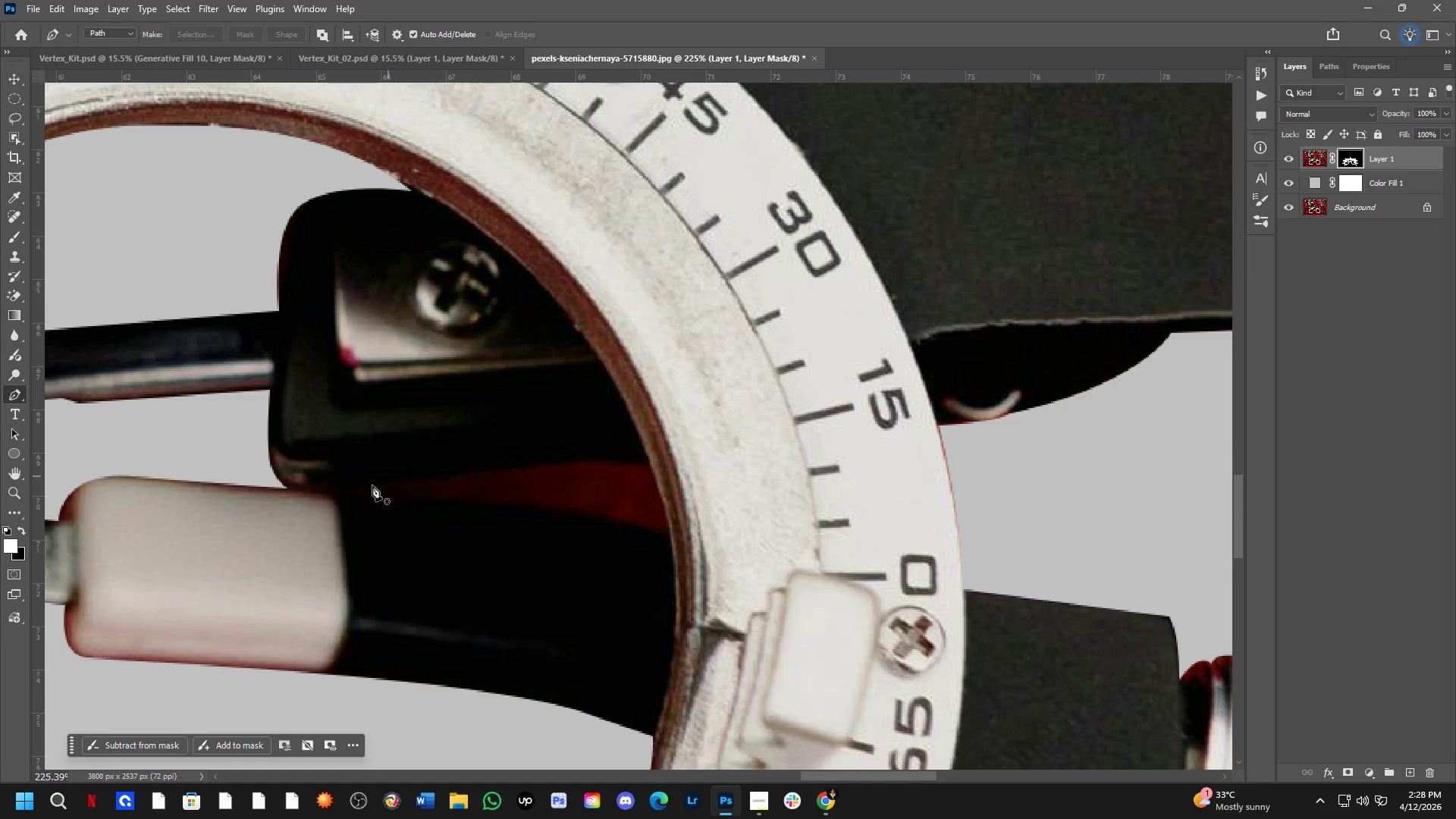 
left_click_drag(start_coordinate=[829, 402], to_coordinate=[535, 404])
 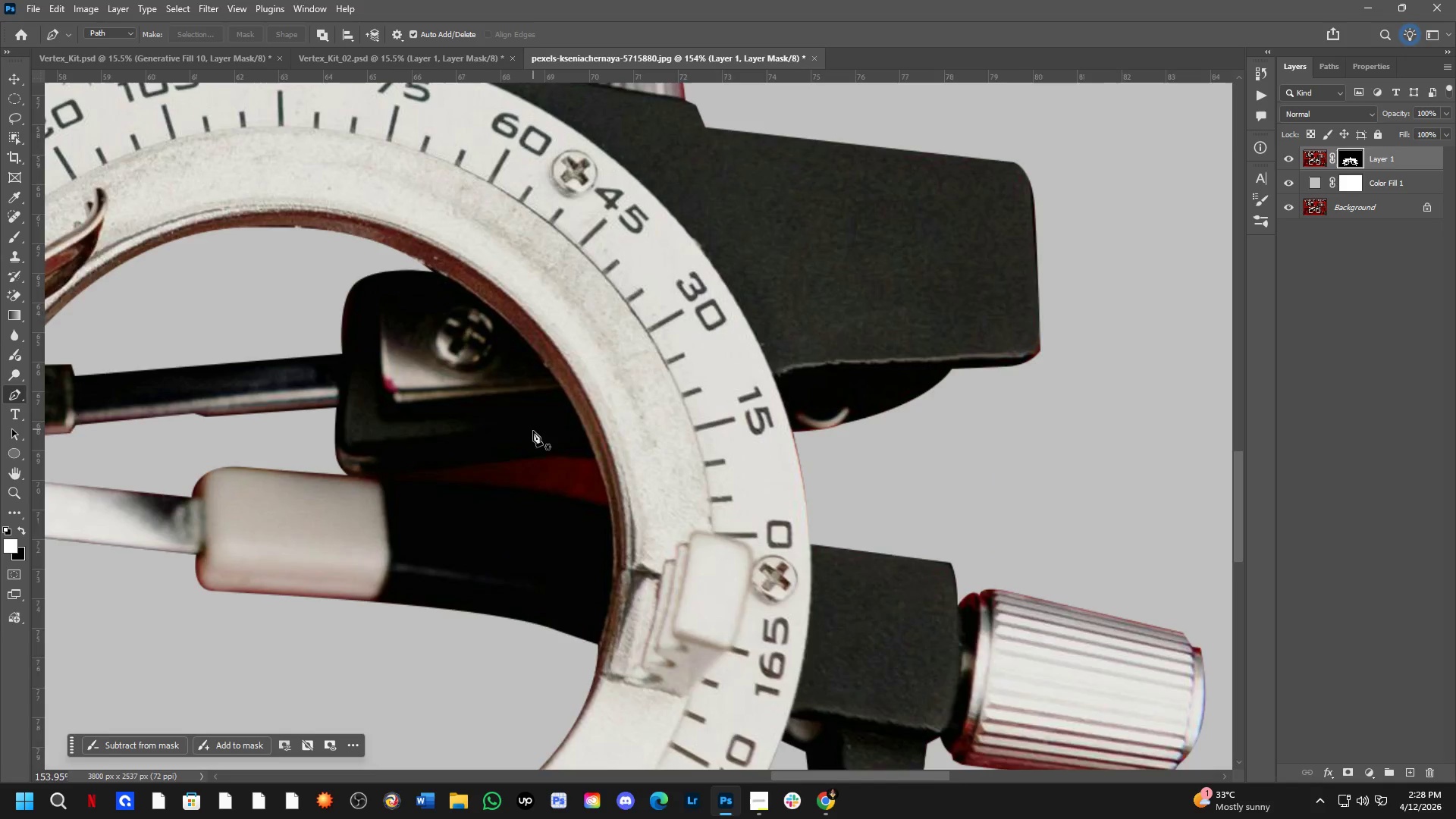 
scroll: coordinate [490, 388], scroll_direction: down, amount: 4.0
 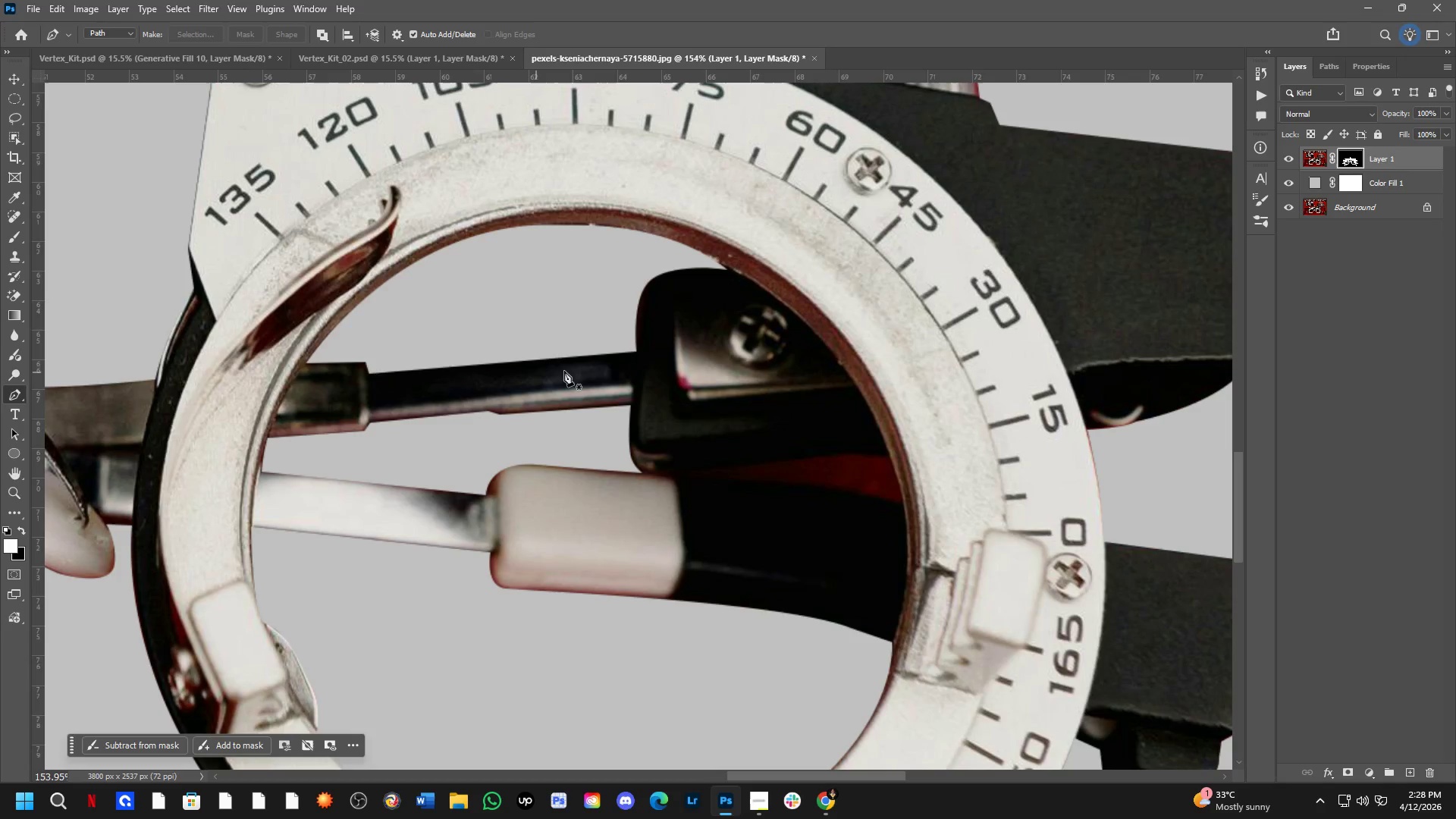 
scroll: coordinate [471, 447], scroll_direction: up, amount: 4.0
 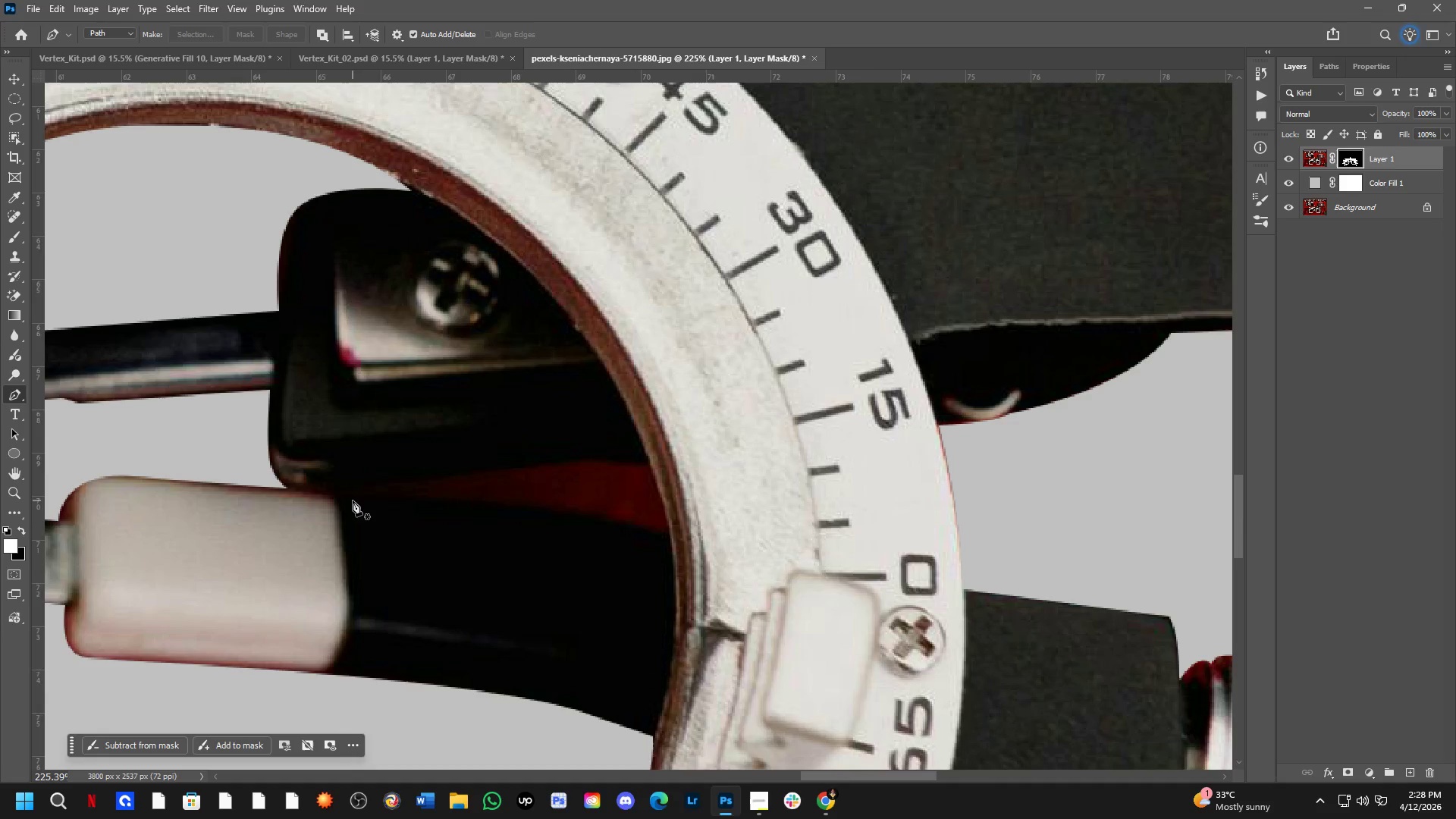 
left_click([347, 497])
 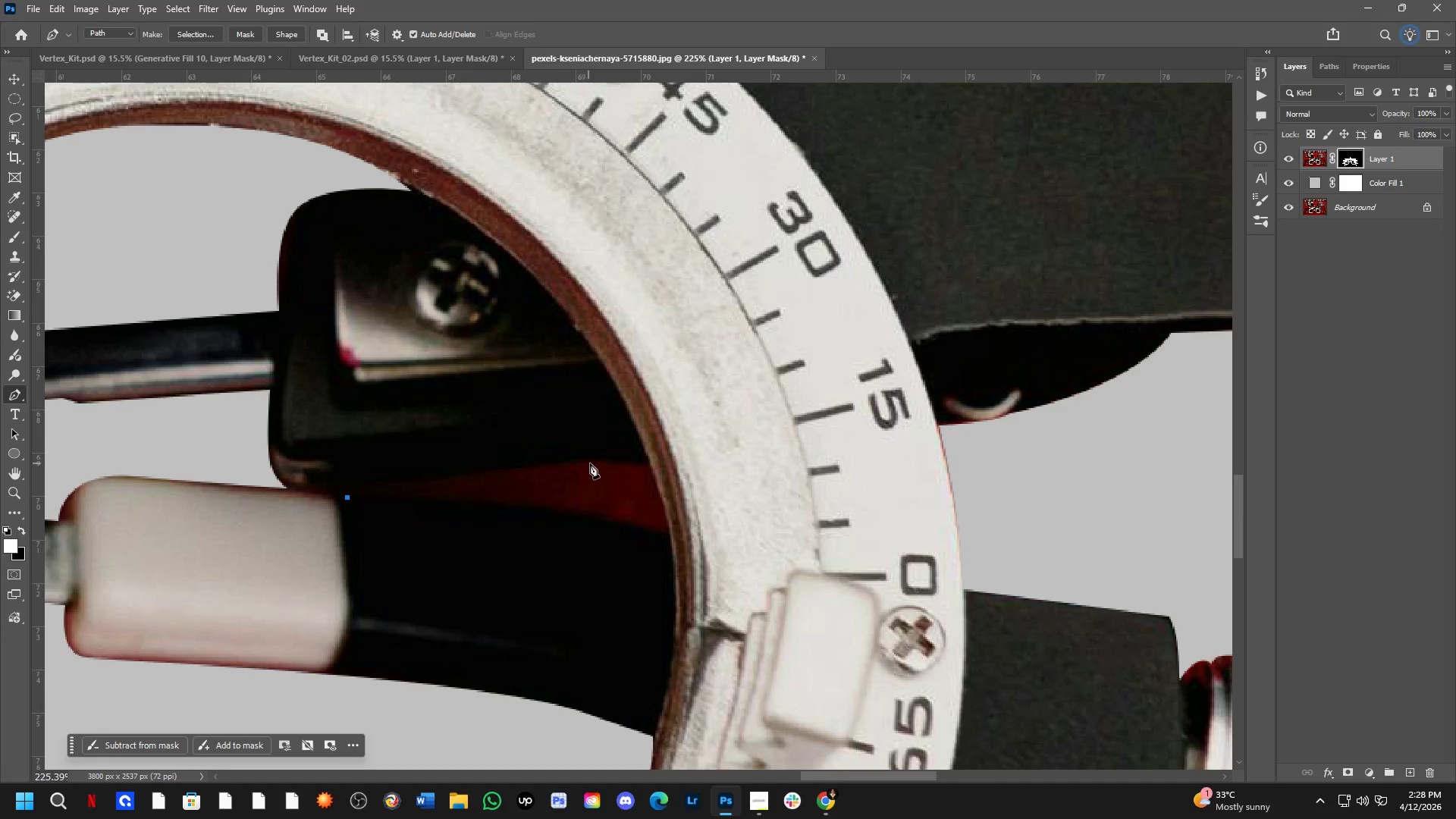 
left_click_drag(start_coordinate=[604, 460], to_coordinate=[681, 466])
 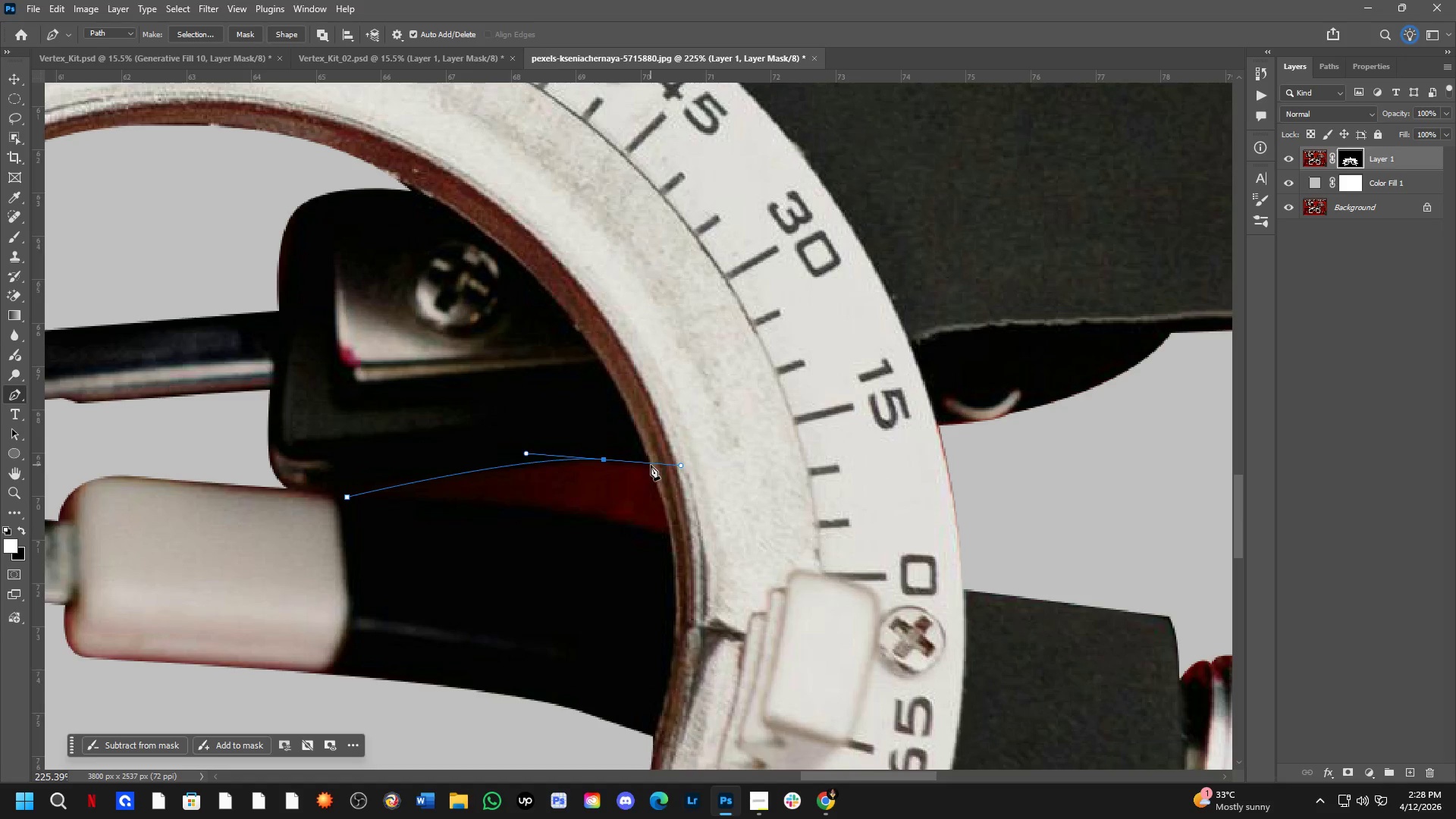 
key(Control+ControlLeft)
 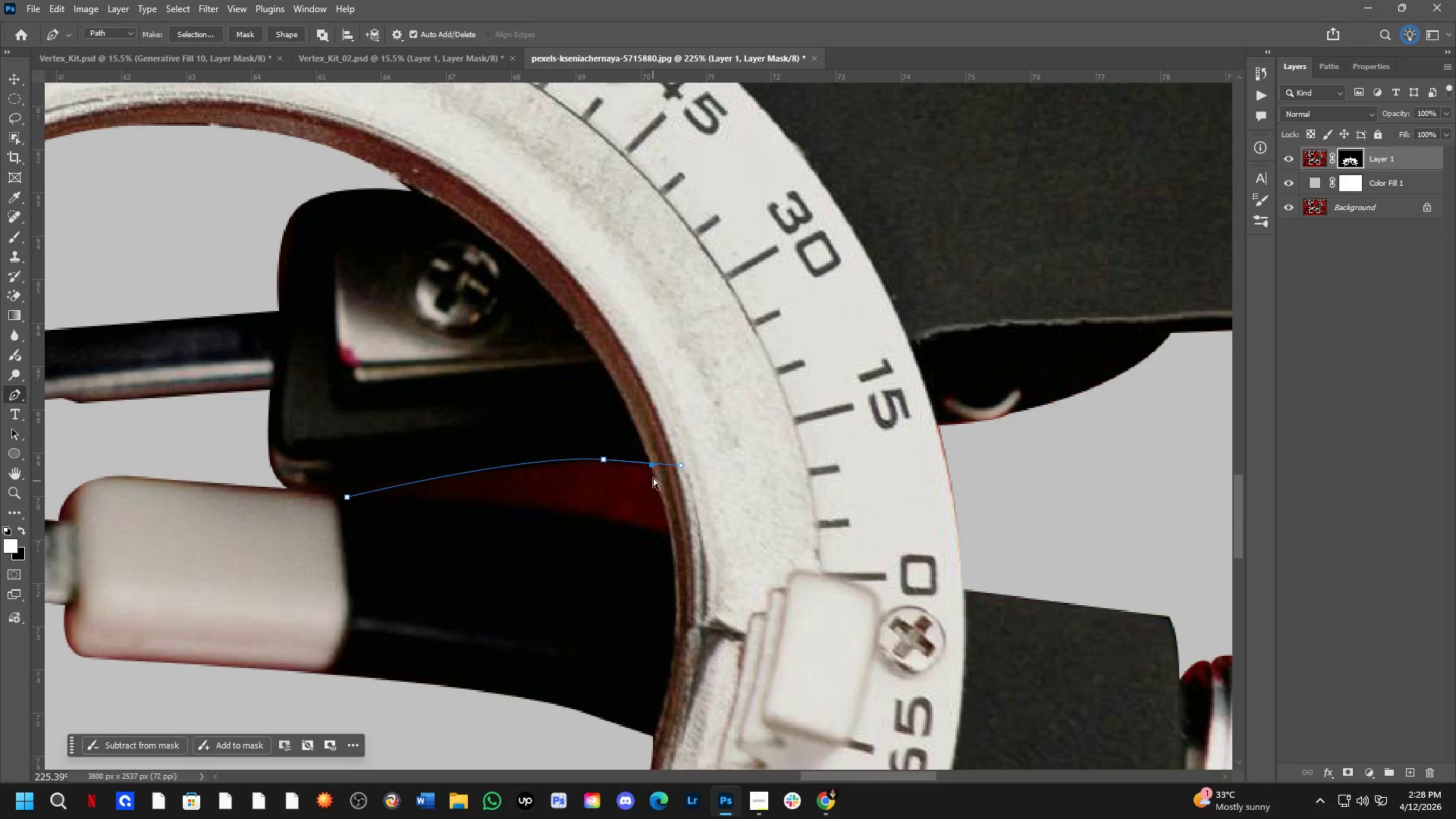 
key(Control+Z)
 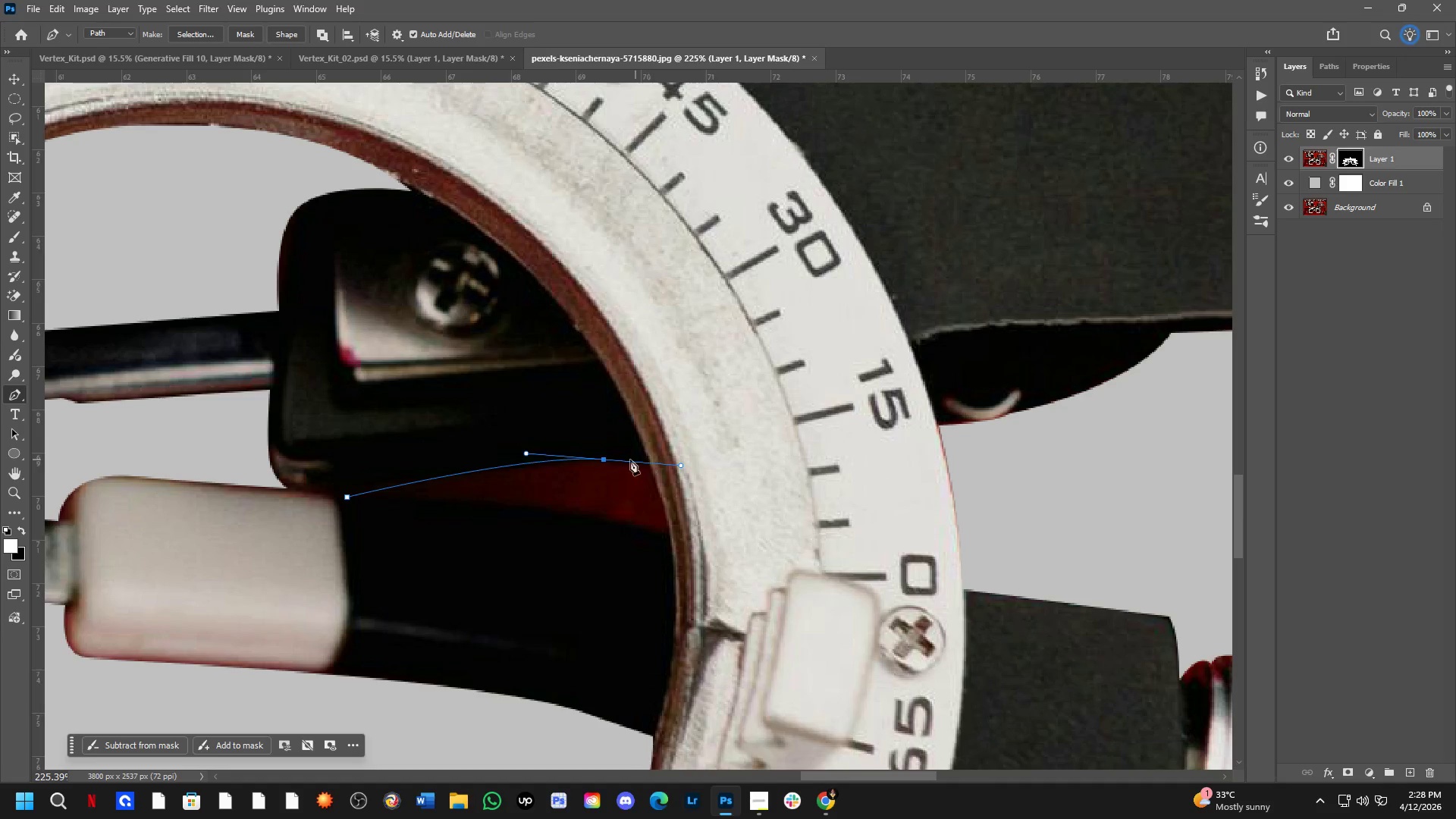 
hold_key(key=AltLeft, duration=0.58)
 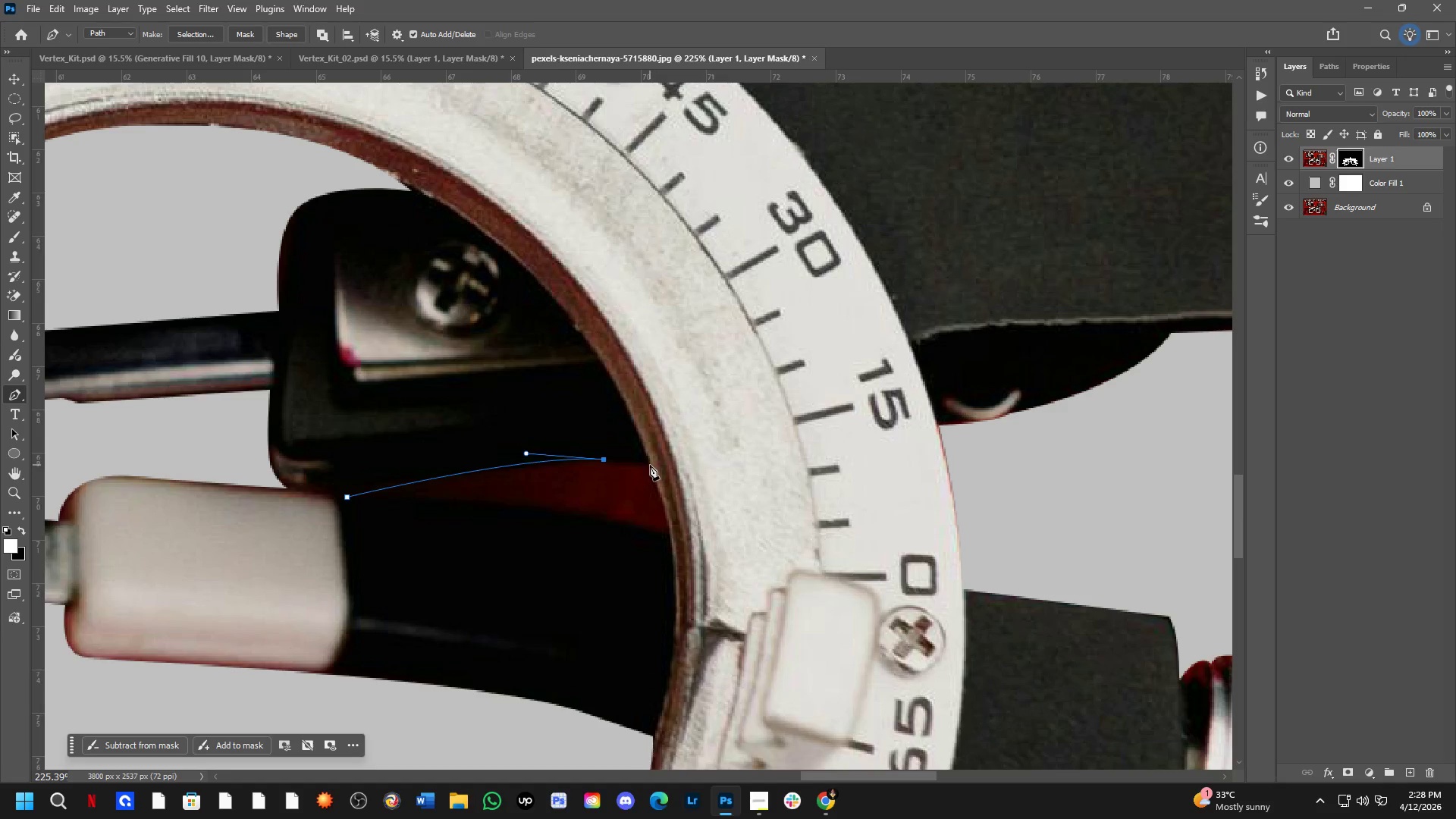 
left_click([650, 465])
 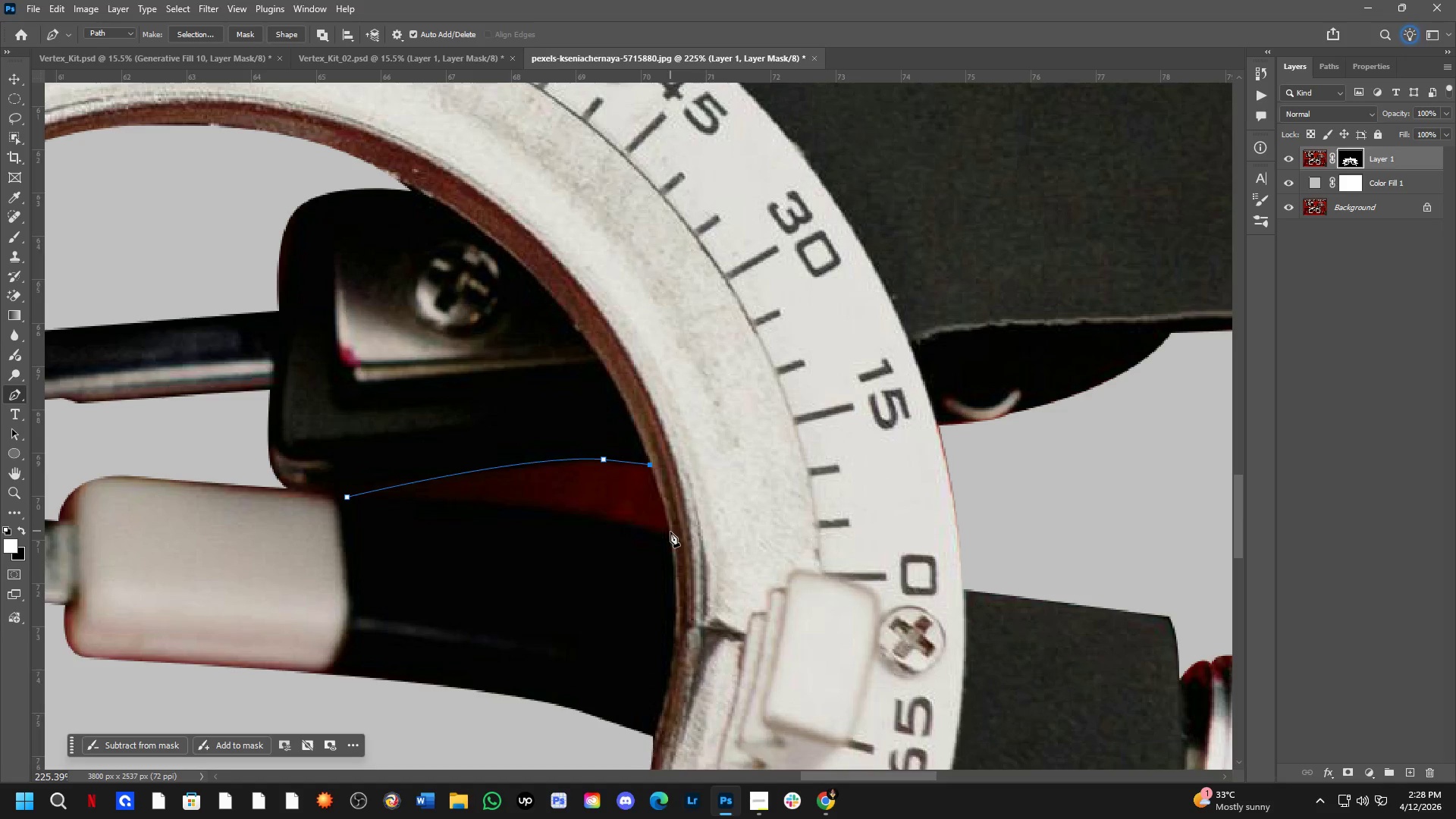 
left_click_drag(start_coordinate=[673, 535], to_coordinate=[673, 551])
 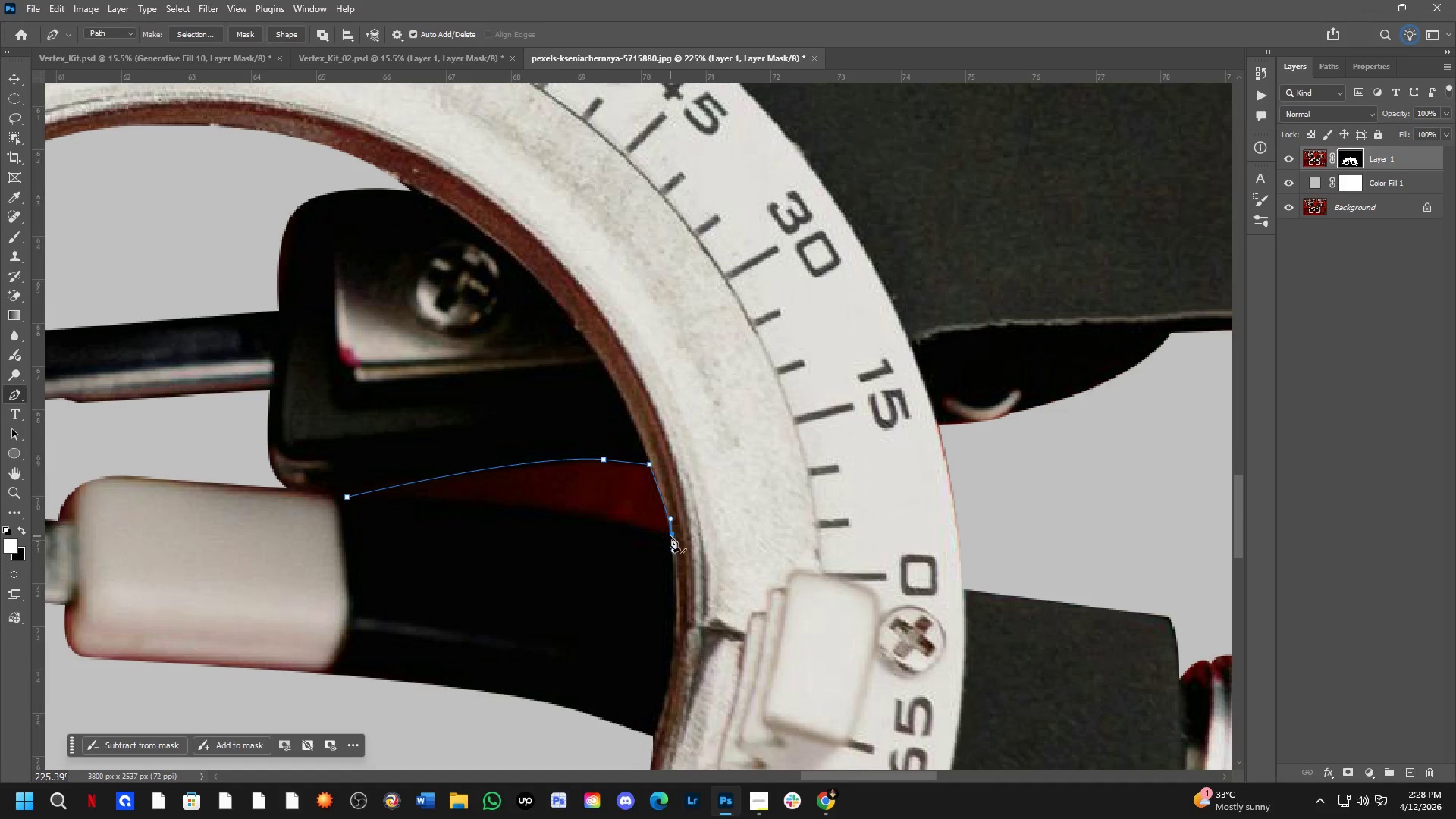 
hold_key(key=AltLeft, duration=0.44)
 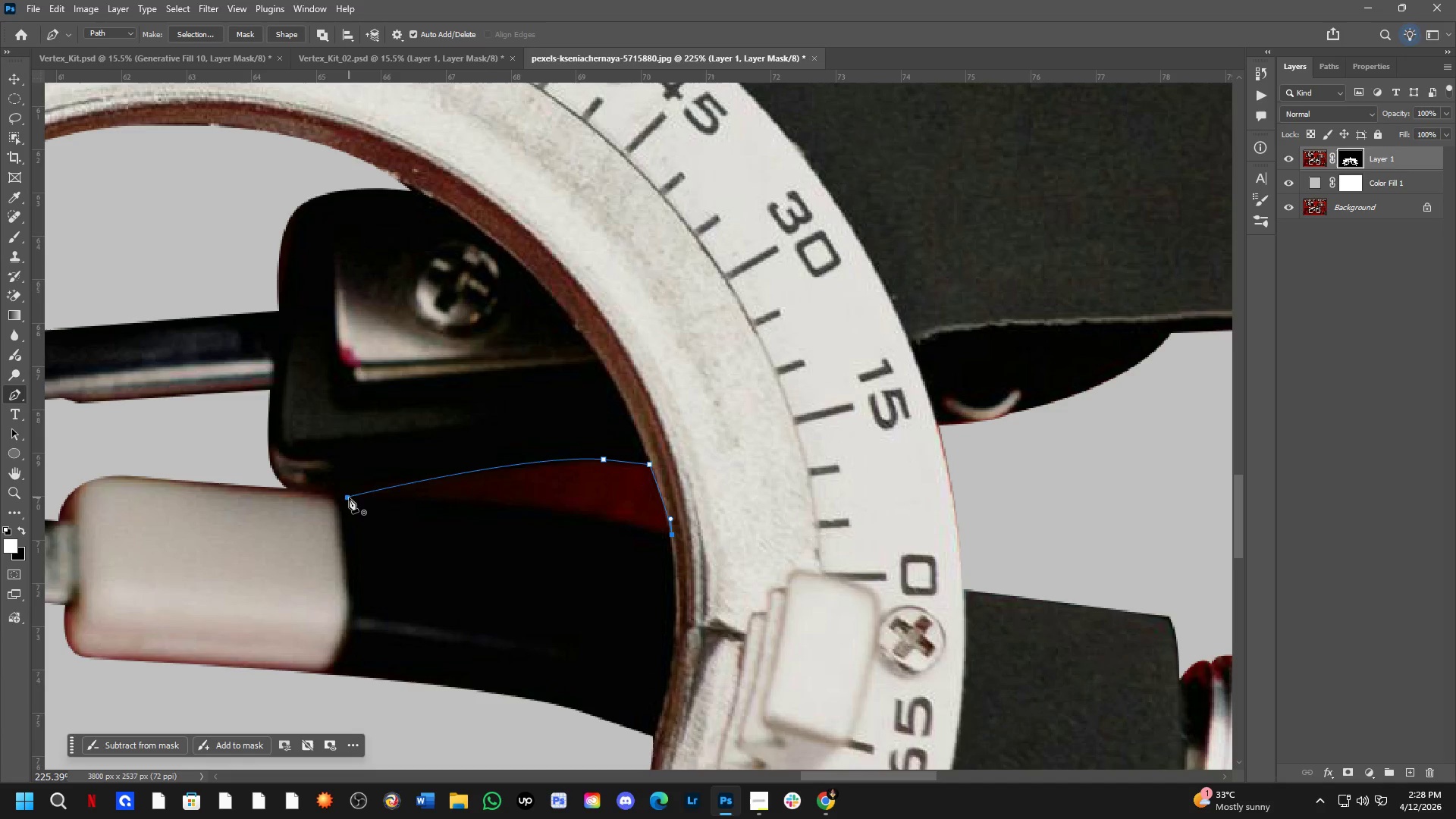 
left_click_drag(start_coordinate=[348, 497], to_coordinate=[127, 507])
 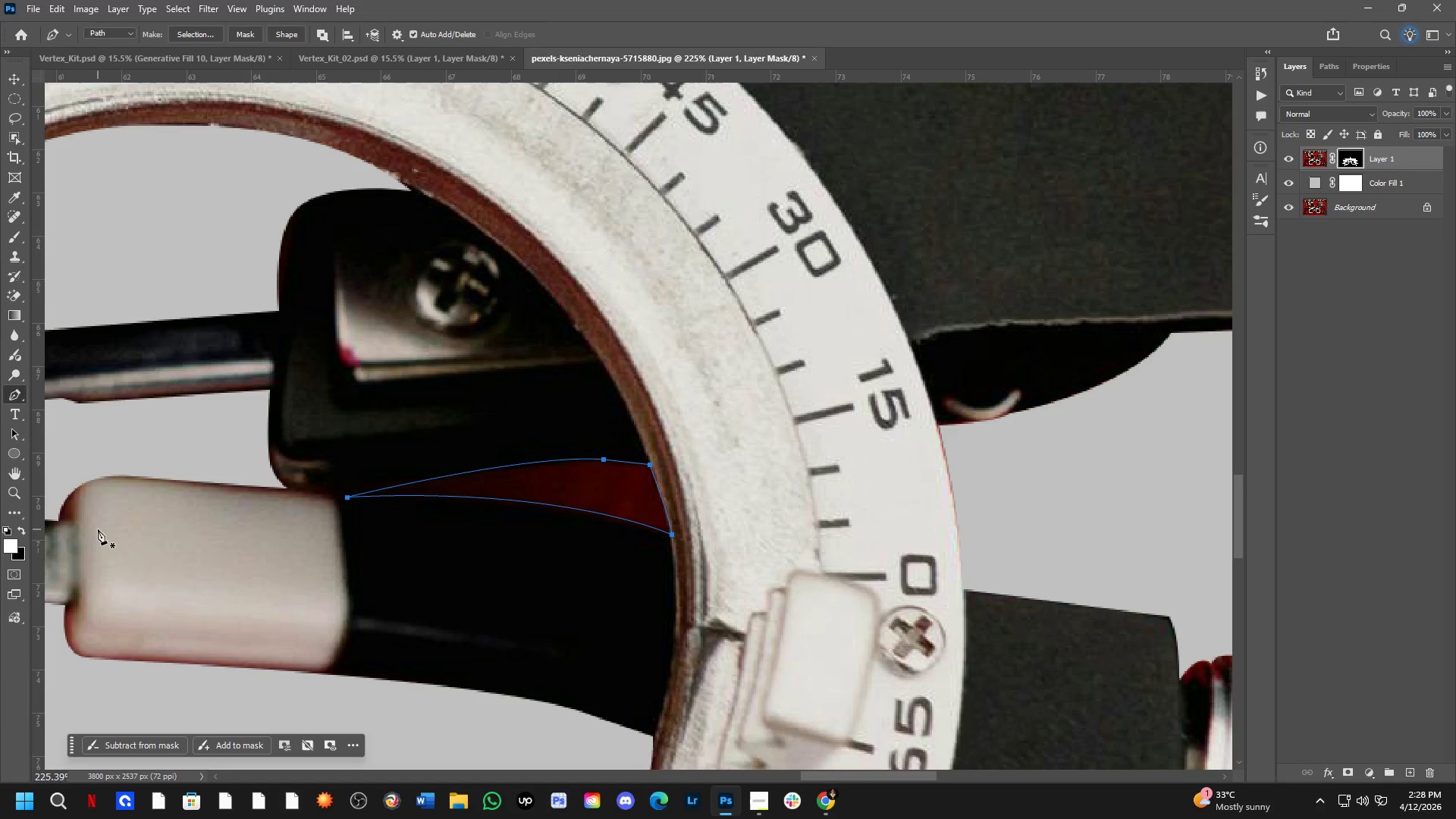 
key(Control+NumpadEnter)
 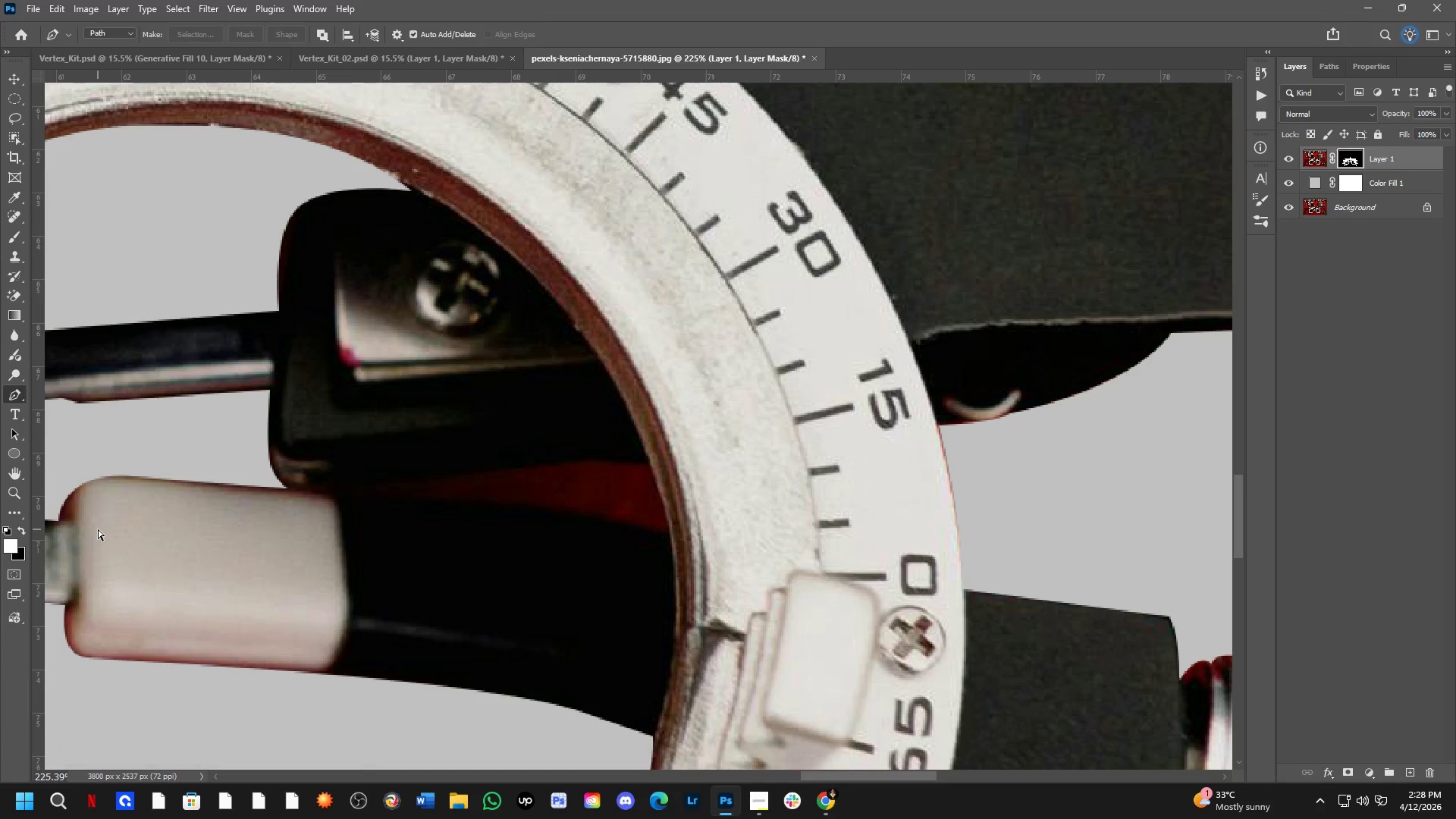 
key(Control+X)
 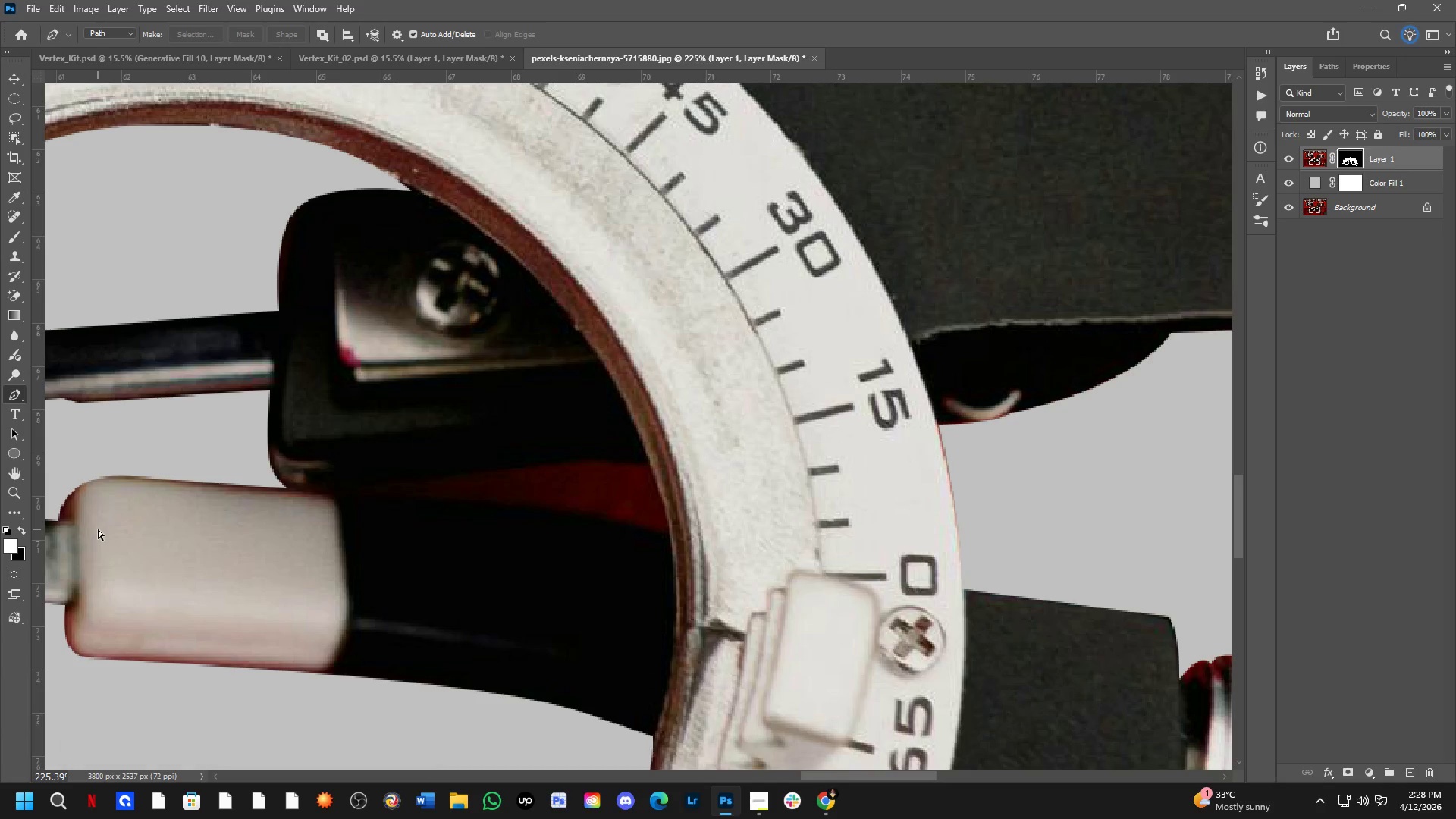 
key(Shift+ShiftLeft)
 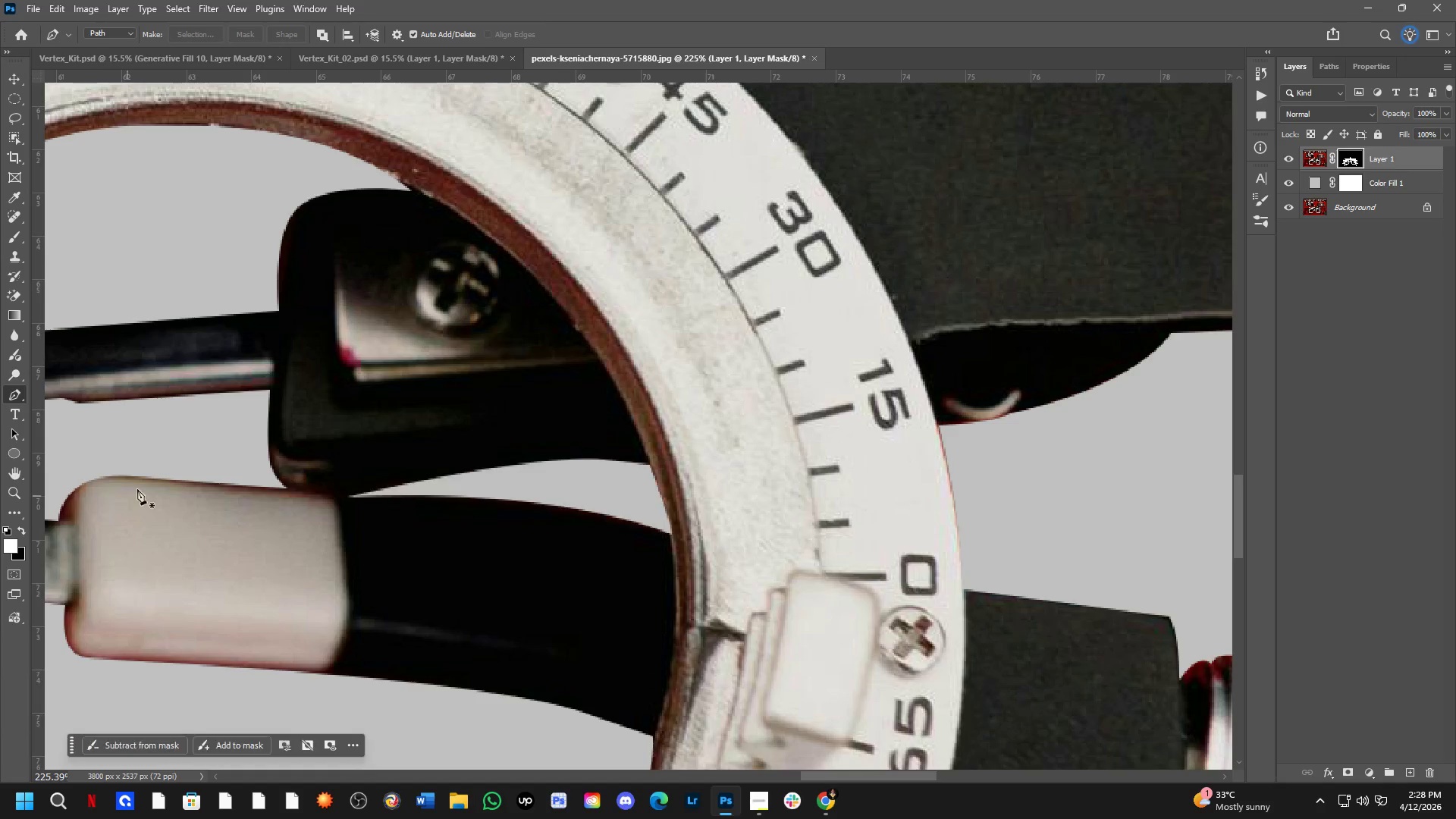 
hold_key(key=Space, duration=0.92)
 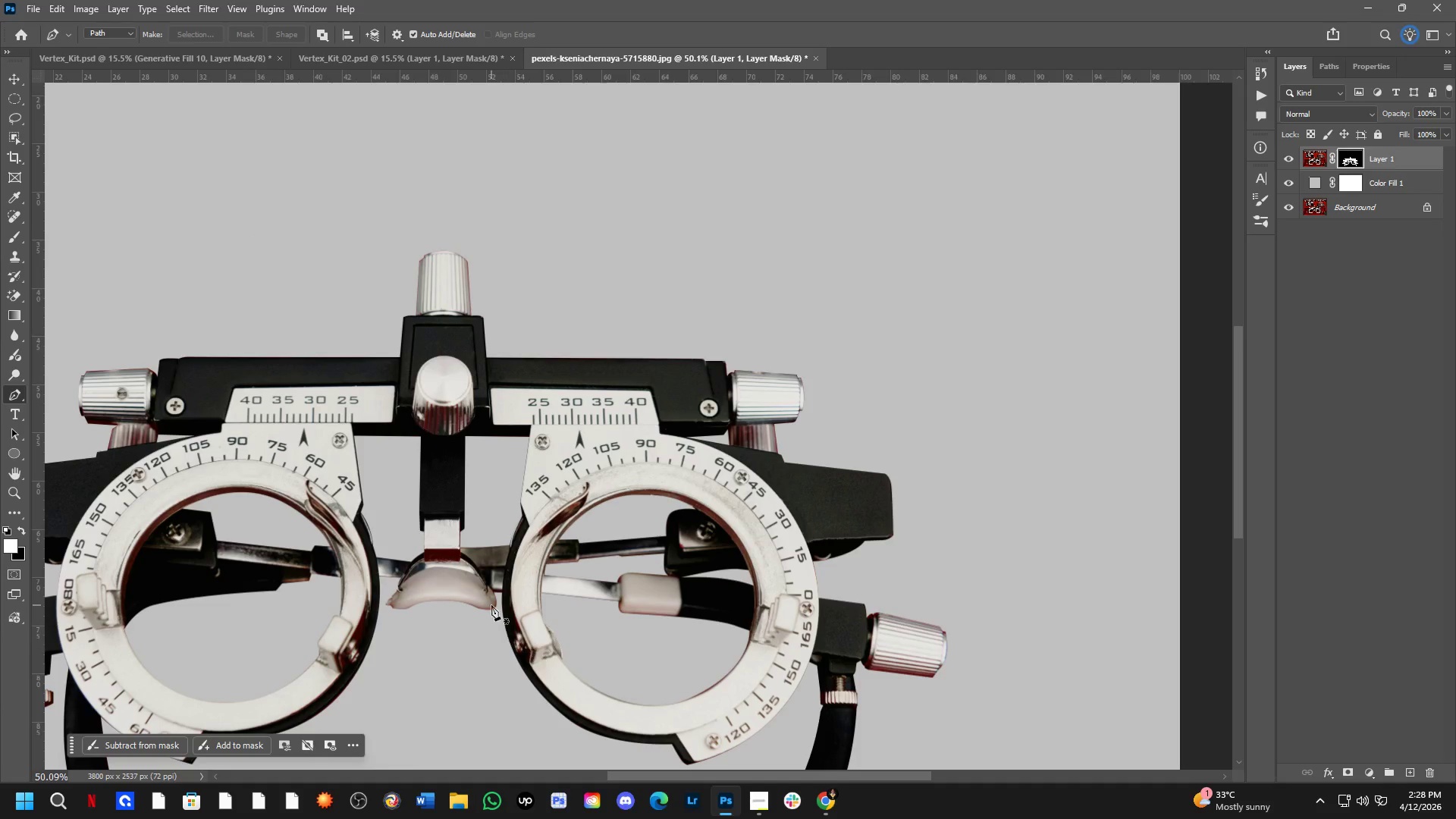 
left_click_drag(start_coordinate=[323, 463], to_coordinate=[577, 639])
 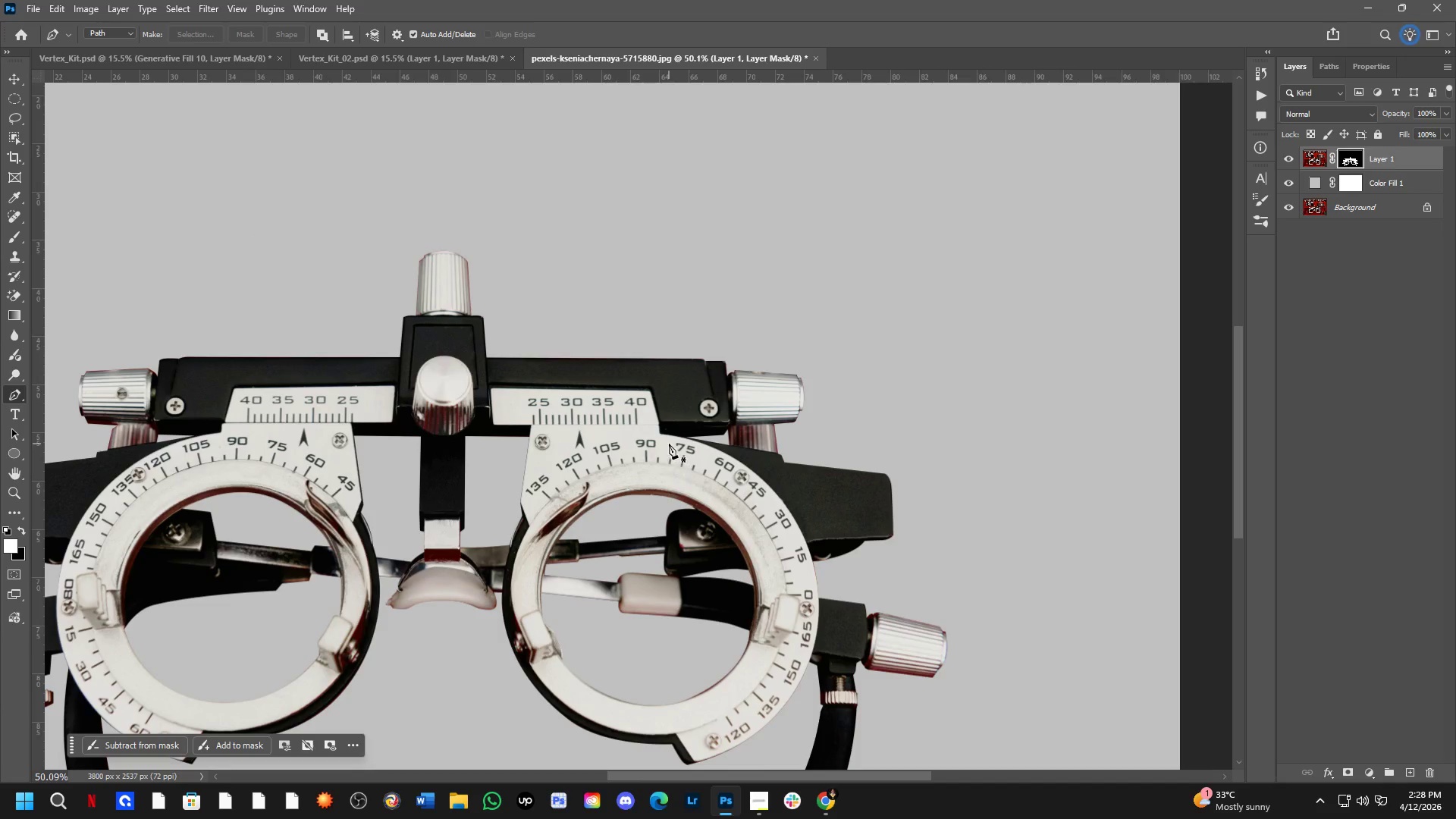 
scroll: coordinate [482, 368], scroll_direction: down, amount: 6.0
 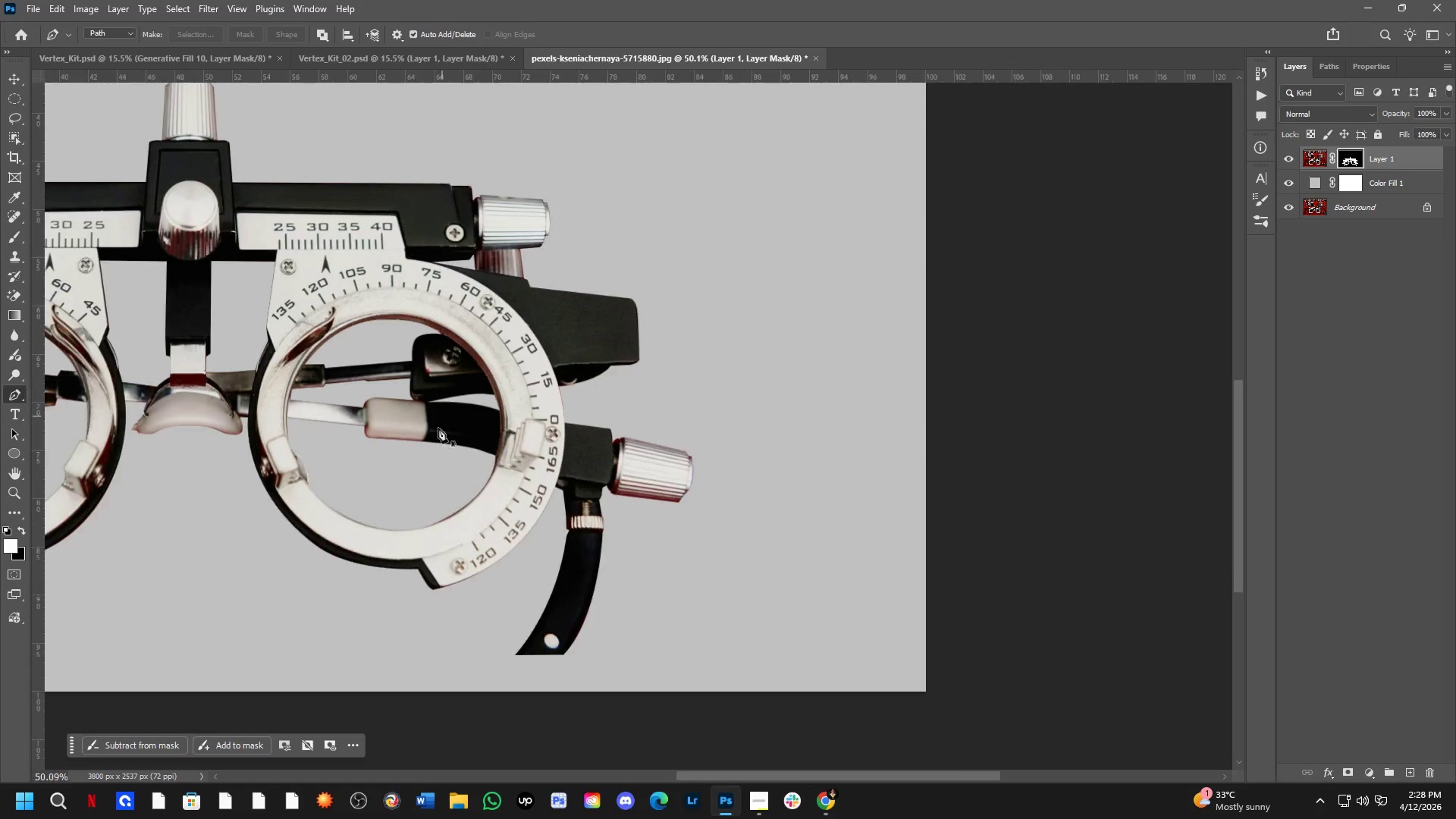 
hold_key(key=Space, duration=0.88)
 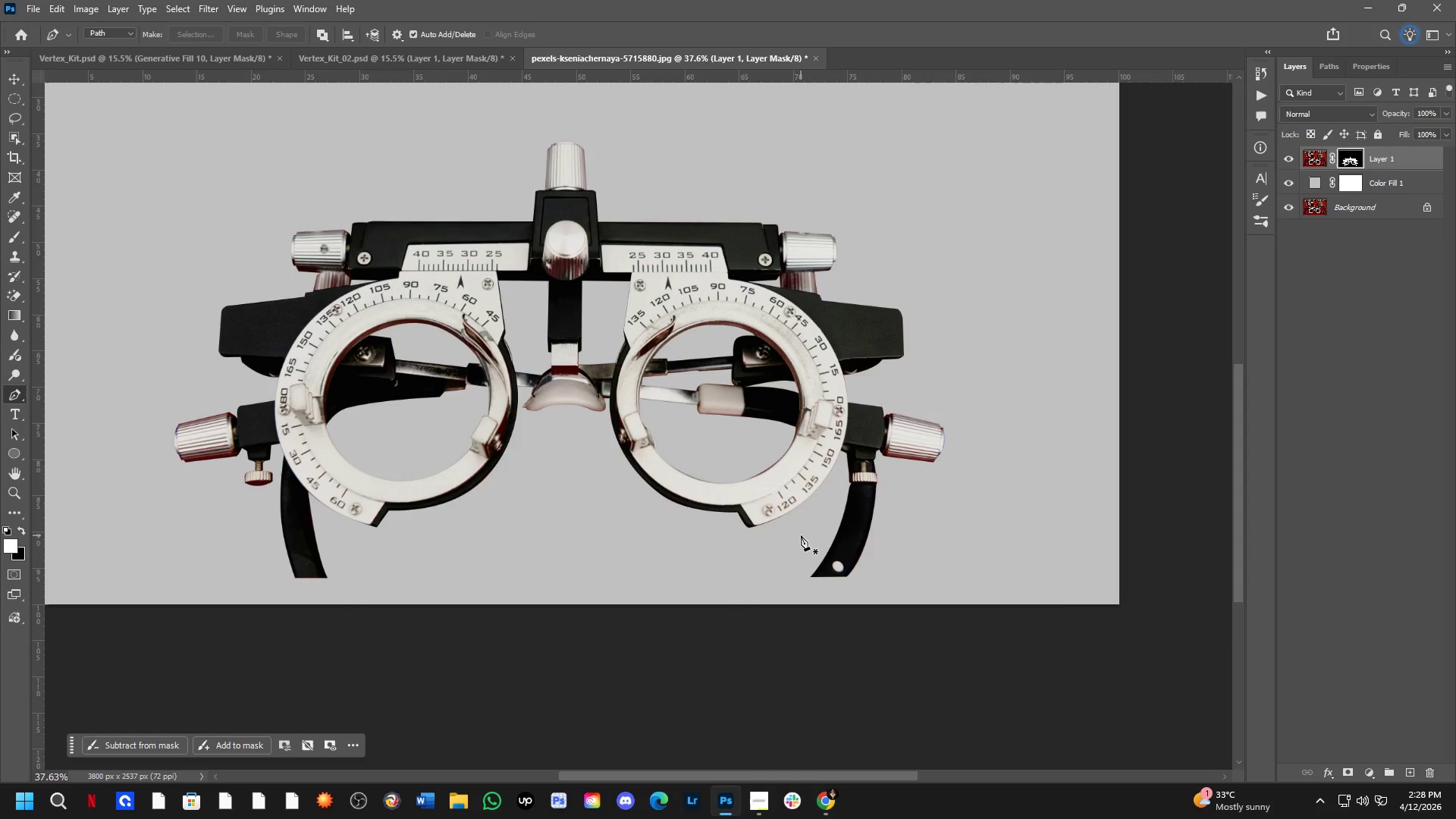 
left_click_drag(start_coordinate=[446, 557], to_coordinate=[532, 396])
 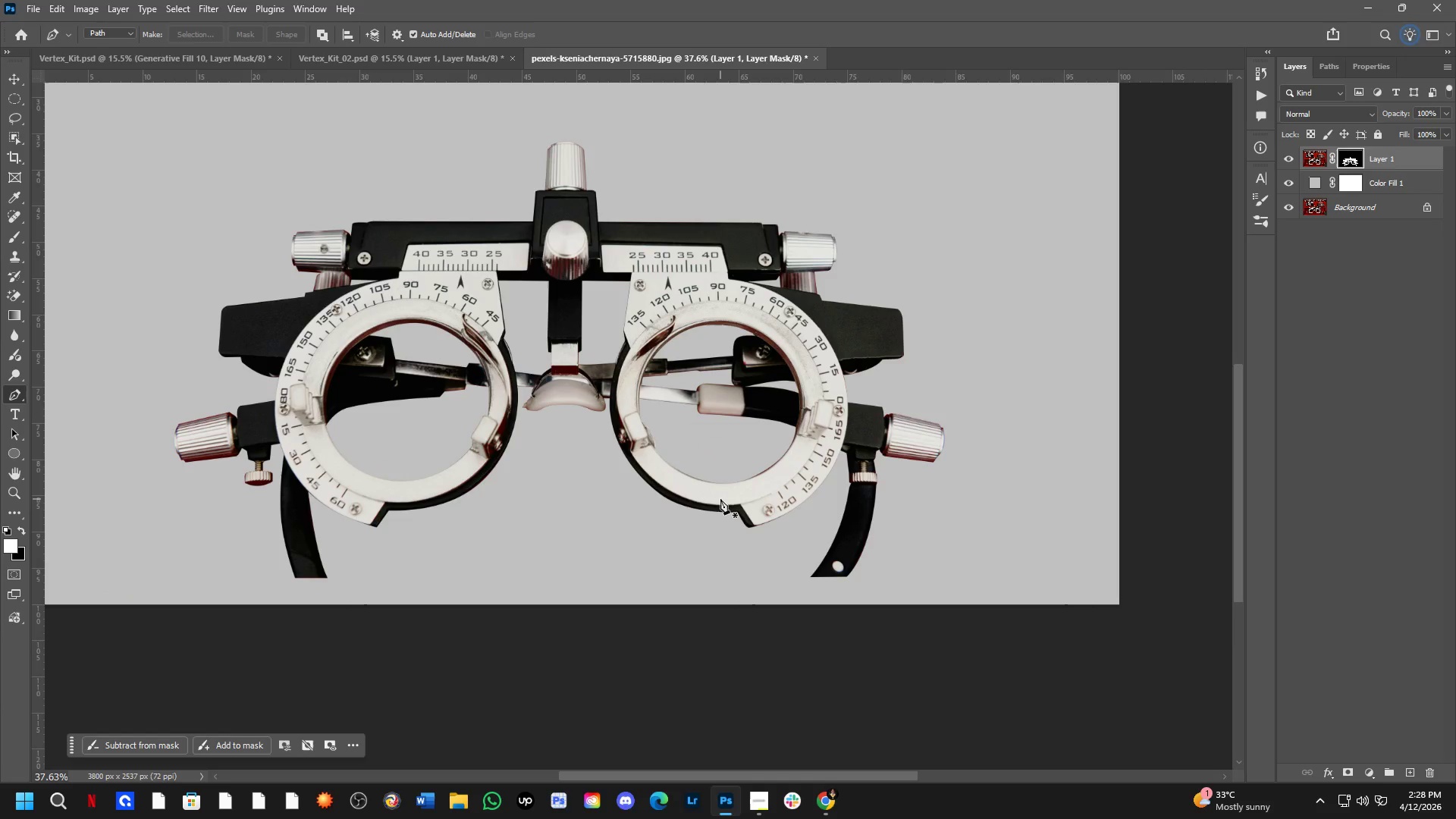 
scroll: coordinate [588, 459], scroll_direction: down, amount: 3.0
 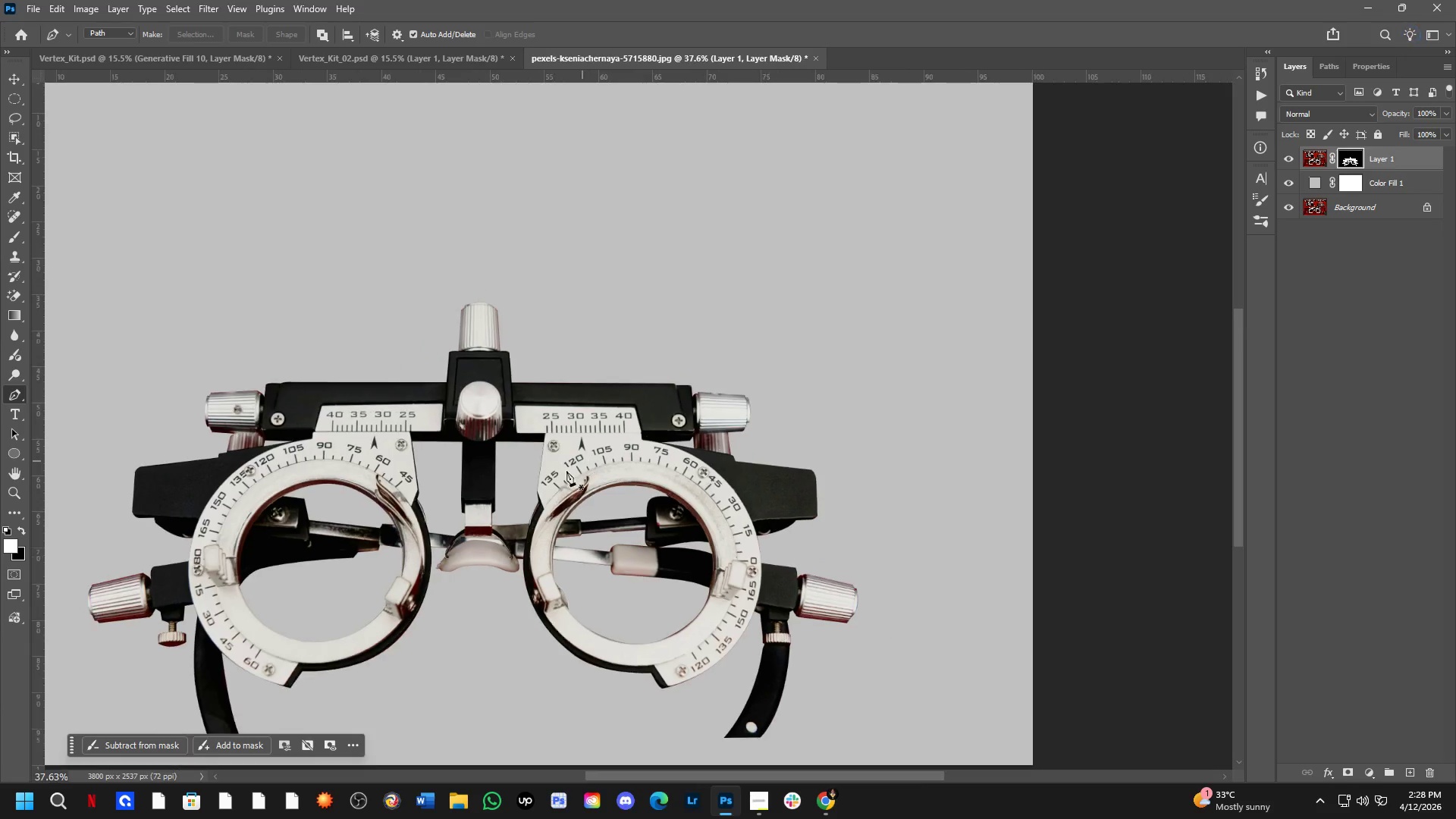 
hold_key(key=Space, duration=0.61)
 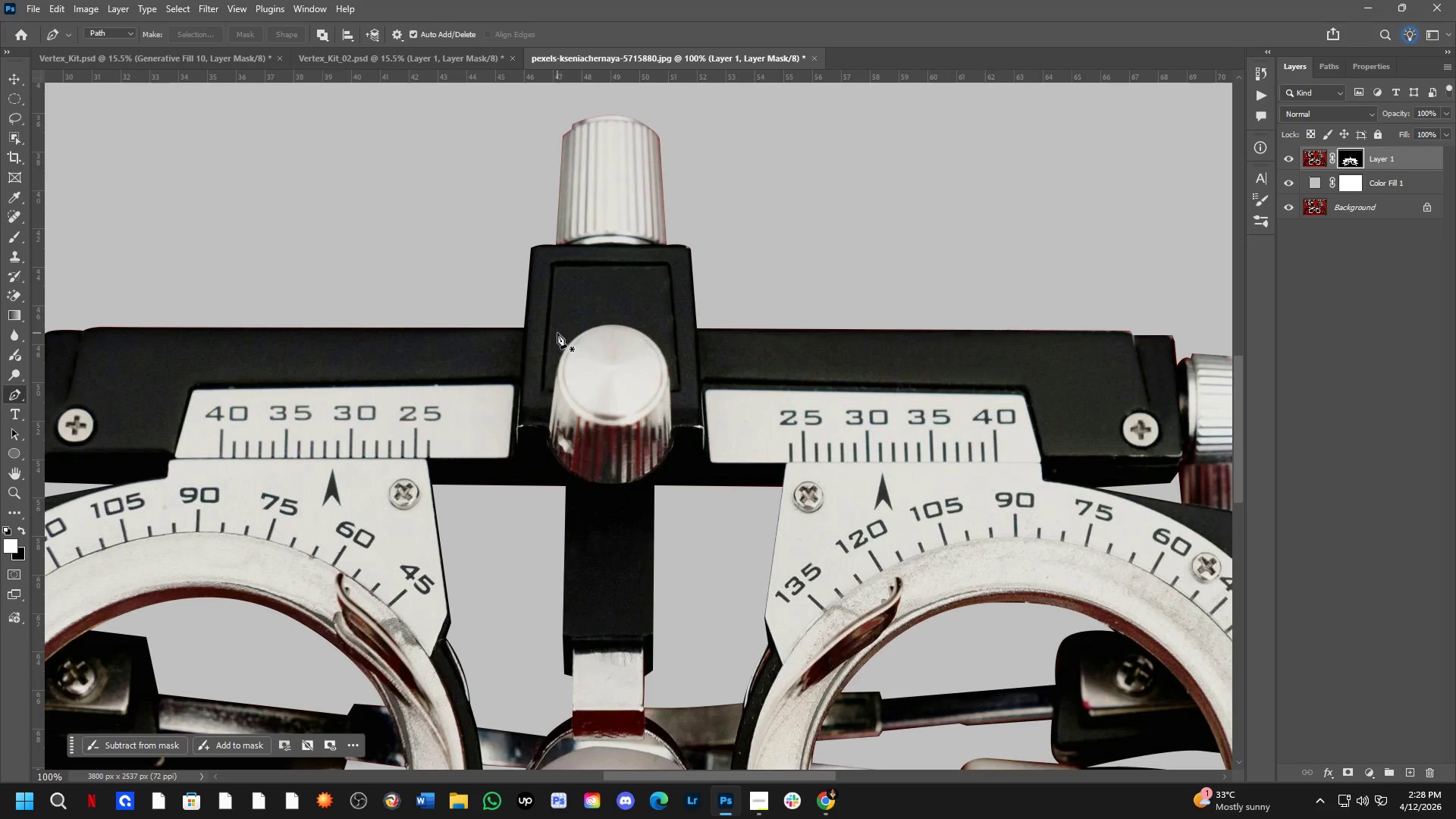 
left_click_drag(start_coordinate=[640, 344], to_coordinate=[659, 456])
 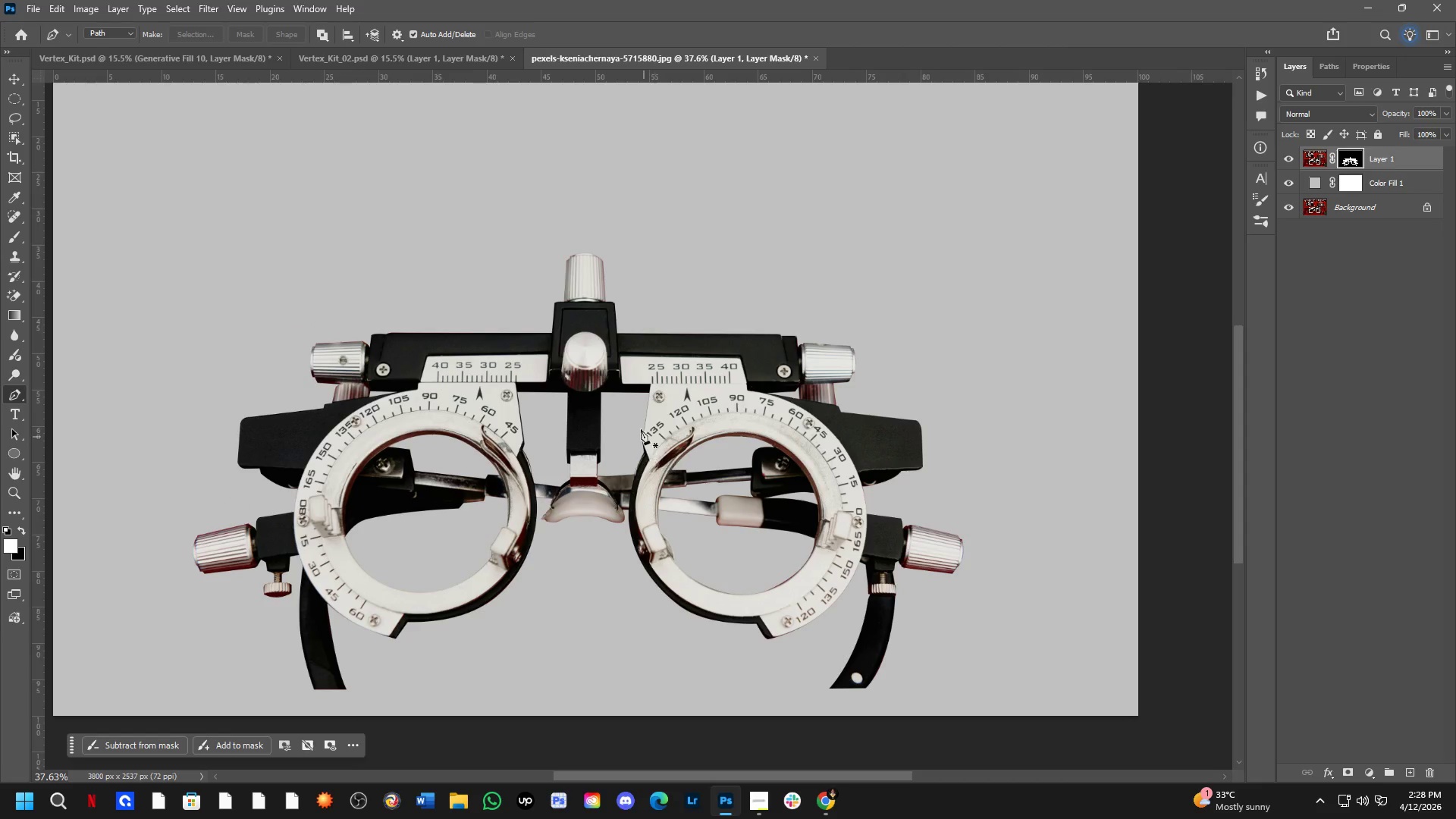 
hold_key(key=ShiftLeft, duration=2.08)
scroll: coordinate [563, 333], scroll_direction: up, amount: 3.0
 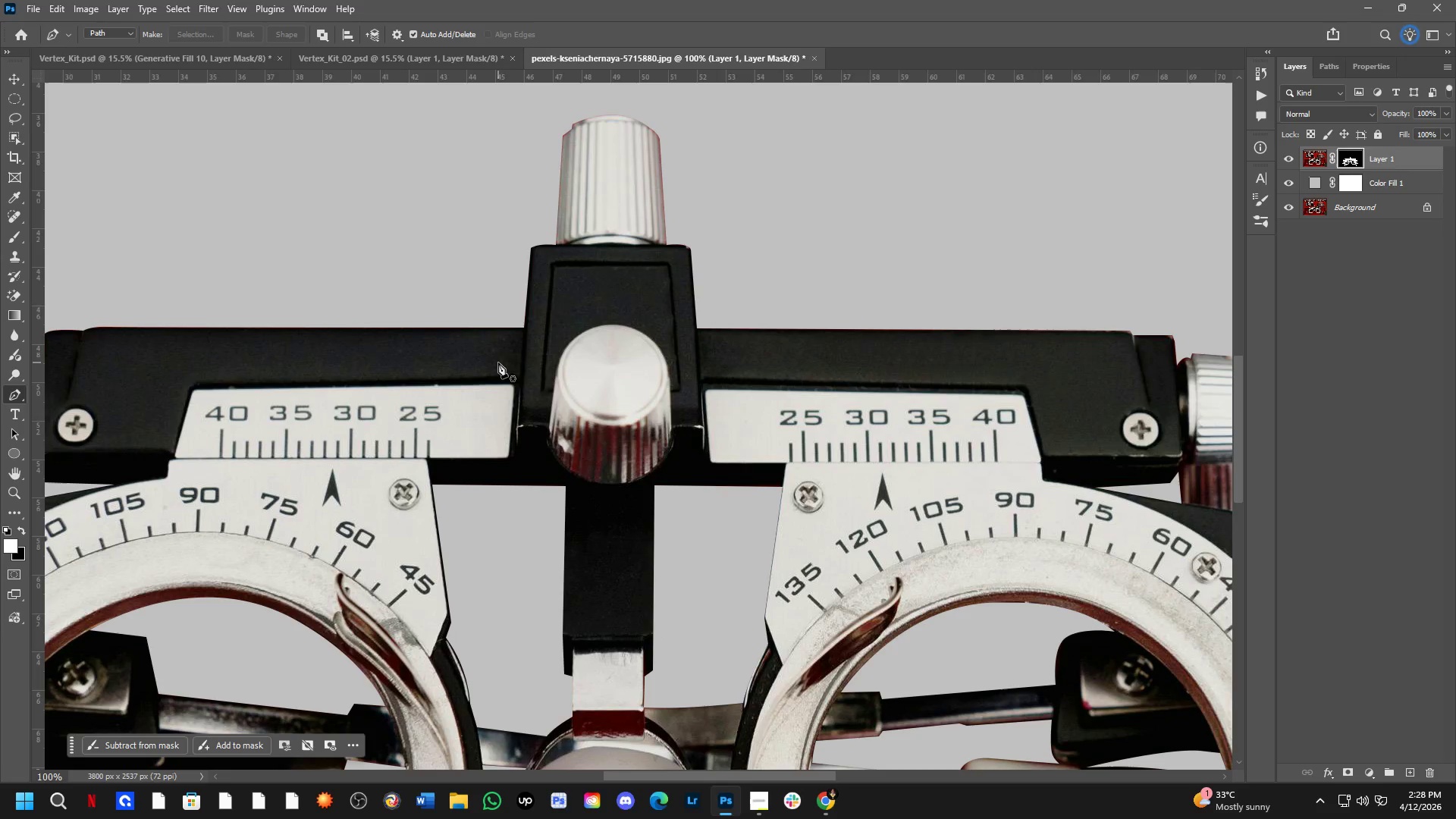 
key(Control+Tab)
 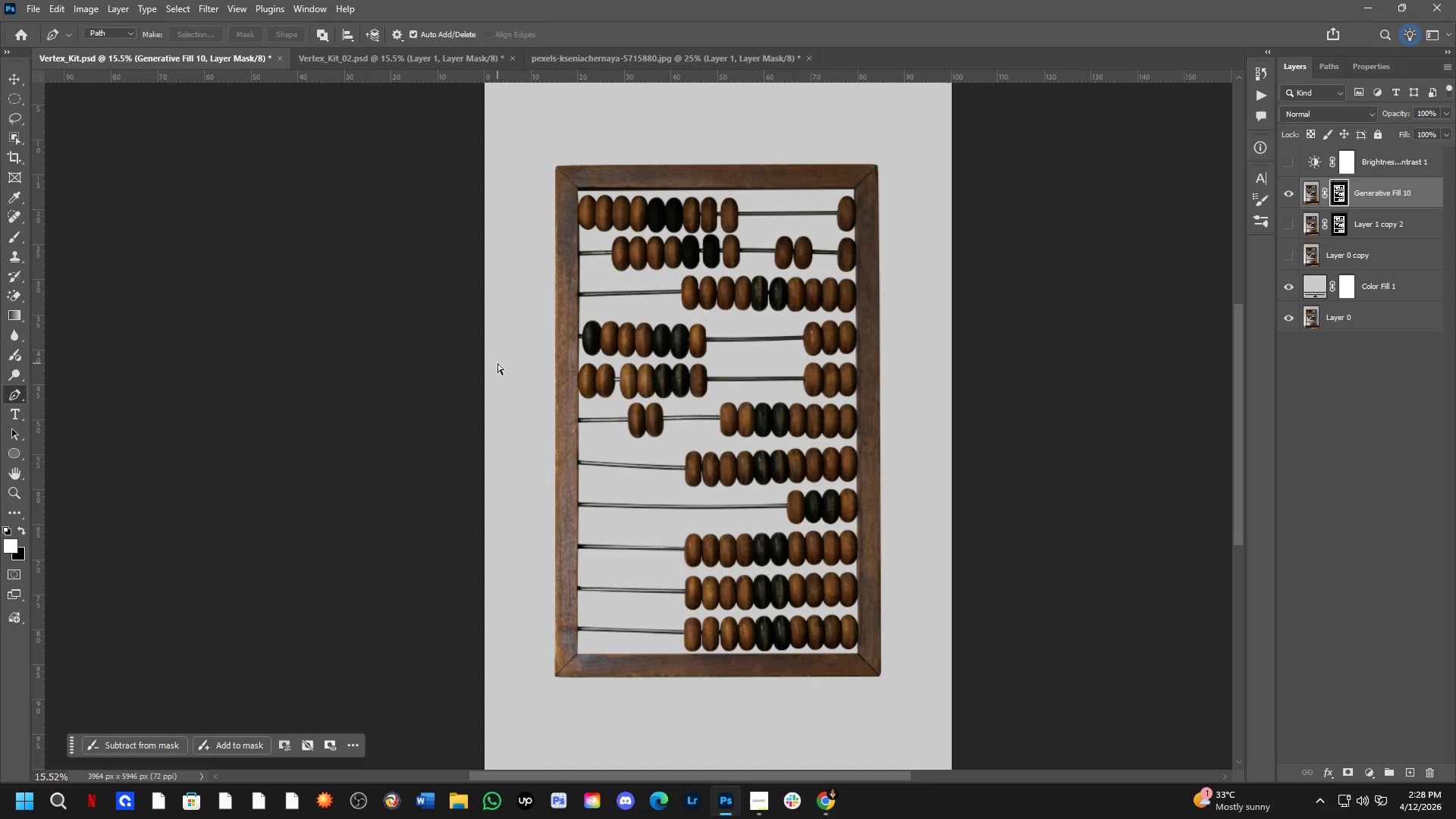 
scroll: coordinate [497, 363], scroll_direction: down, amount: 6.0
 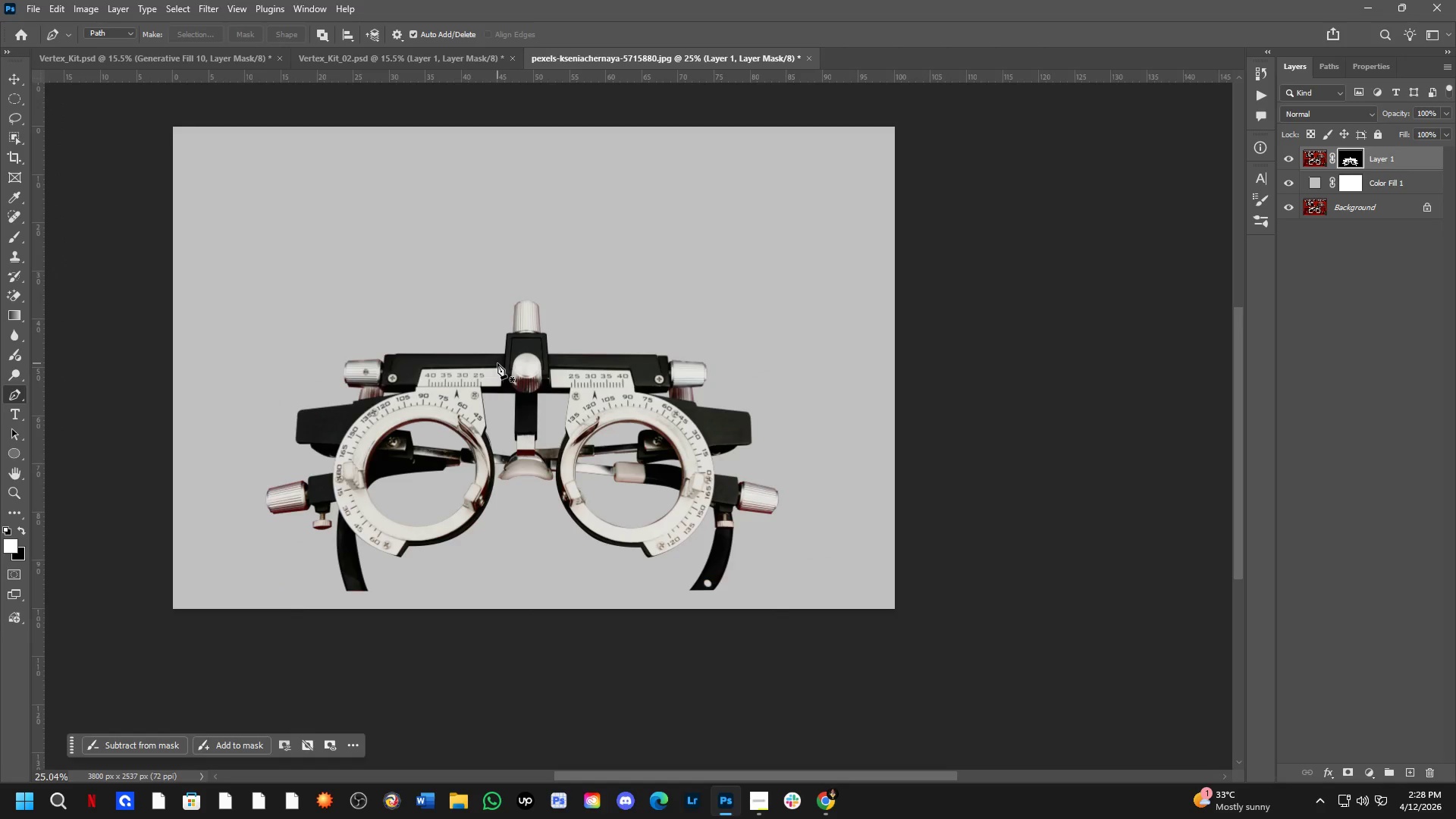 
key(Control+Tab)
 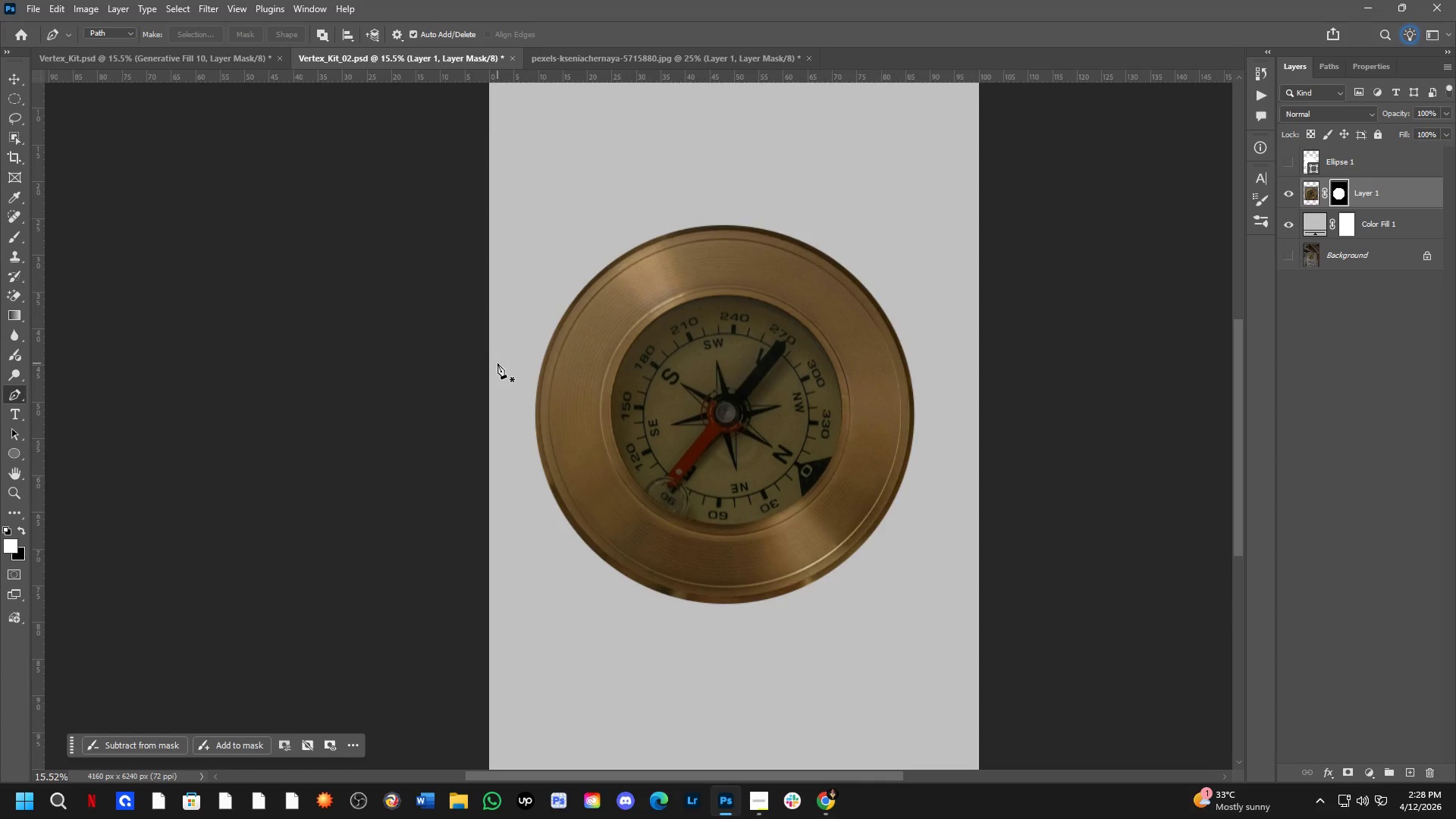 
key(Control+ControlLeft)
 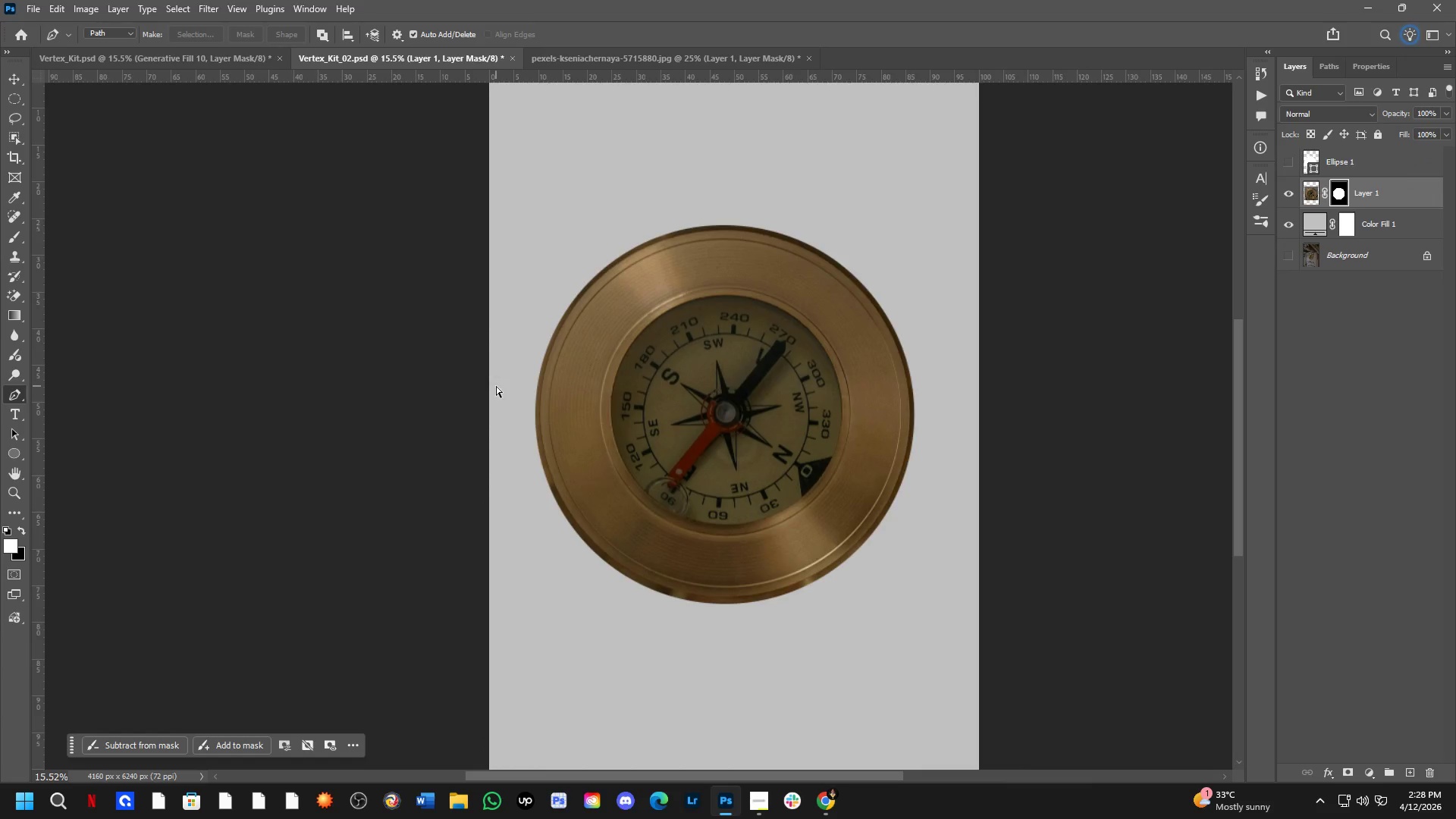 
key(Control+Tab)
 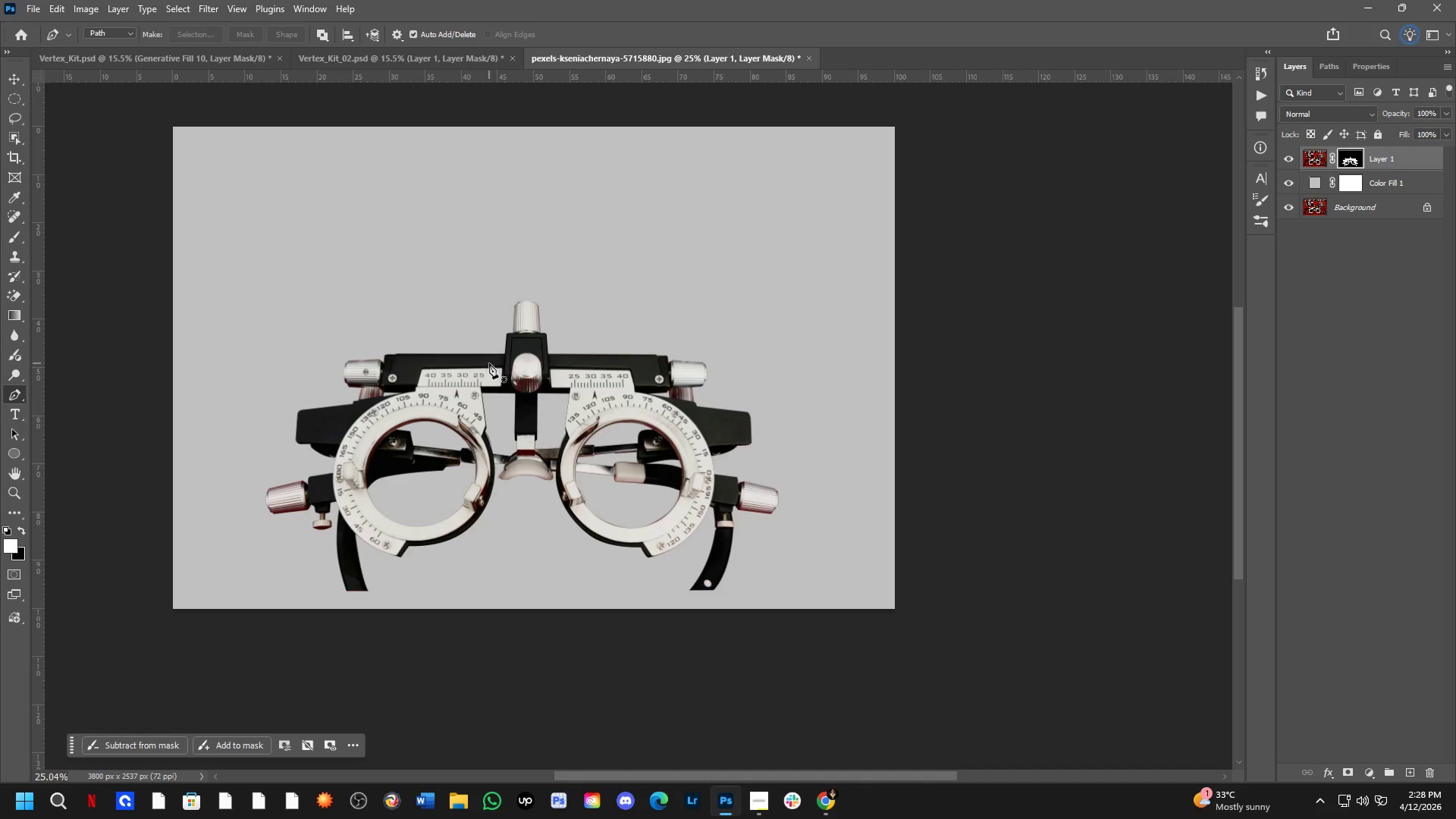 
key(Alt+AltLeft)
 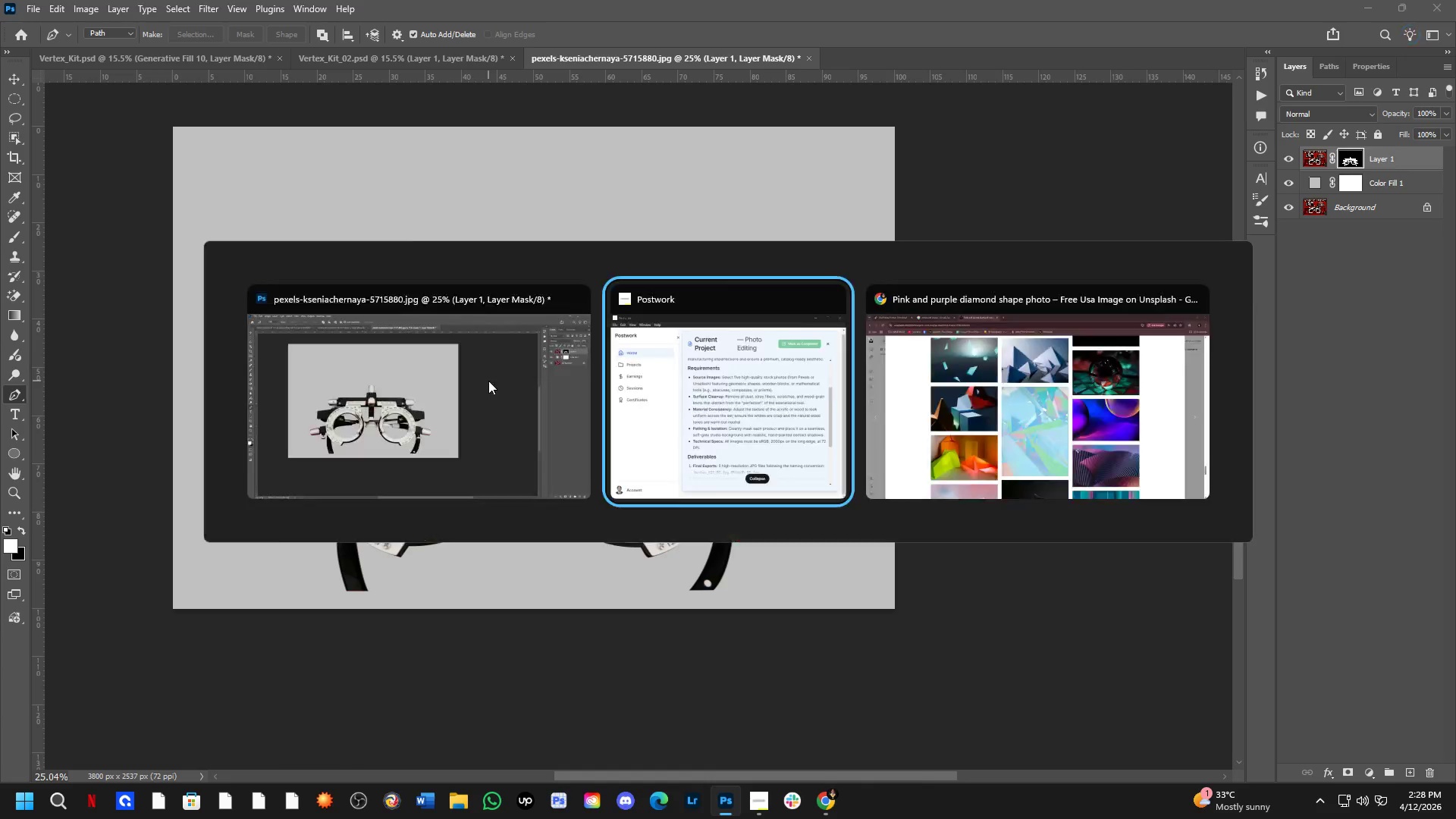 
key(Alt+Tab)